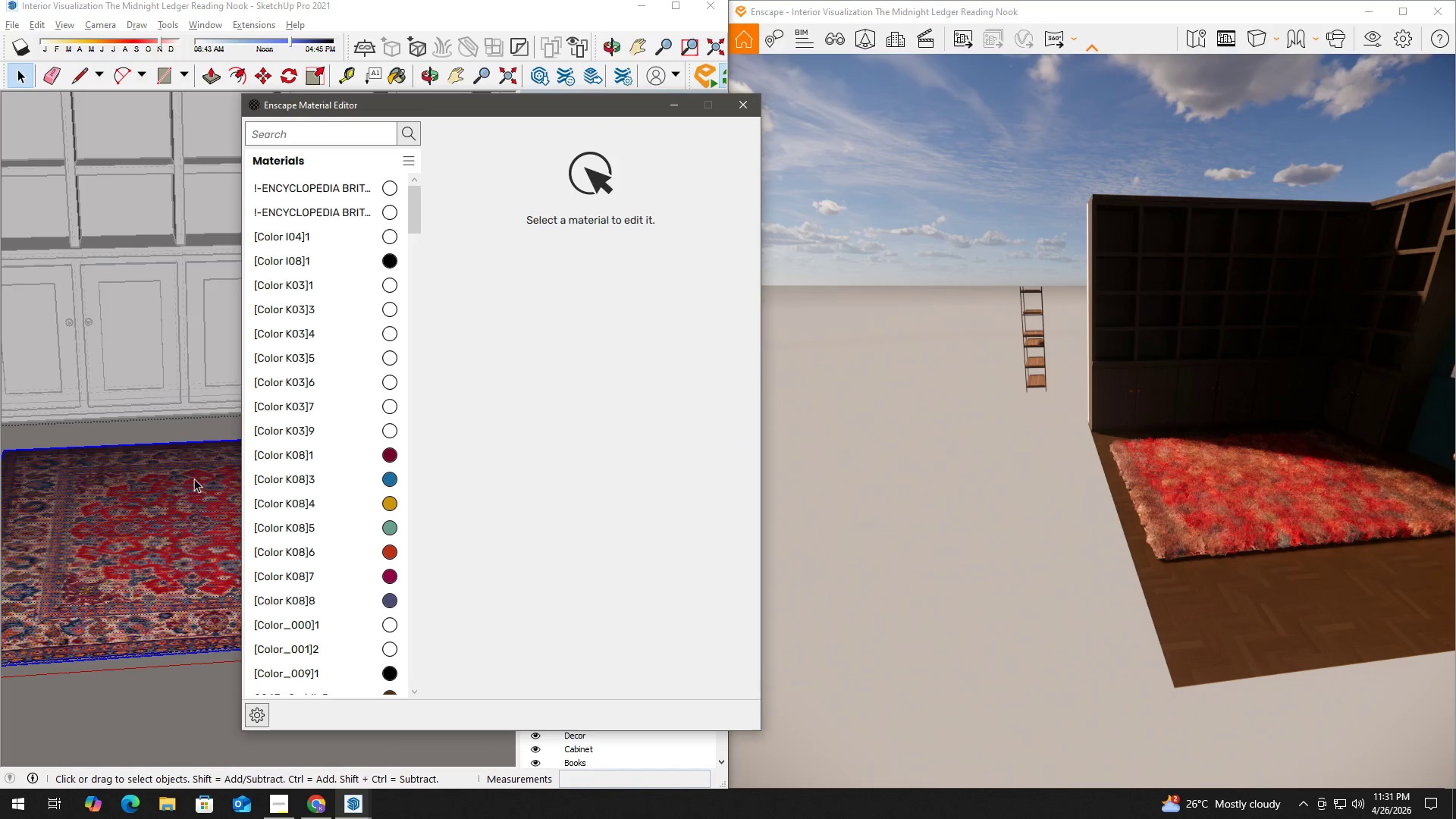 
left_click([174, 491])
 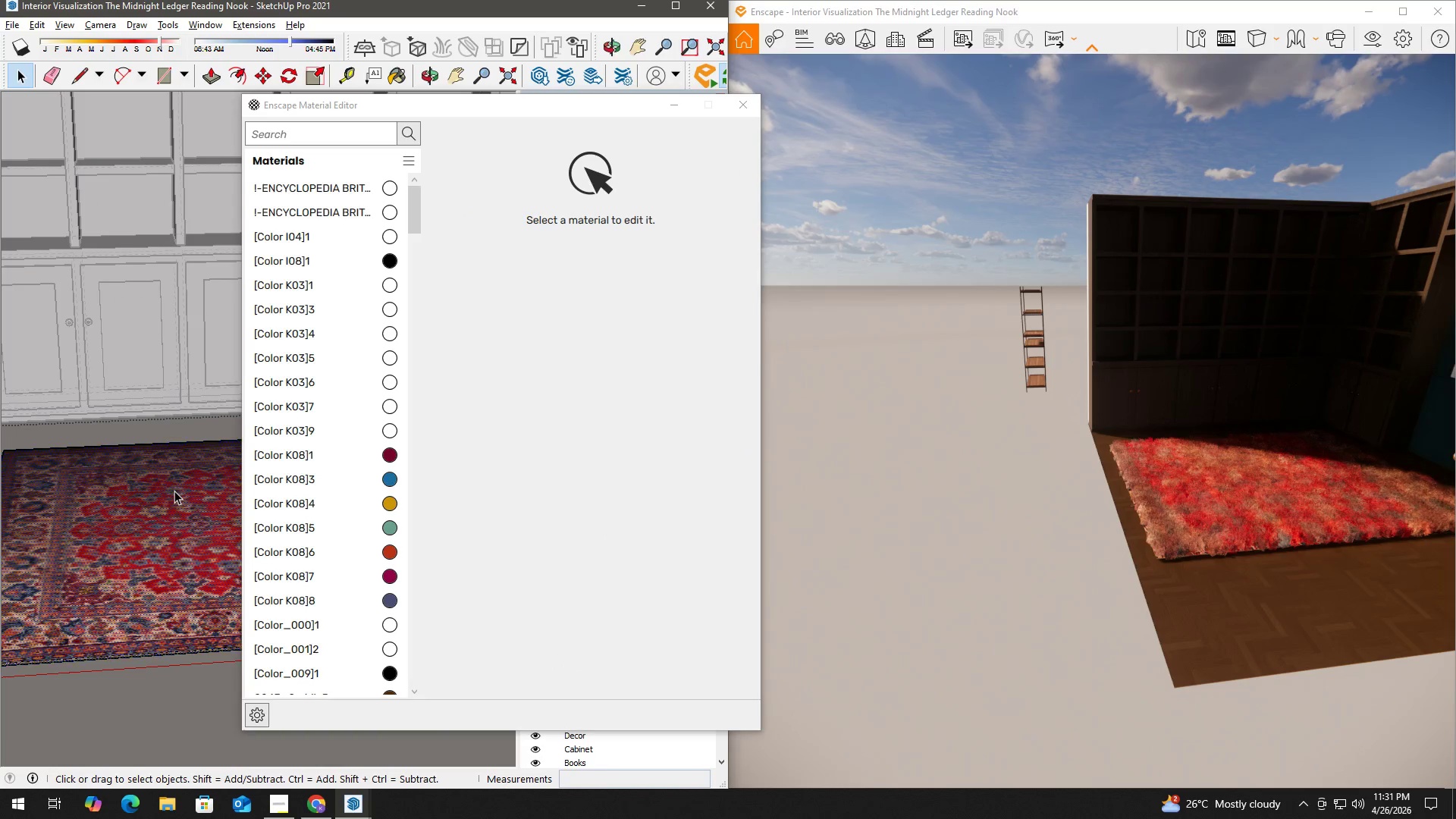 
key(B)
 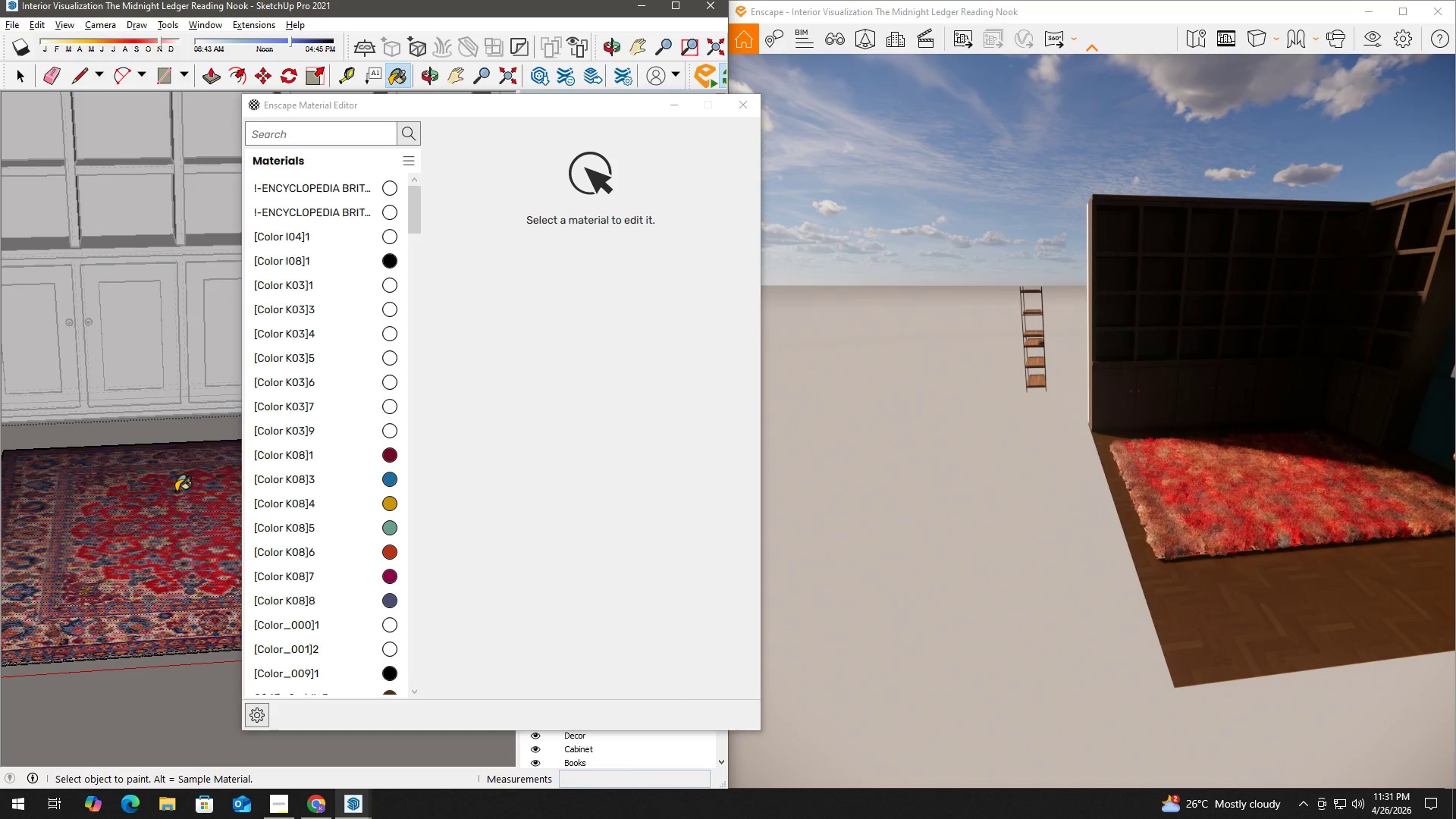 
hold_key(key=AltLeft, duration=0.33)
left_click([175, 493])
 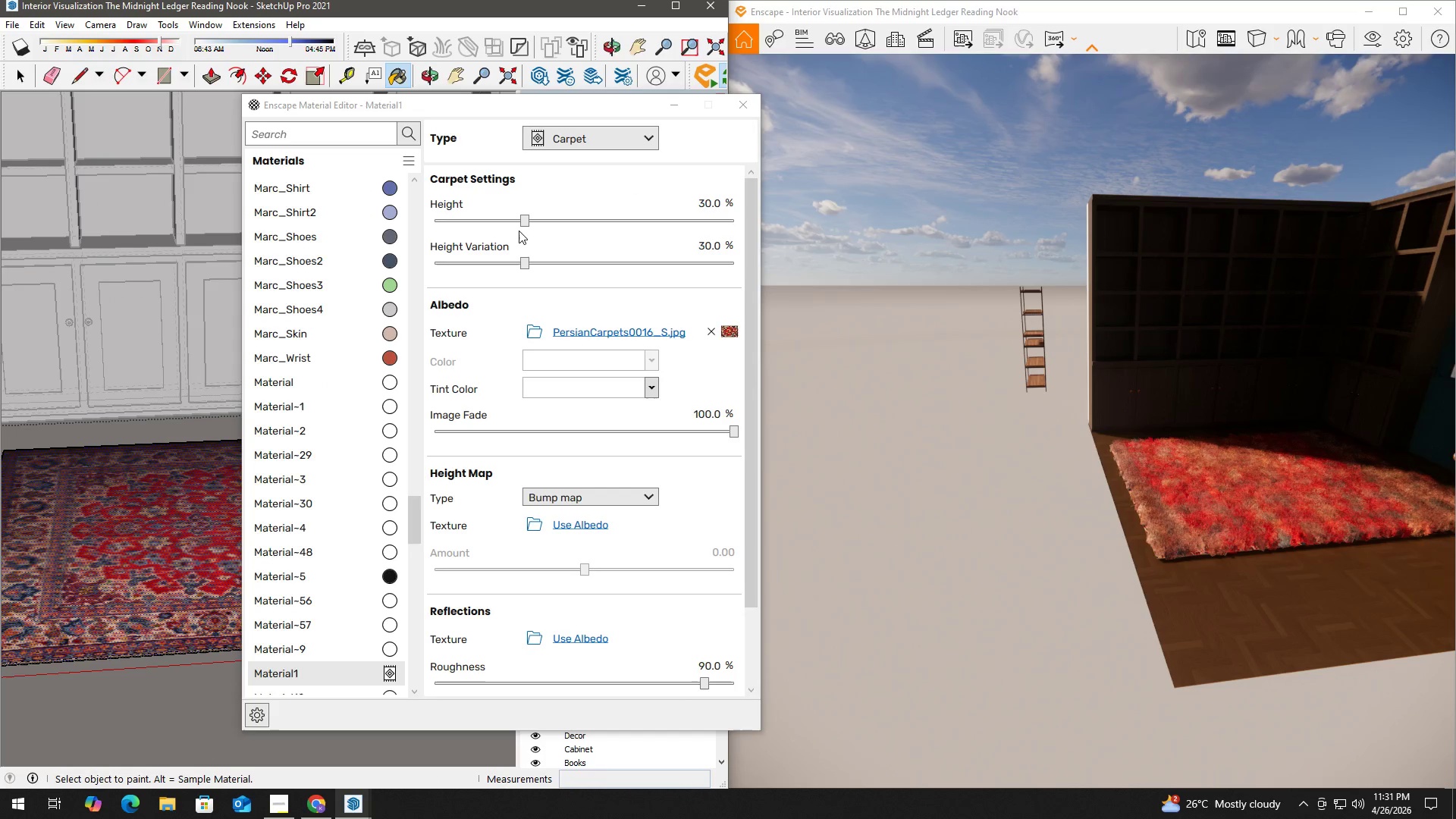 
left_click_drag(start_coordinate=[522, 223], to_coordinate=[416, 227])
 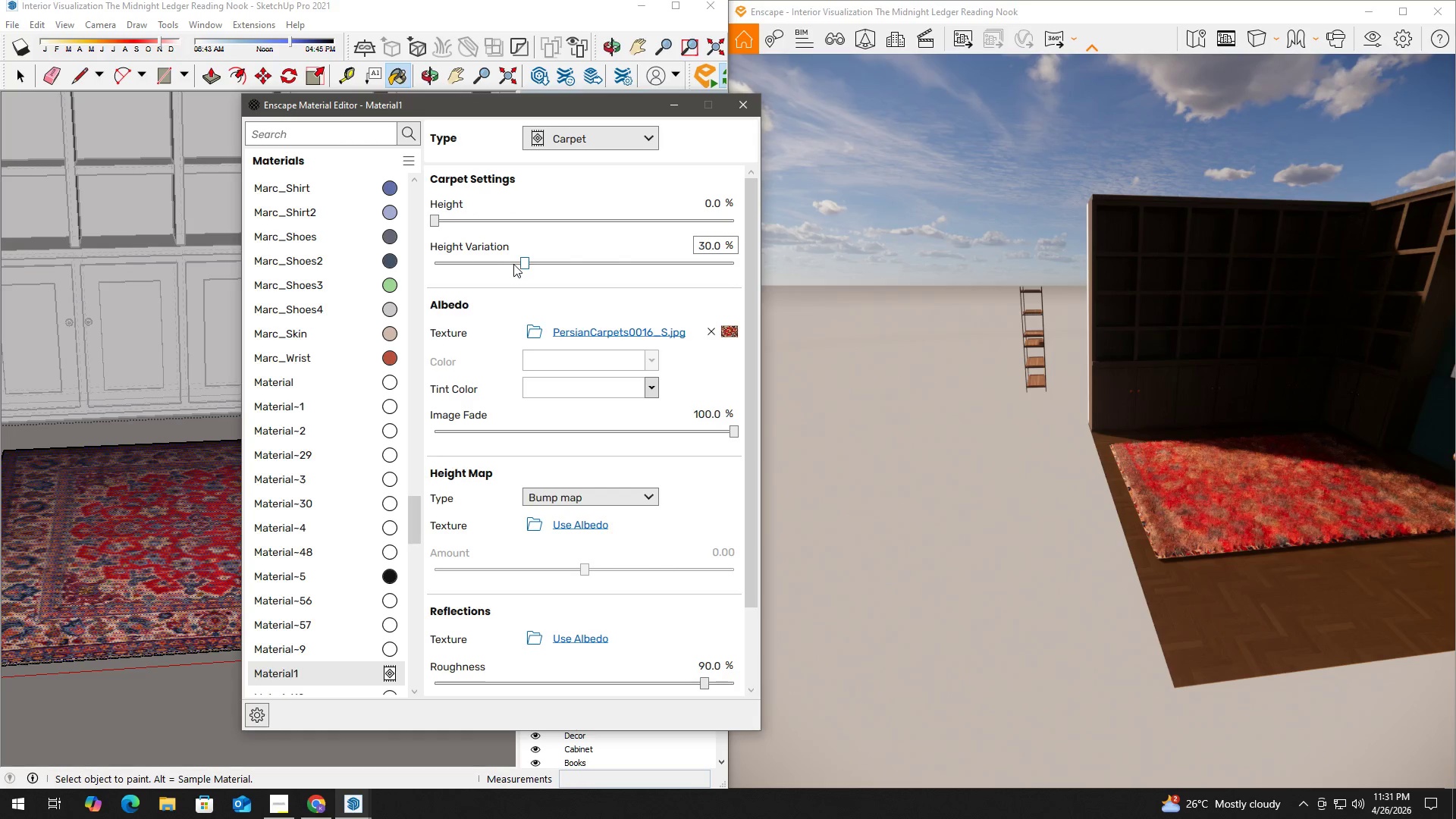 
left_click_drag(start_coordinate=[522, 264], to_coordinate=[349, 262])
 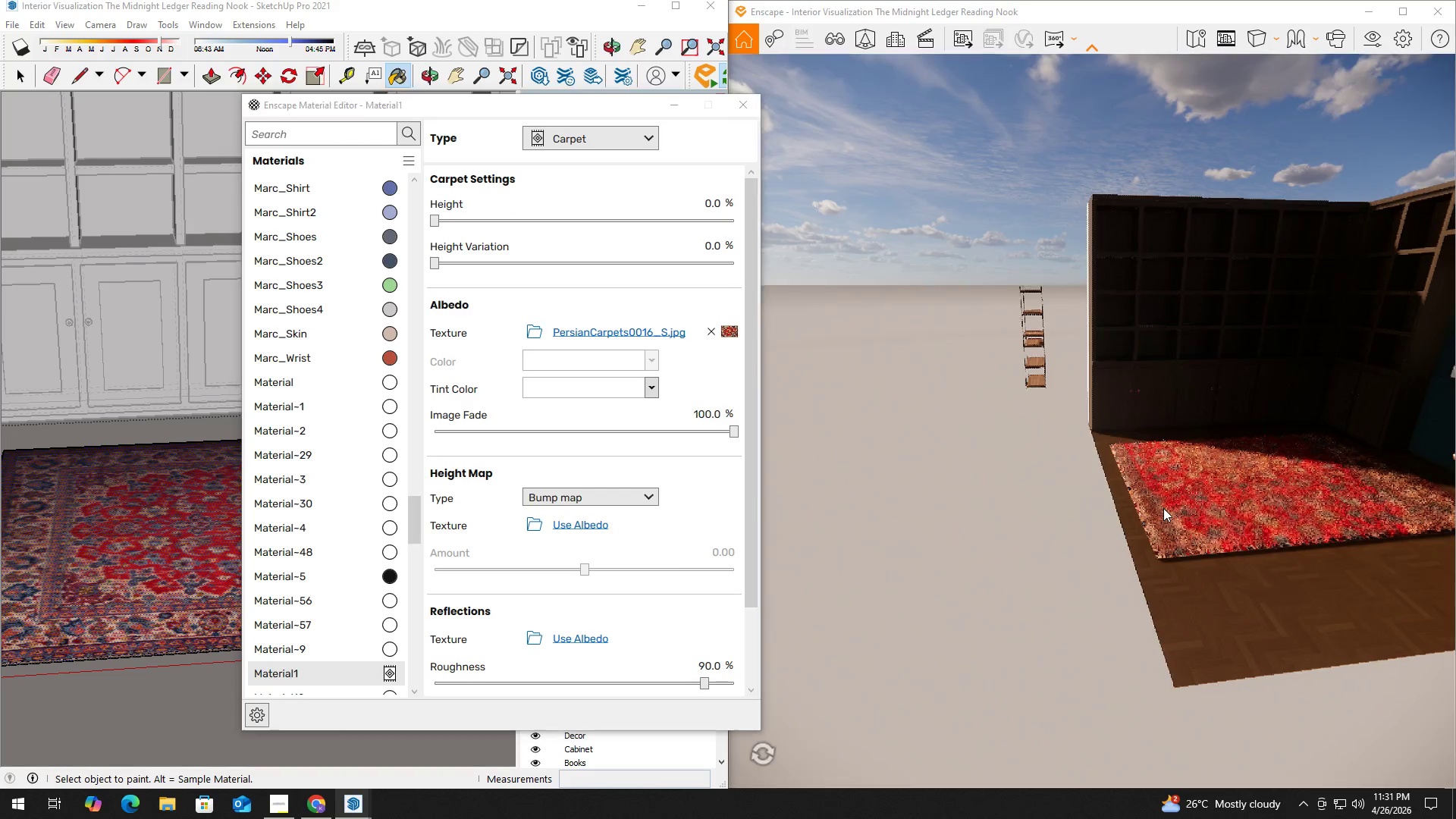 
left_click([1163, 508])
 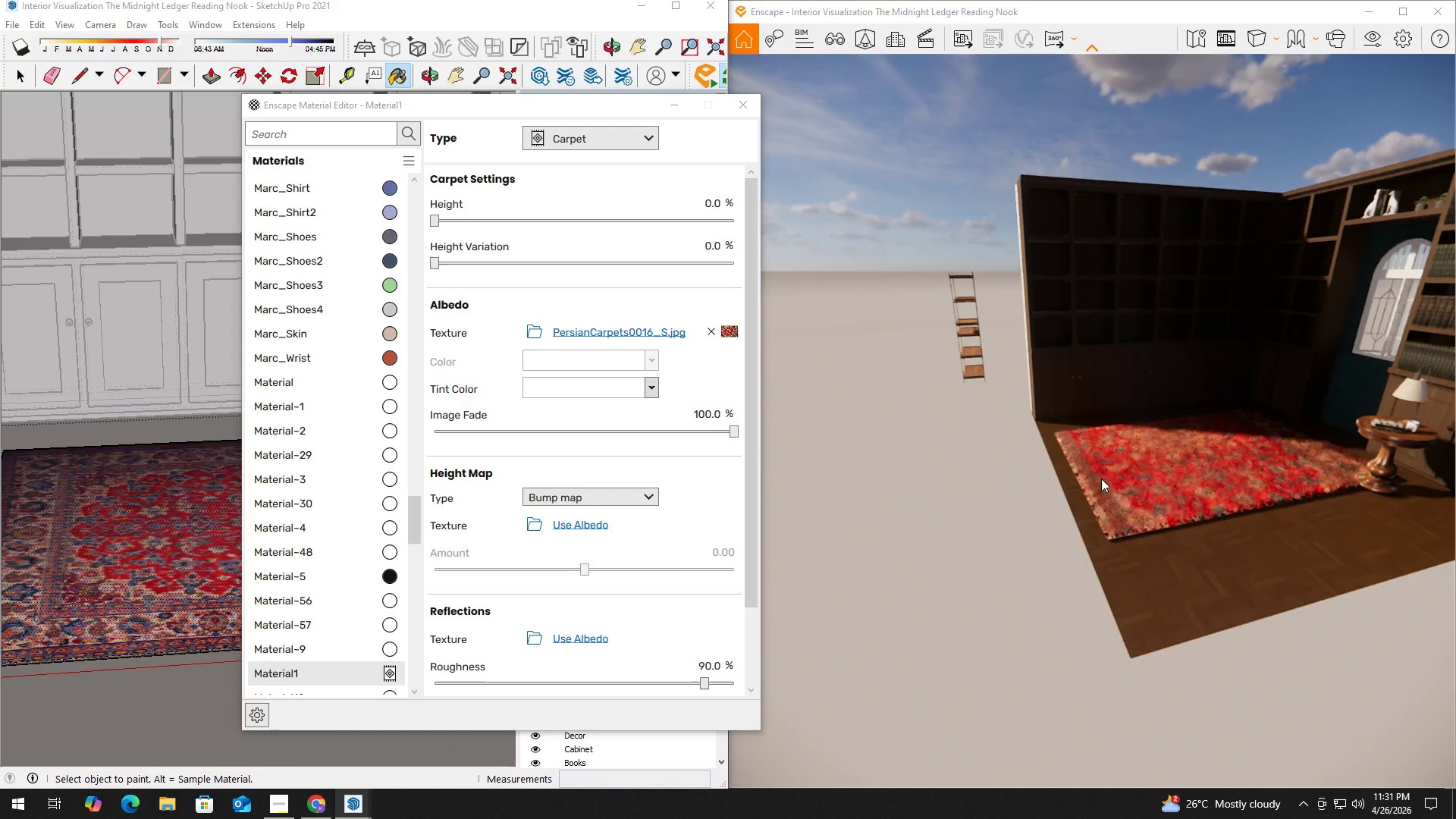 
hold_key(key=D, duration=1.03)
 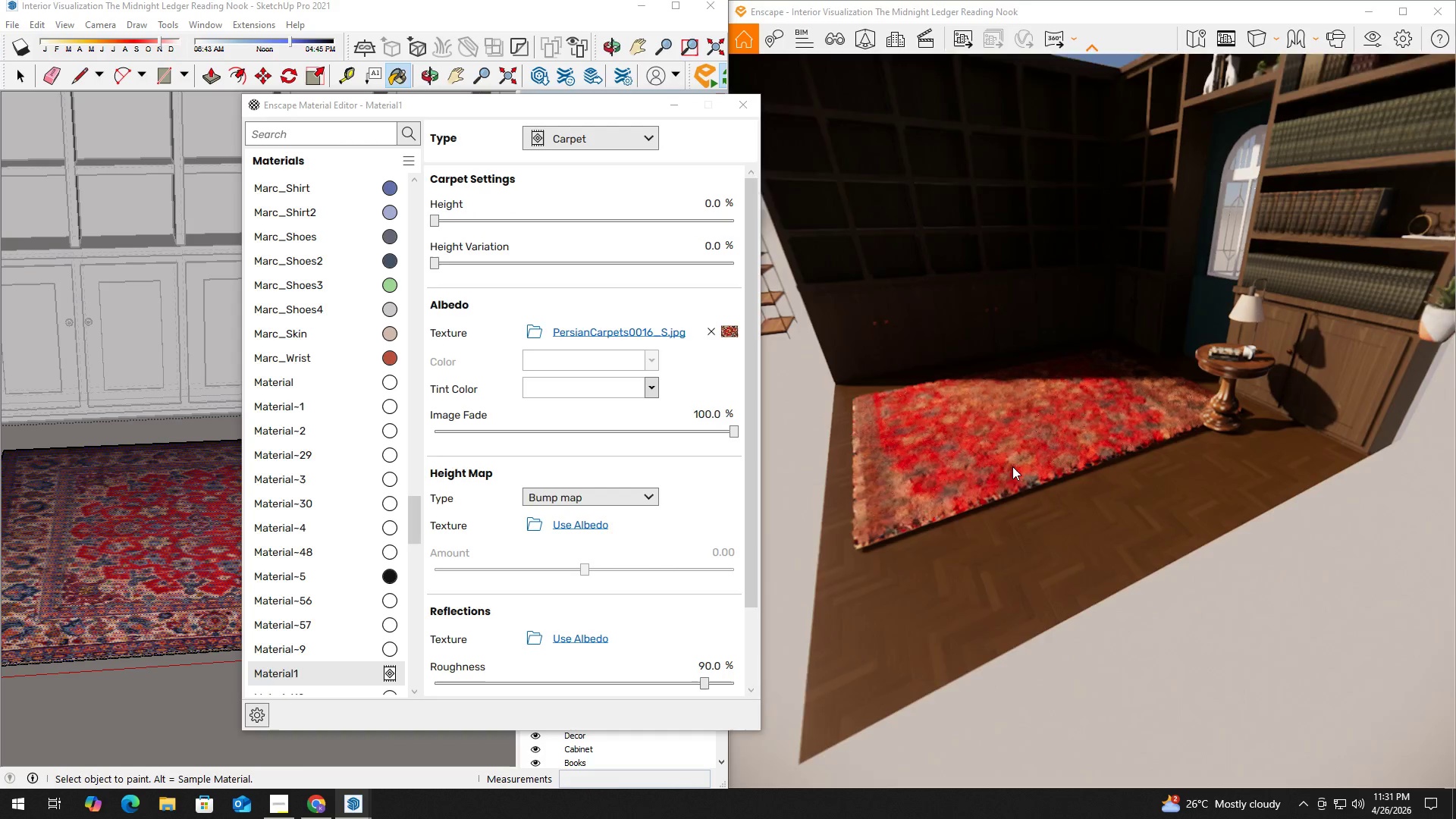 
hold_key(key=W, duration=1.59)
 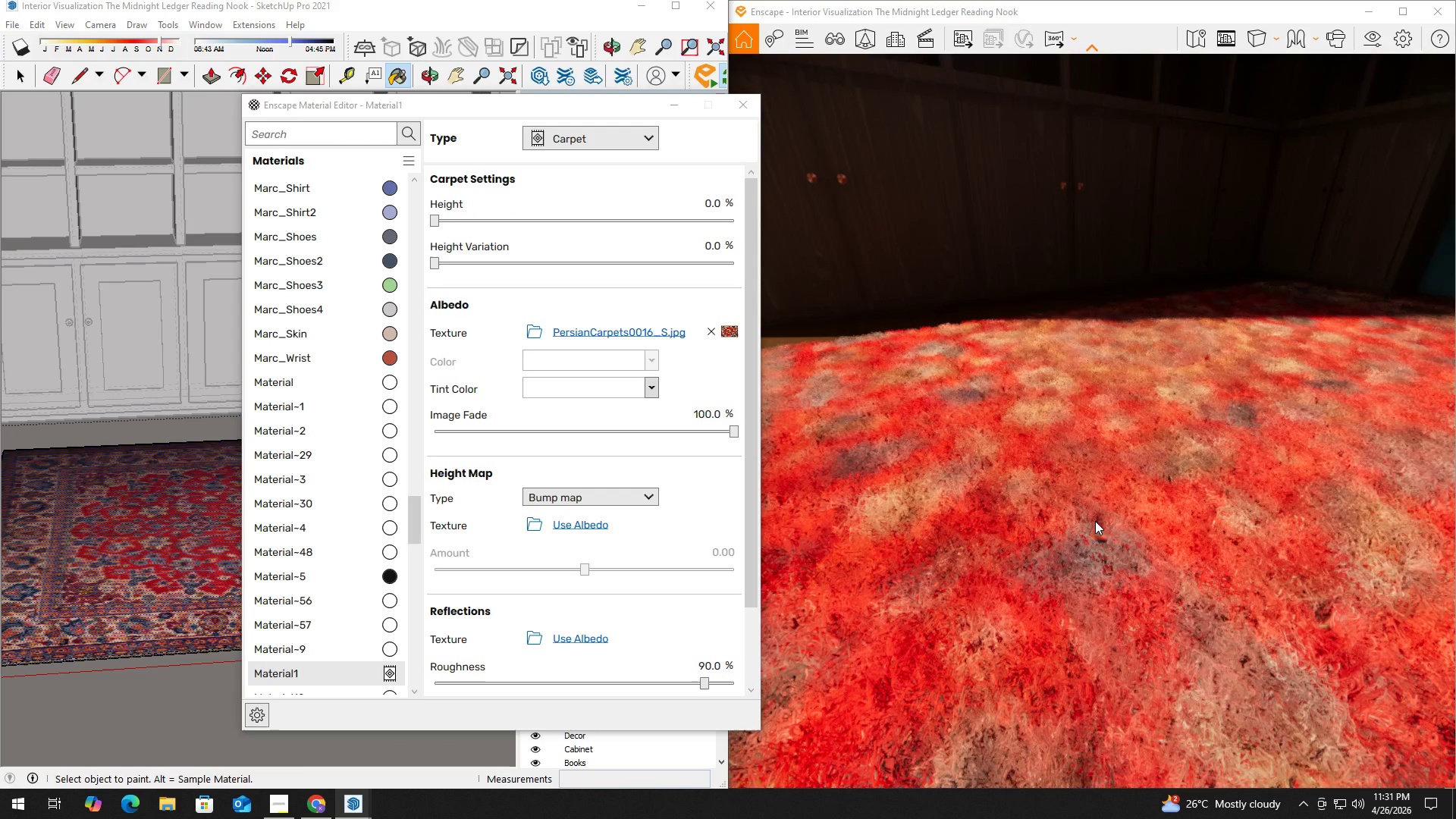 
key(Shift+ShiftLeft)
 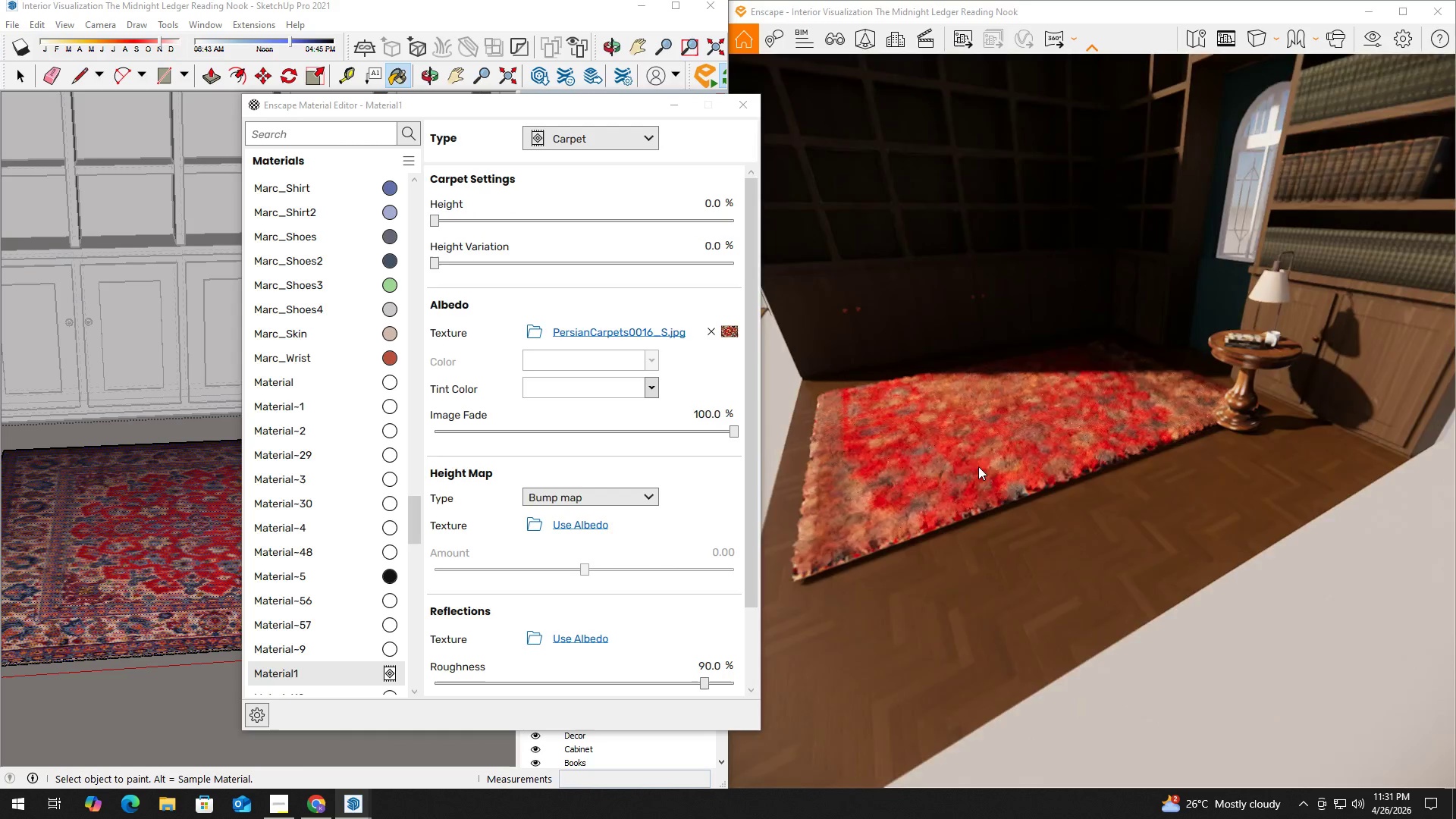 
key(Shift+A)
 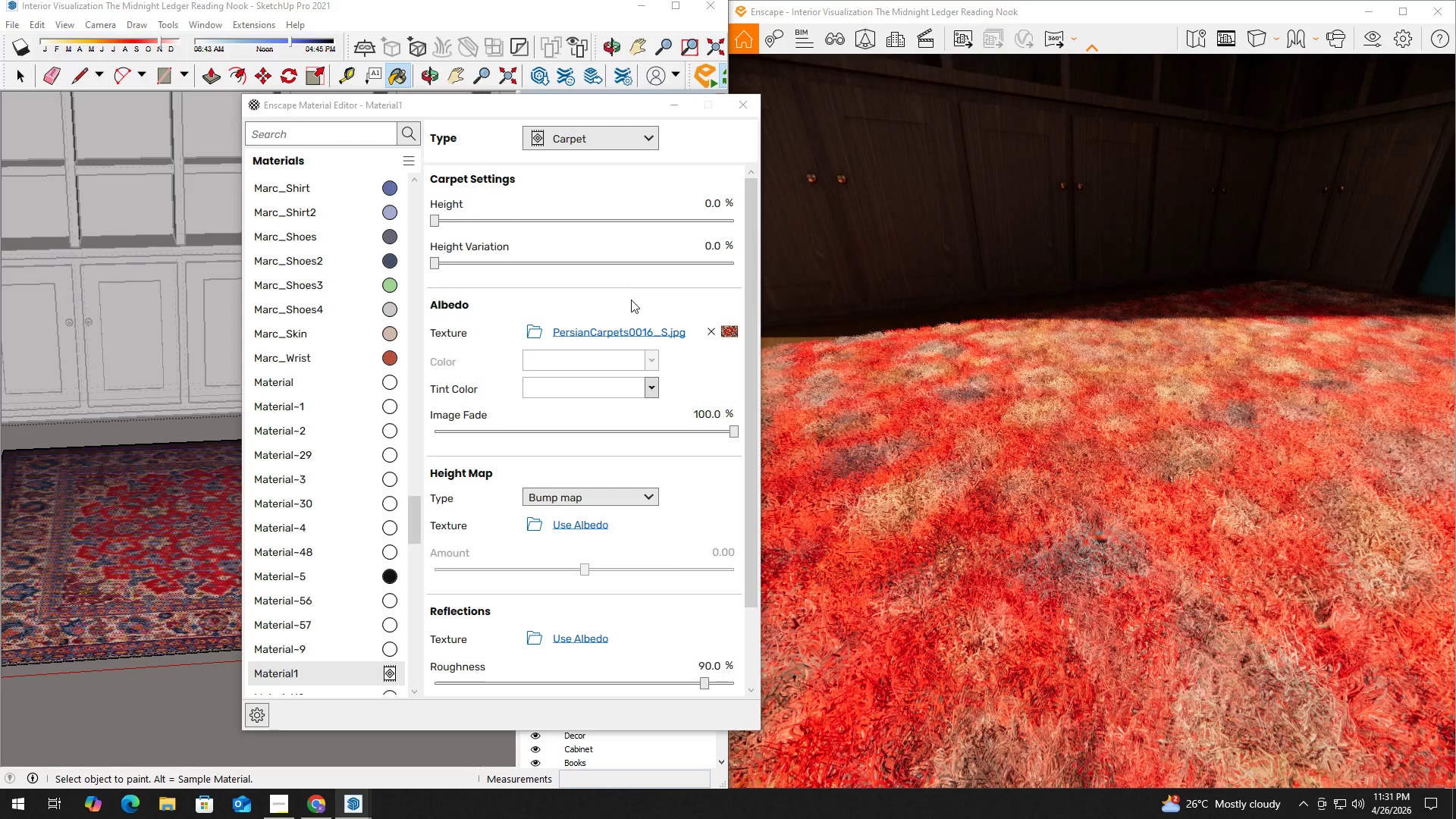 
scroll: coordinate [666, 297], scroll_direction: up, amount: 2.0
 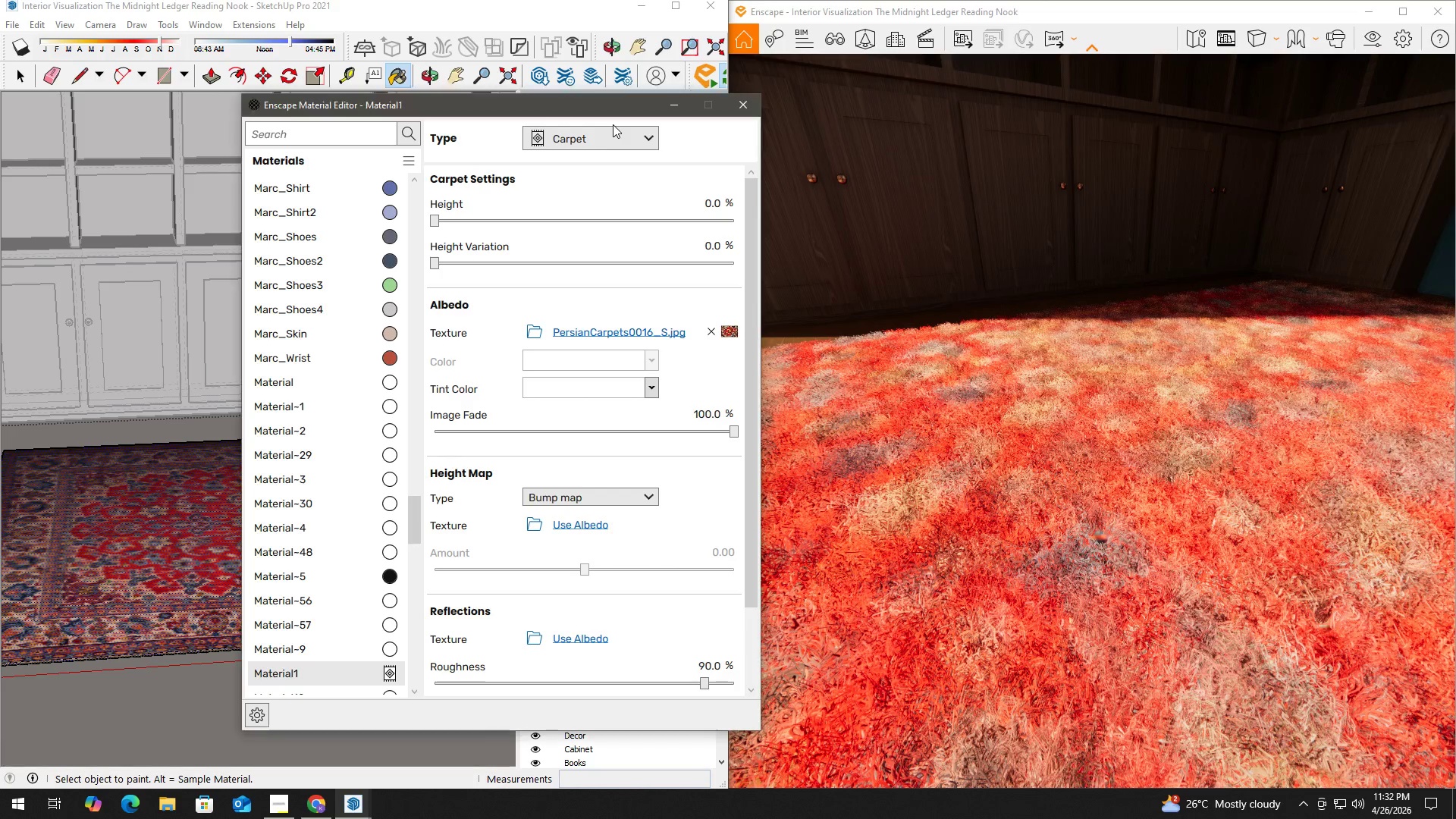 
double_click([616, 130])
 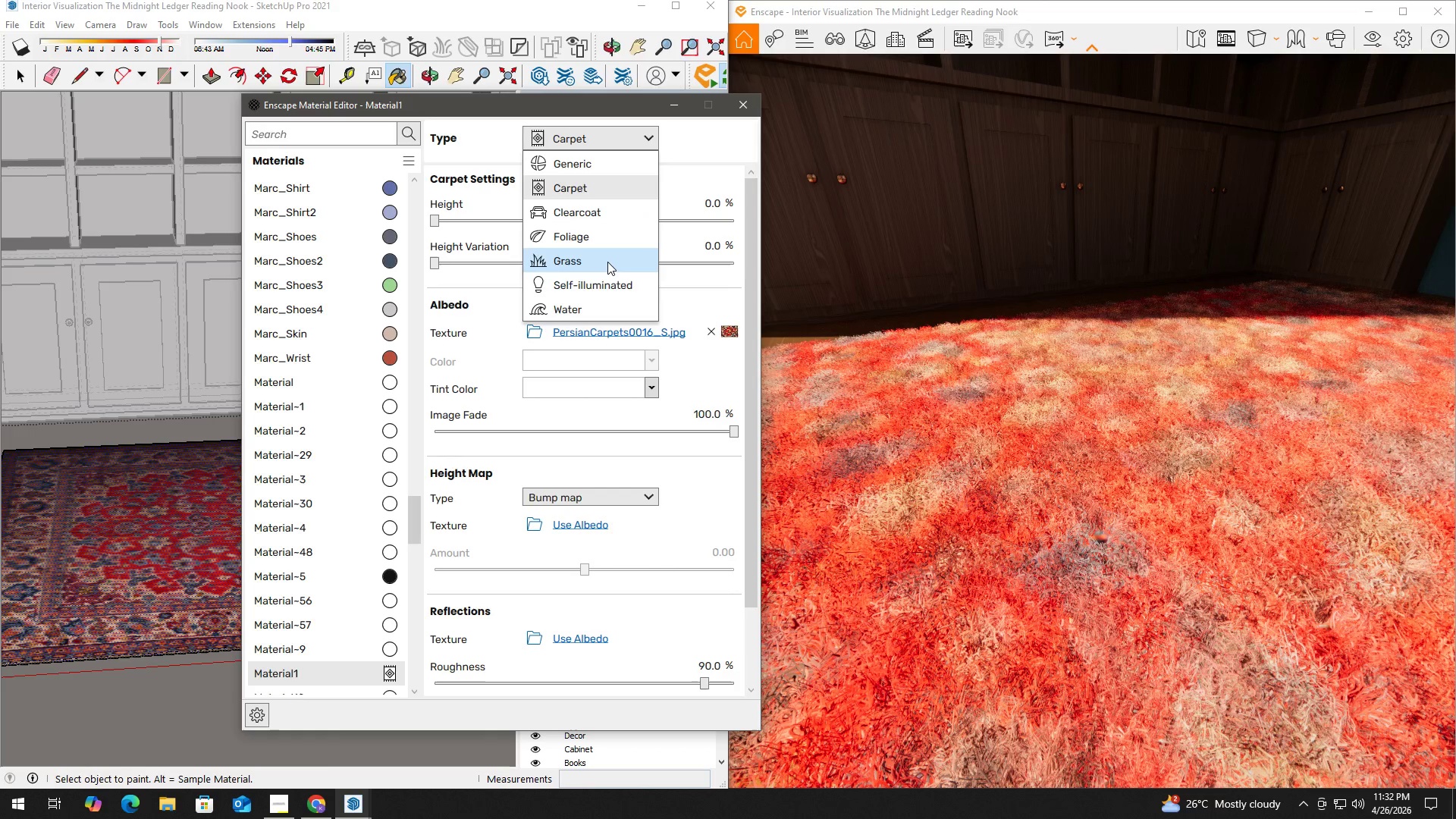 
left_click([608, 163])
 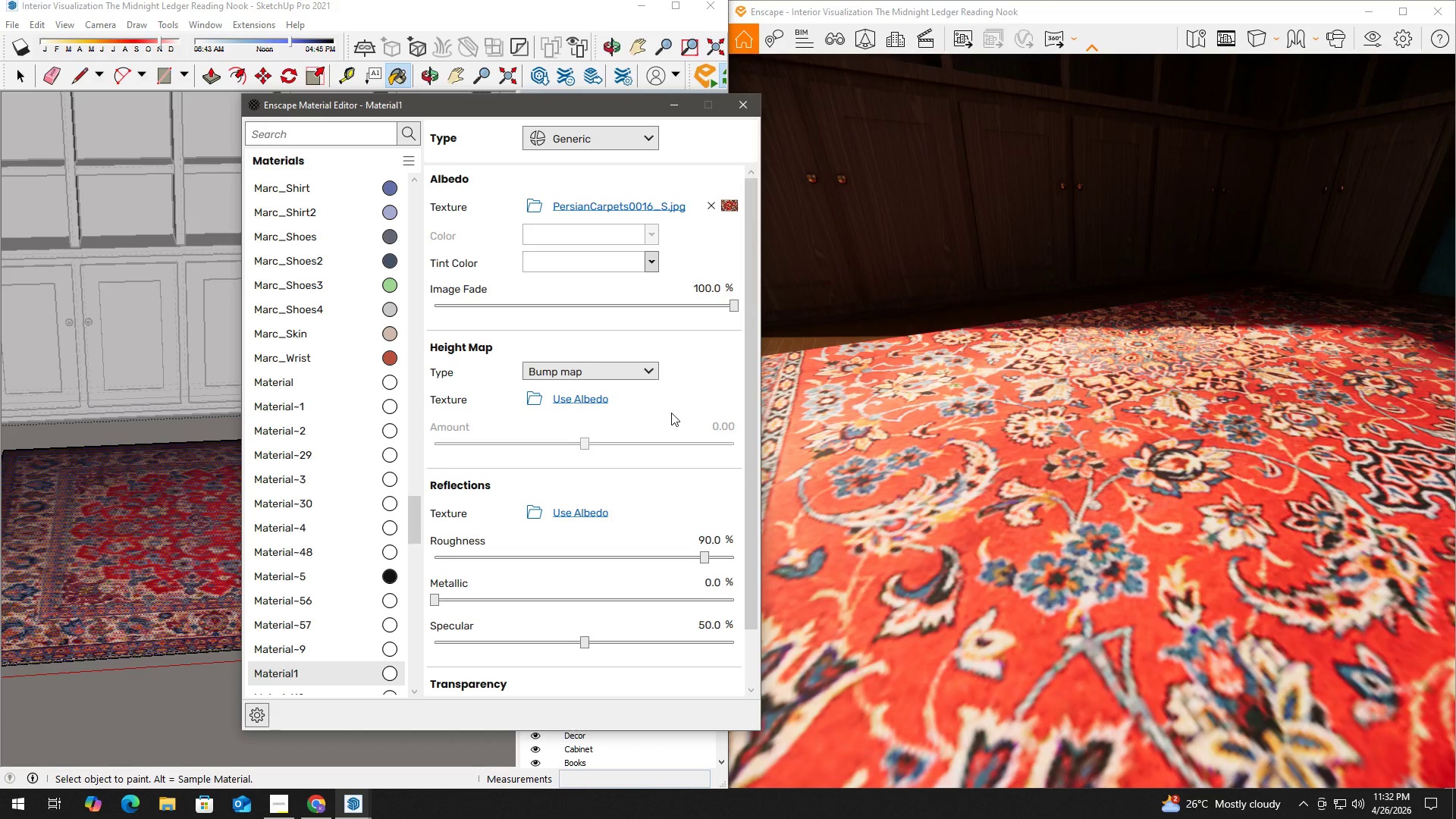 
left_click([587, 398])
 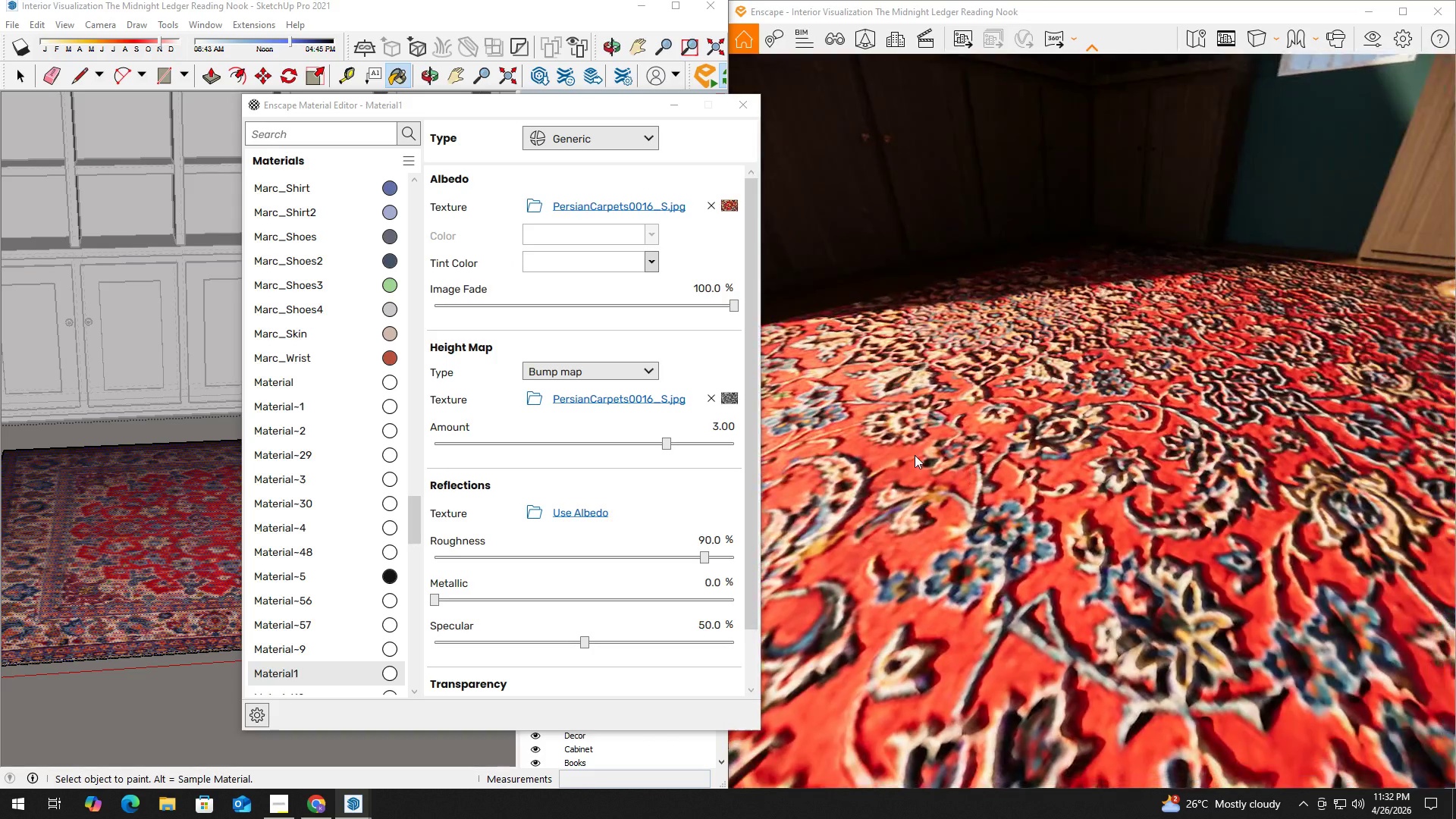 
left_click([716, 422])
 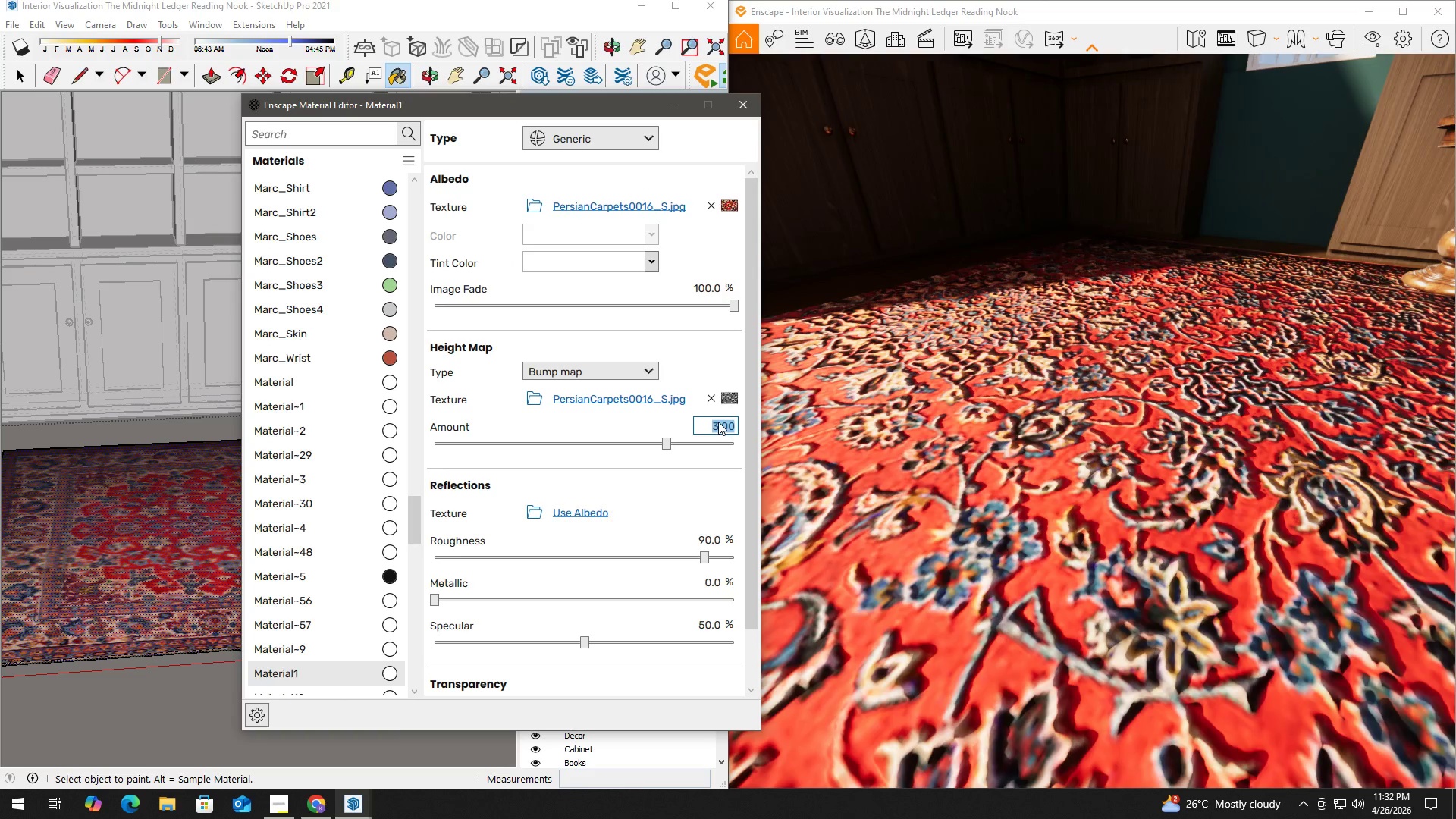 
key(Numpad1)
 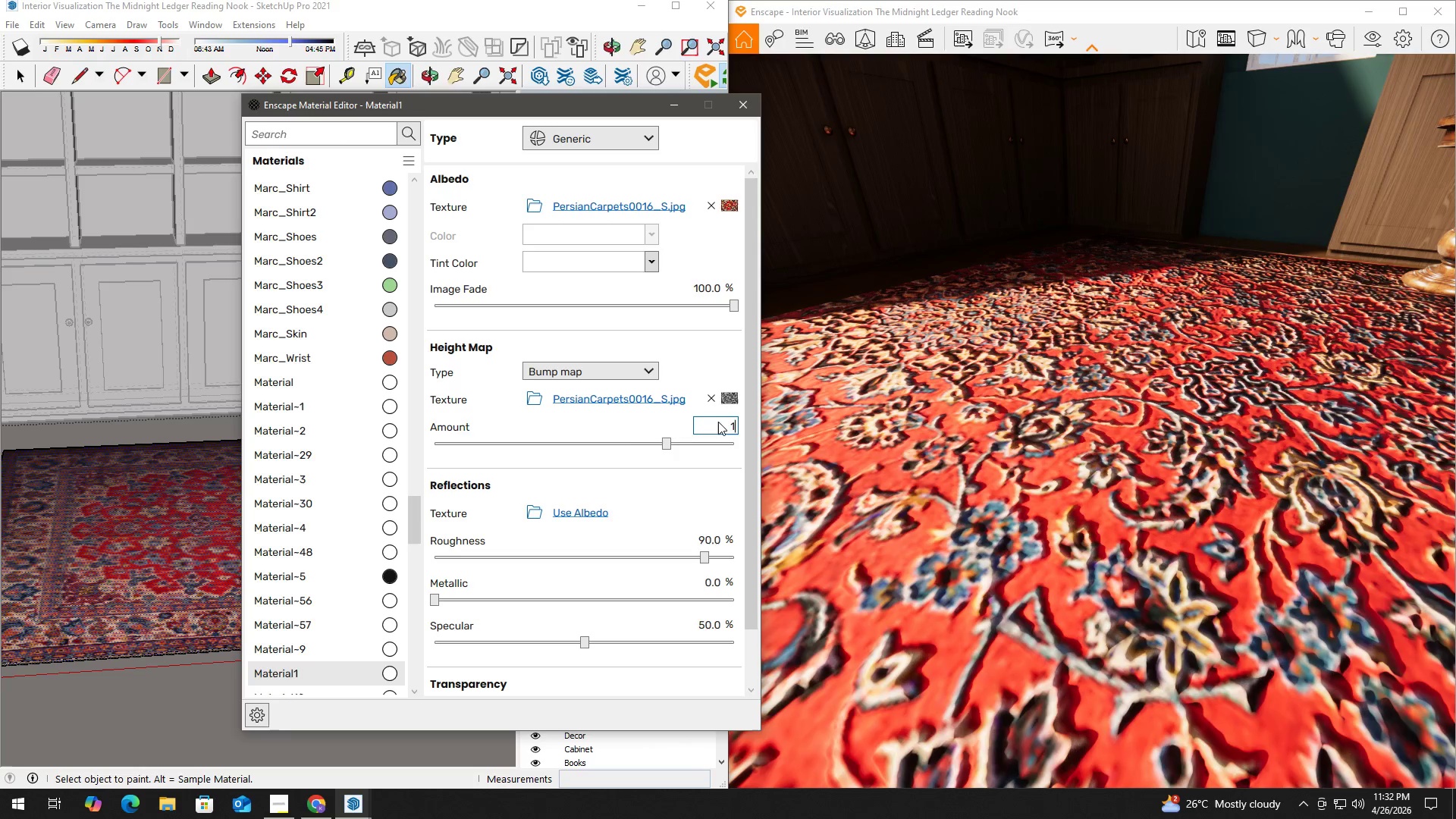 
key(NumpadEnter)
 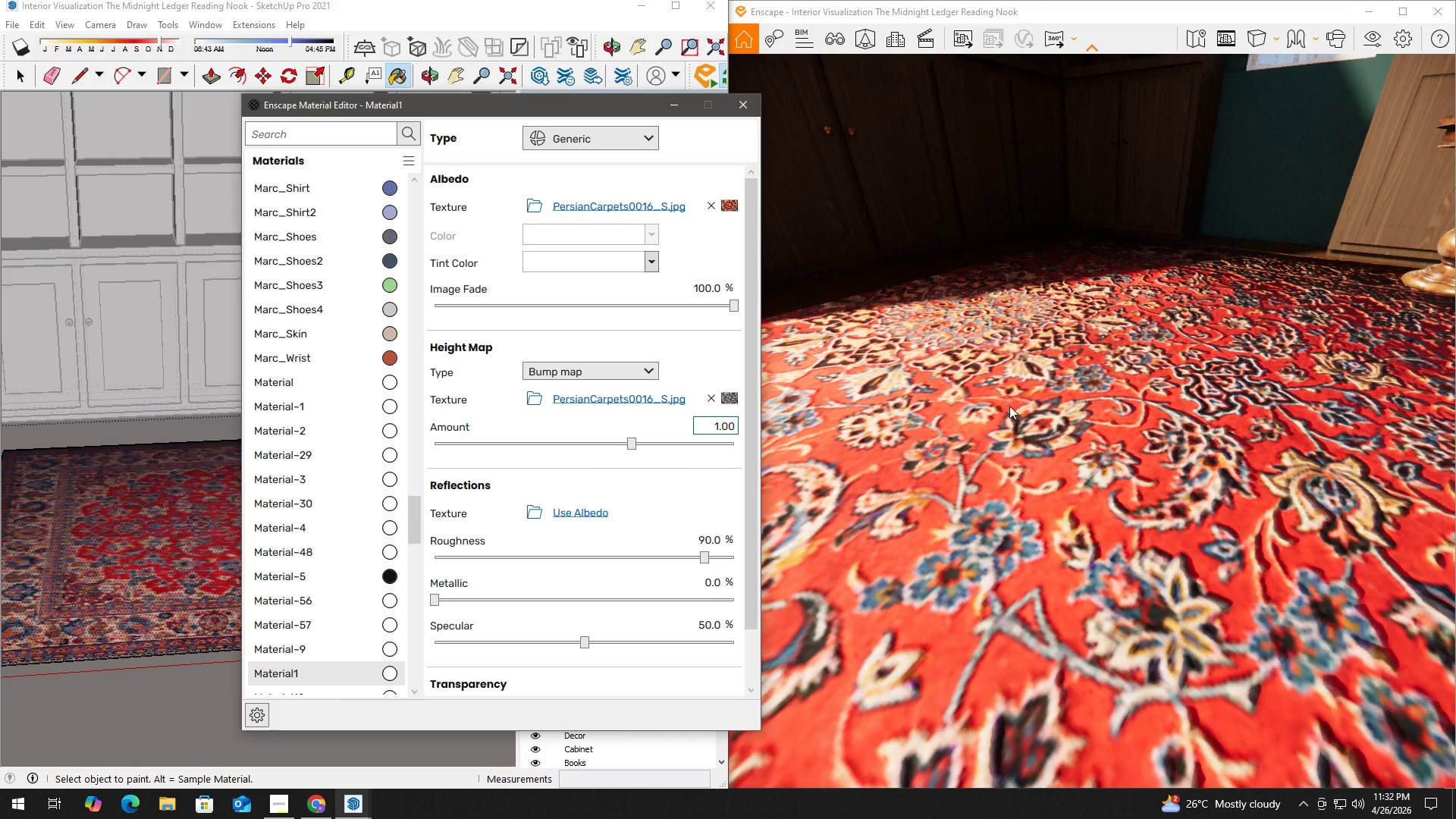 
scroll: coordinate [1081, 455], scroll_direction: down, amount: 1.0
 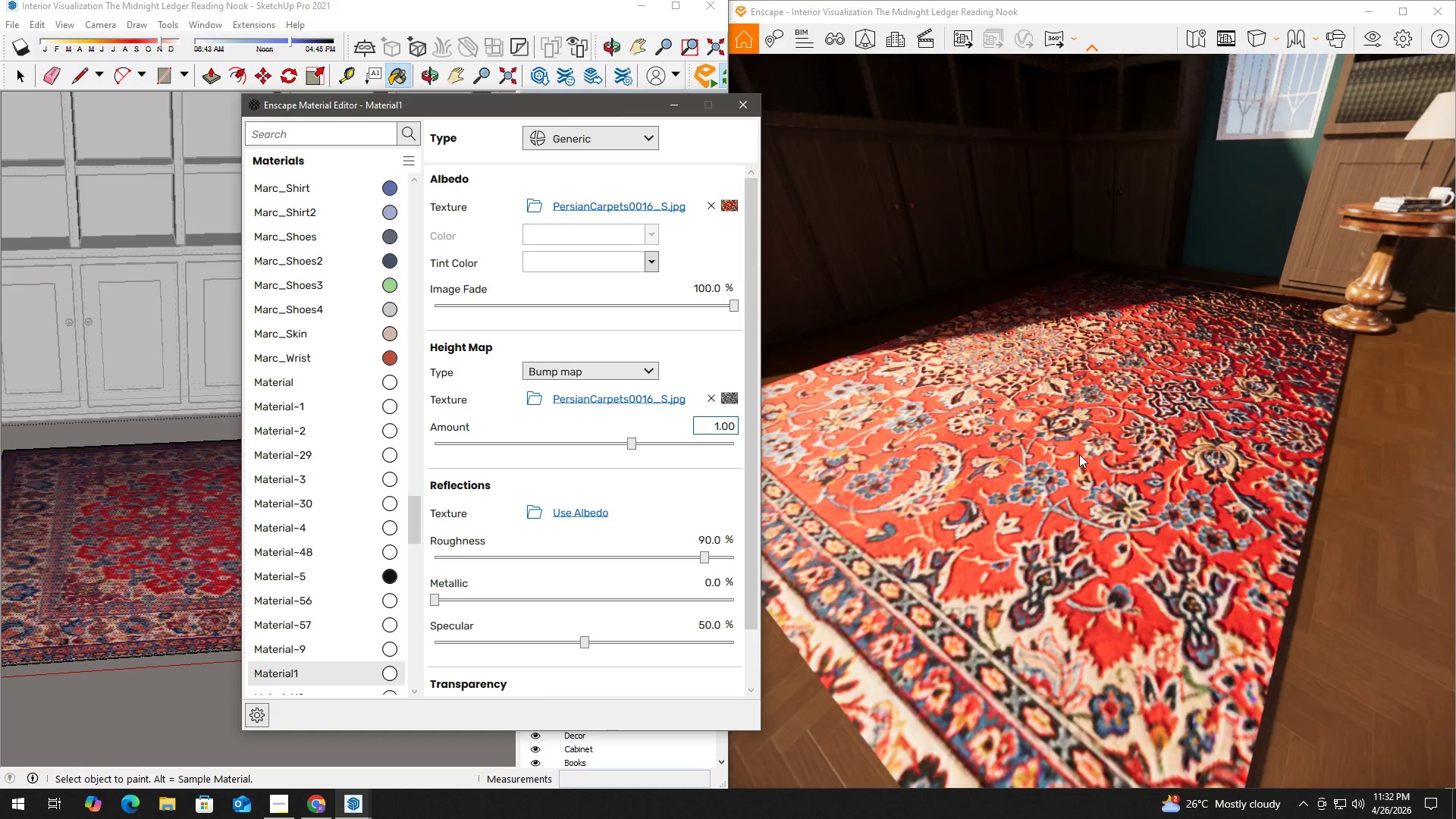 
hold_key(key=D, duration=0.61)
 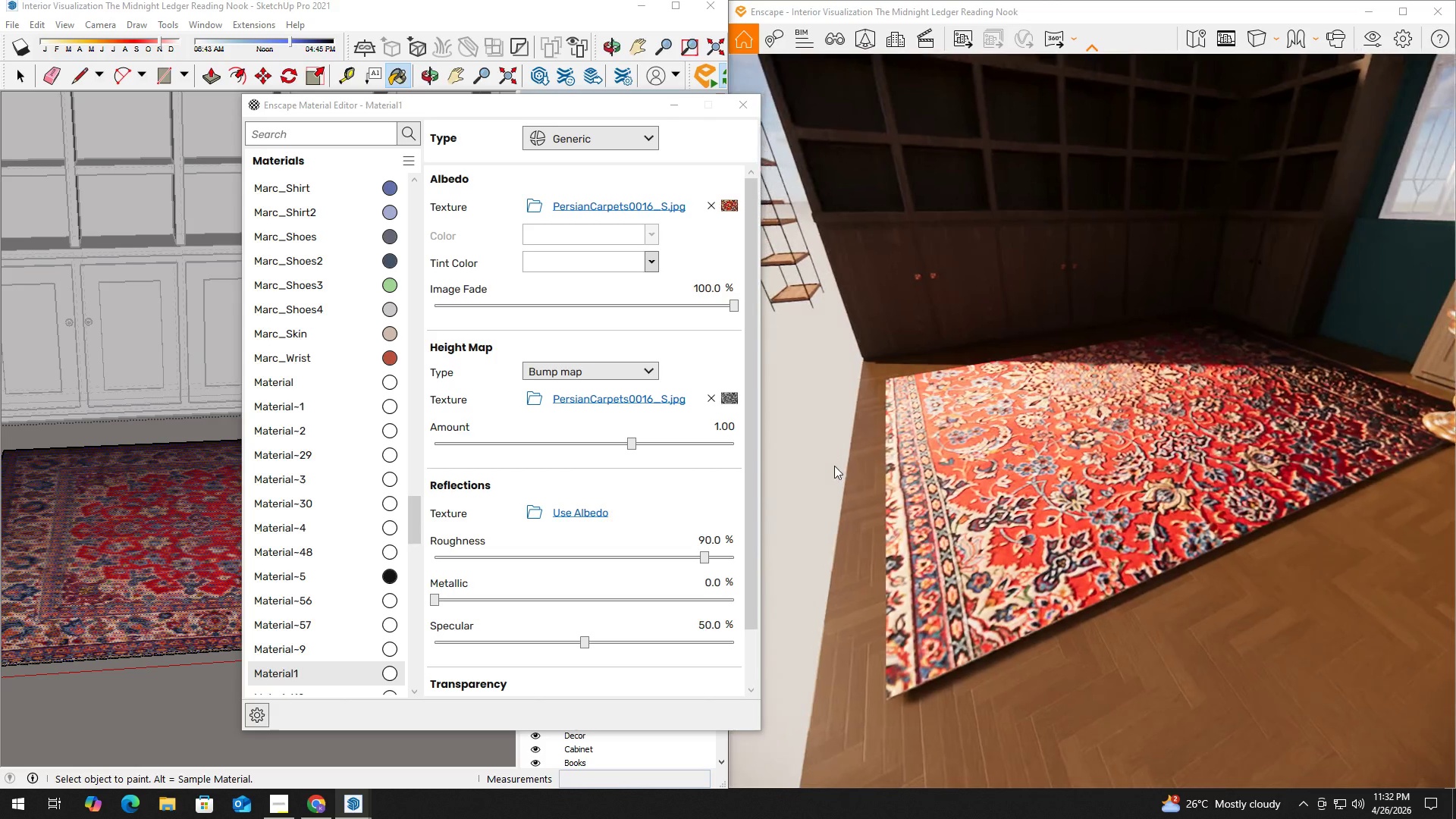 
hold_key(key=S, duration=0.42)
 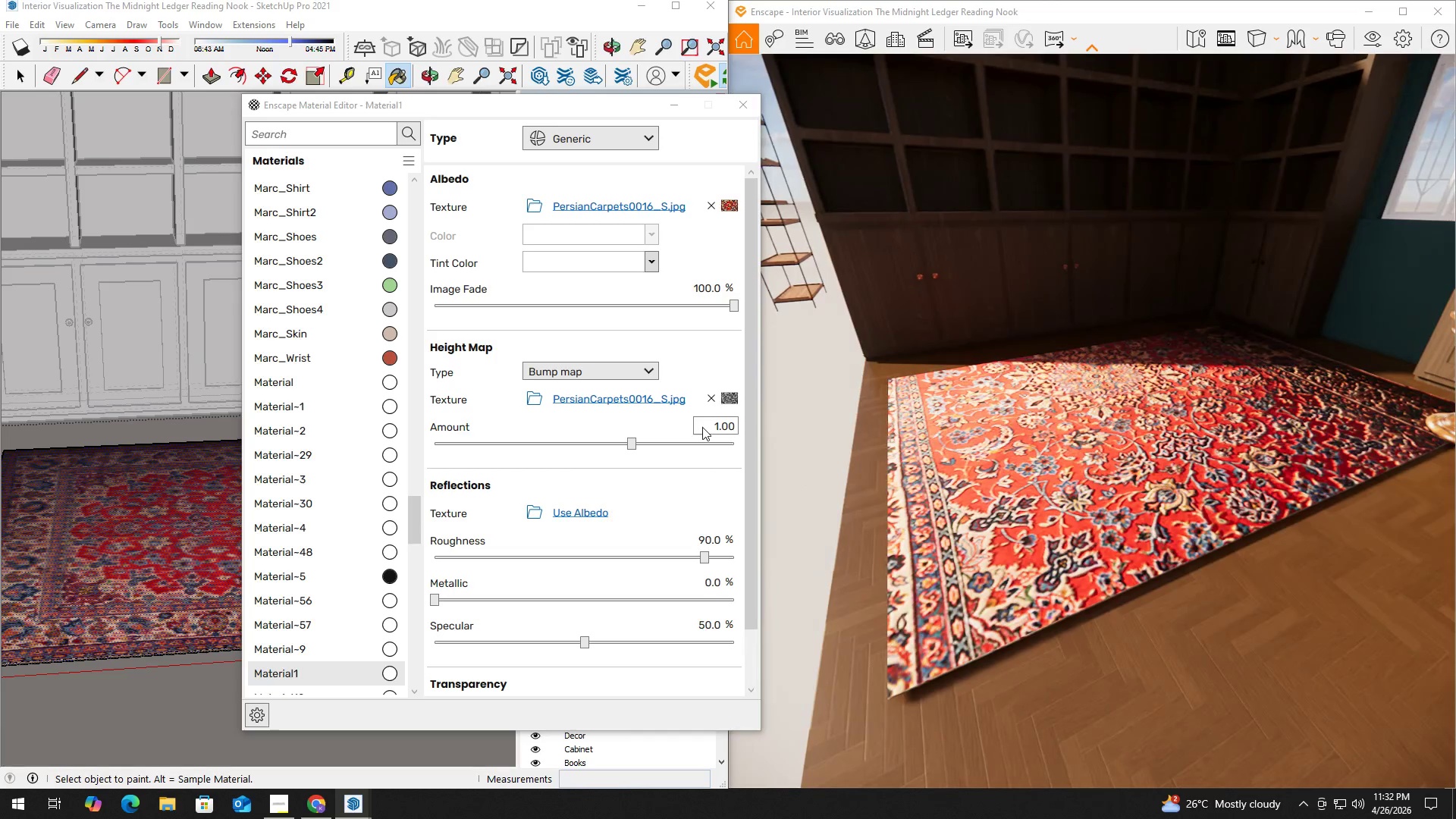 
left_click([711, 426])
 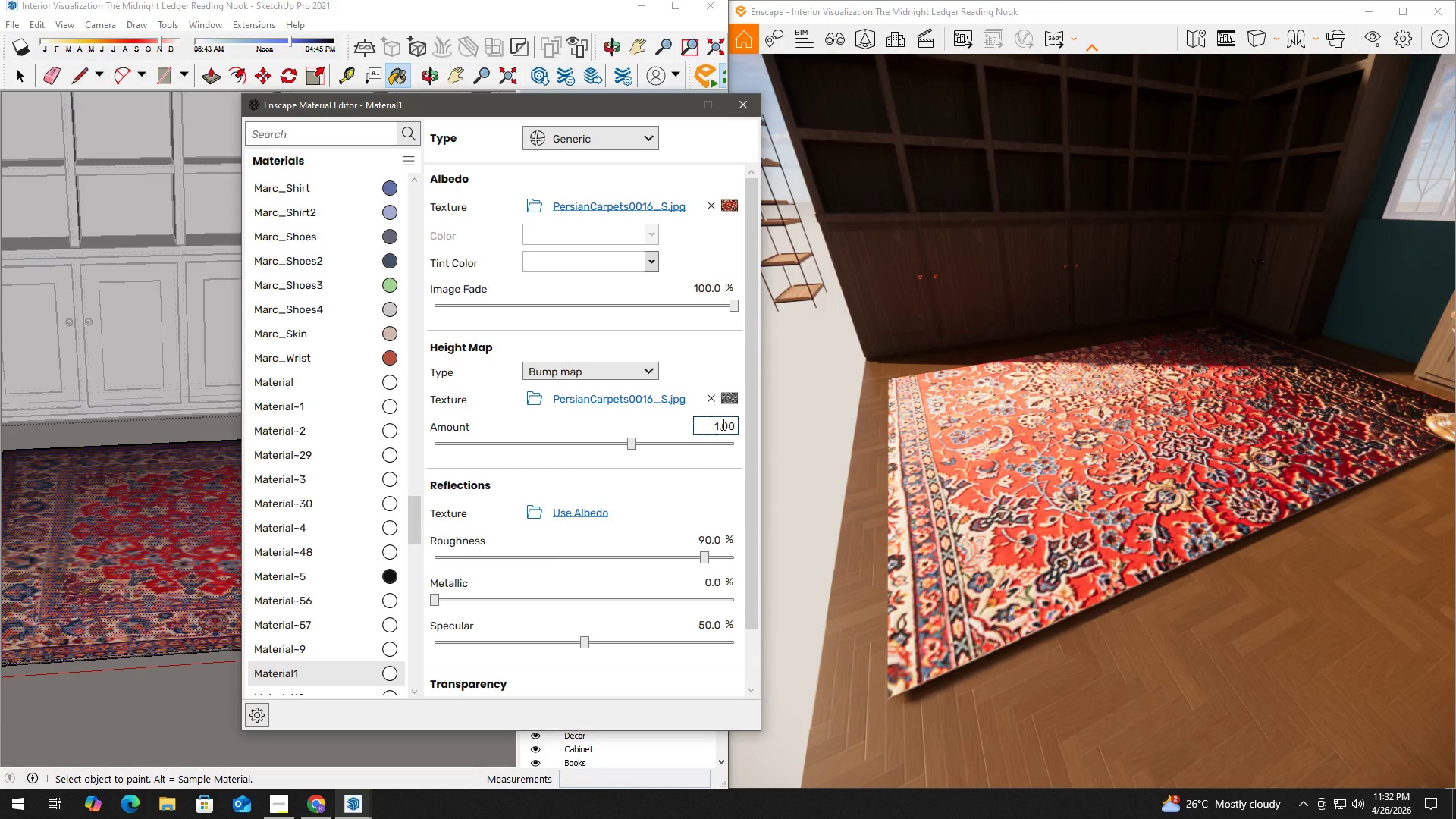 
left_click([722, 423])
 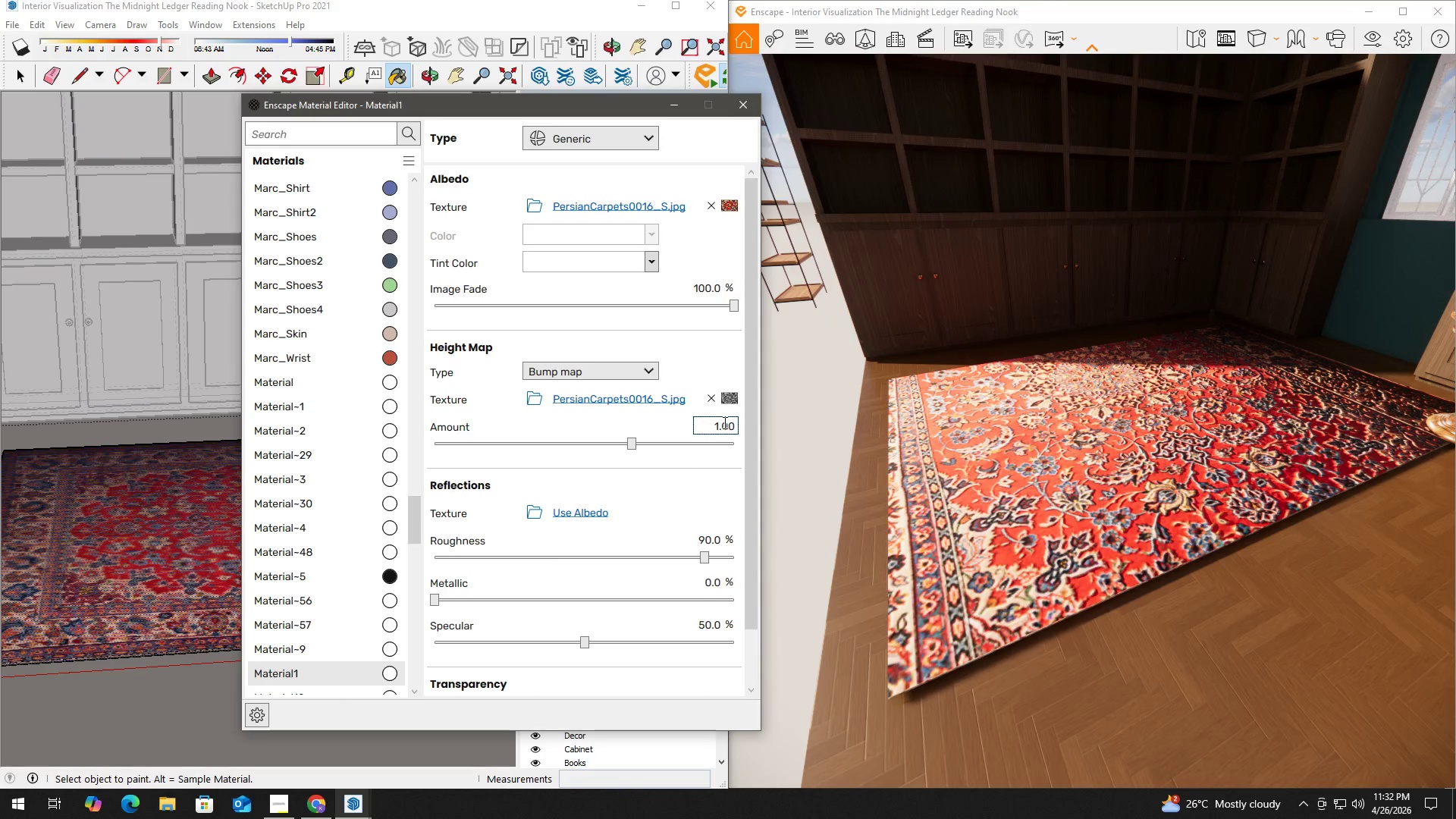 
key(Control+ControlLeft)
 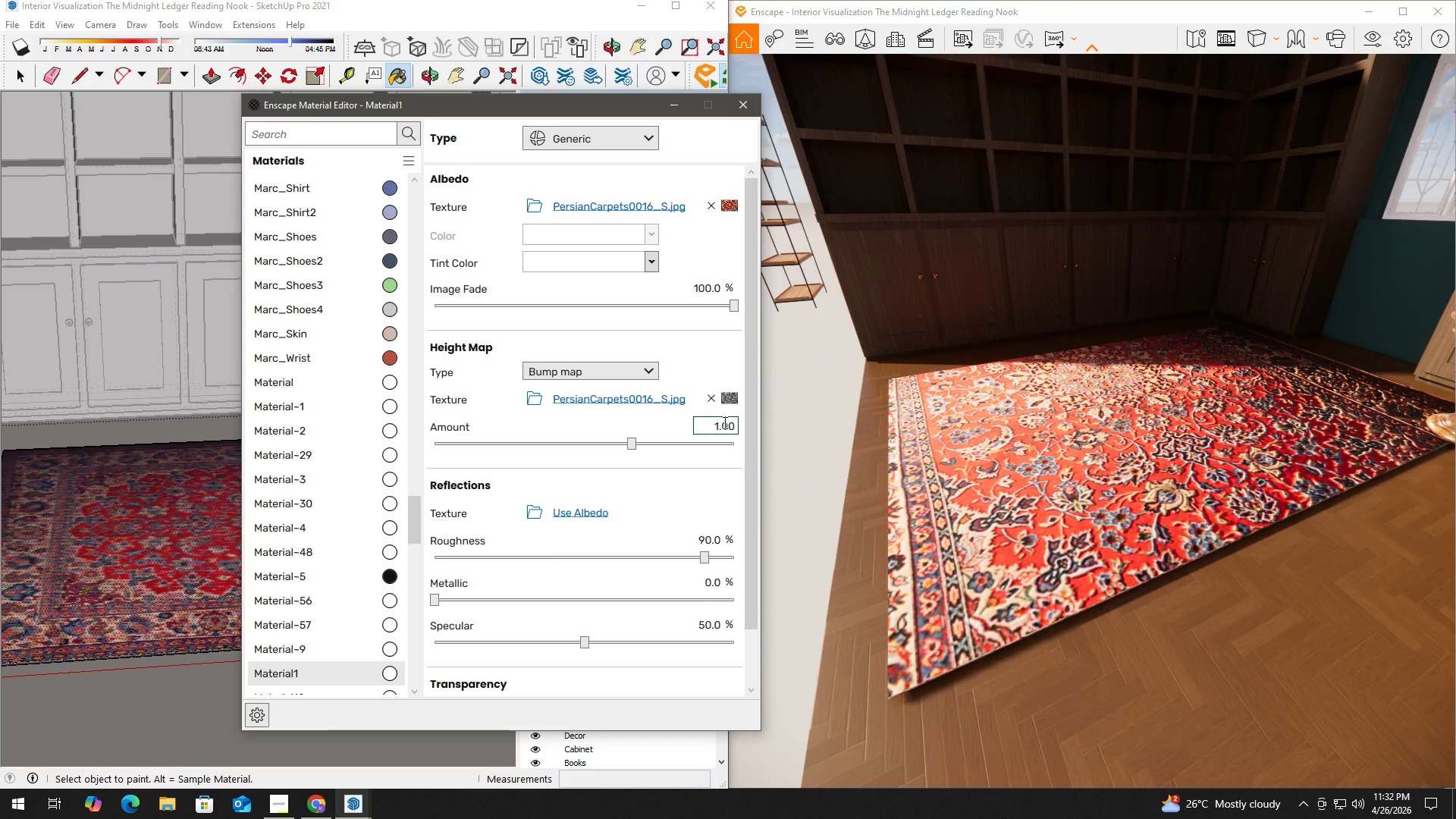 
key(Control+A)
 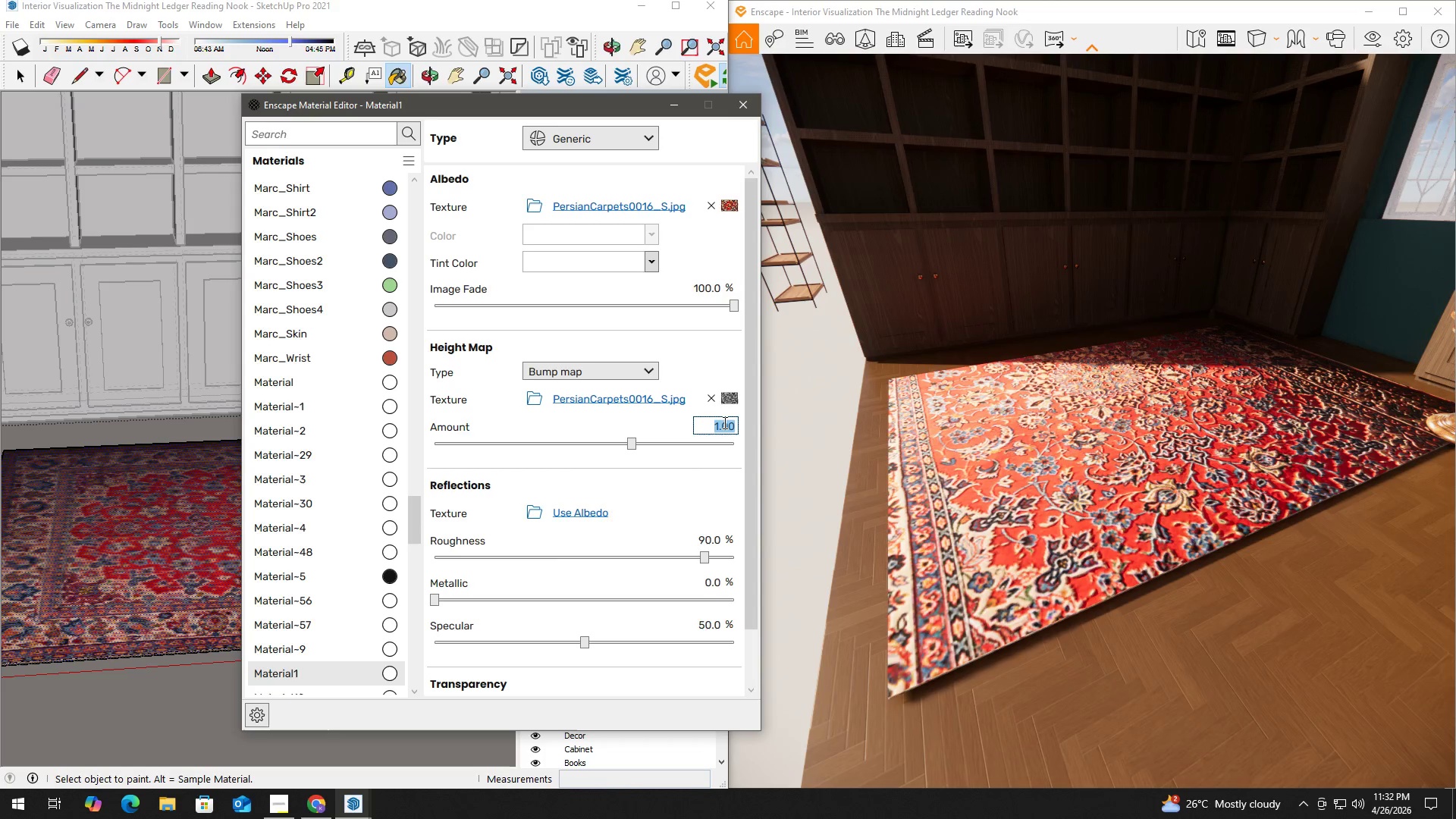 
key(Numpad0)
 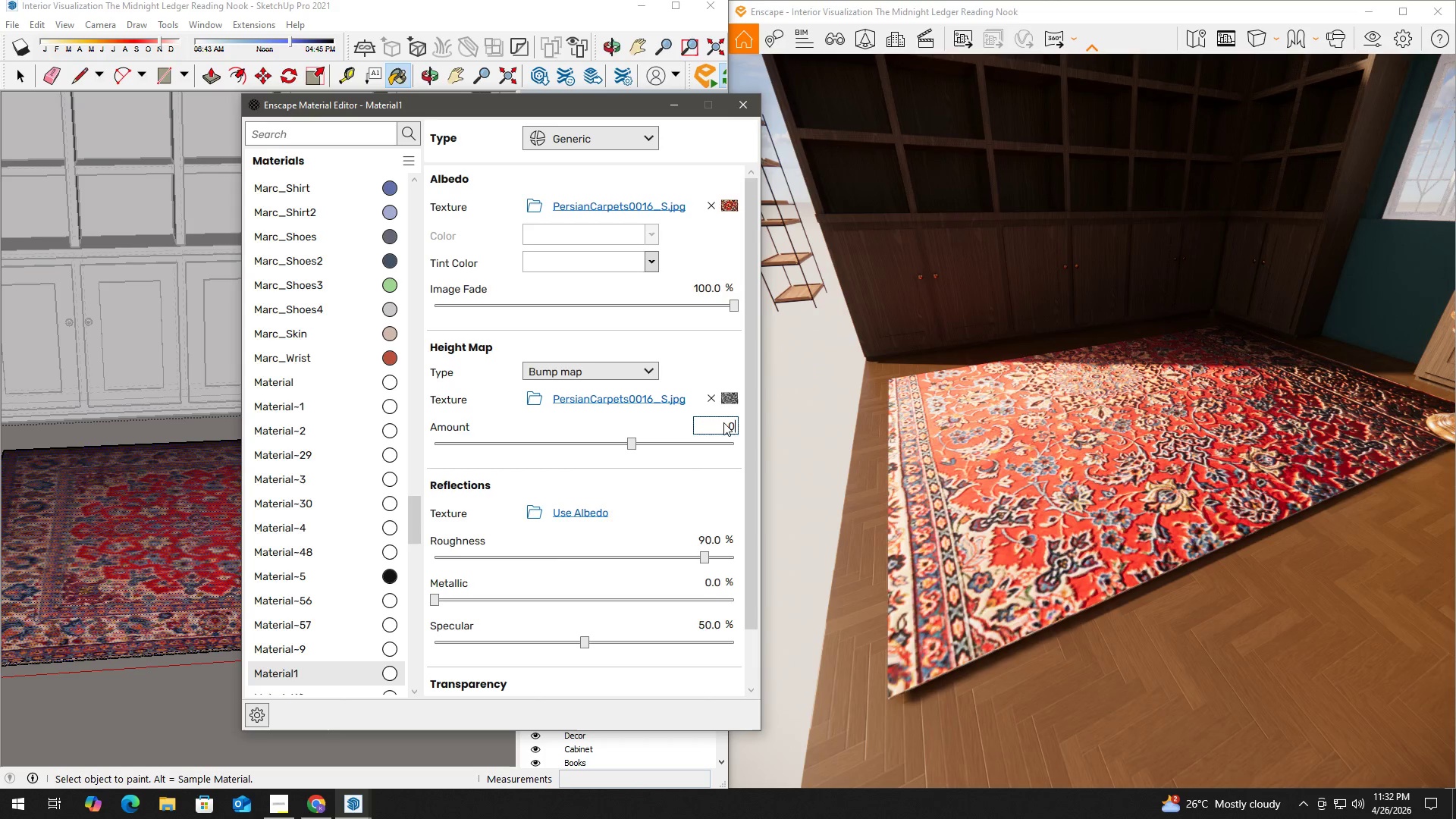 
key(NumpadDecimal)
 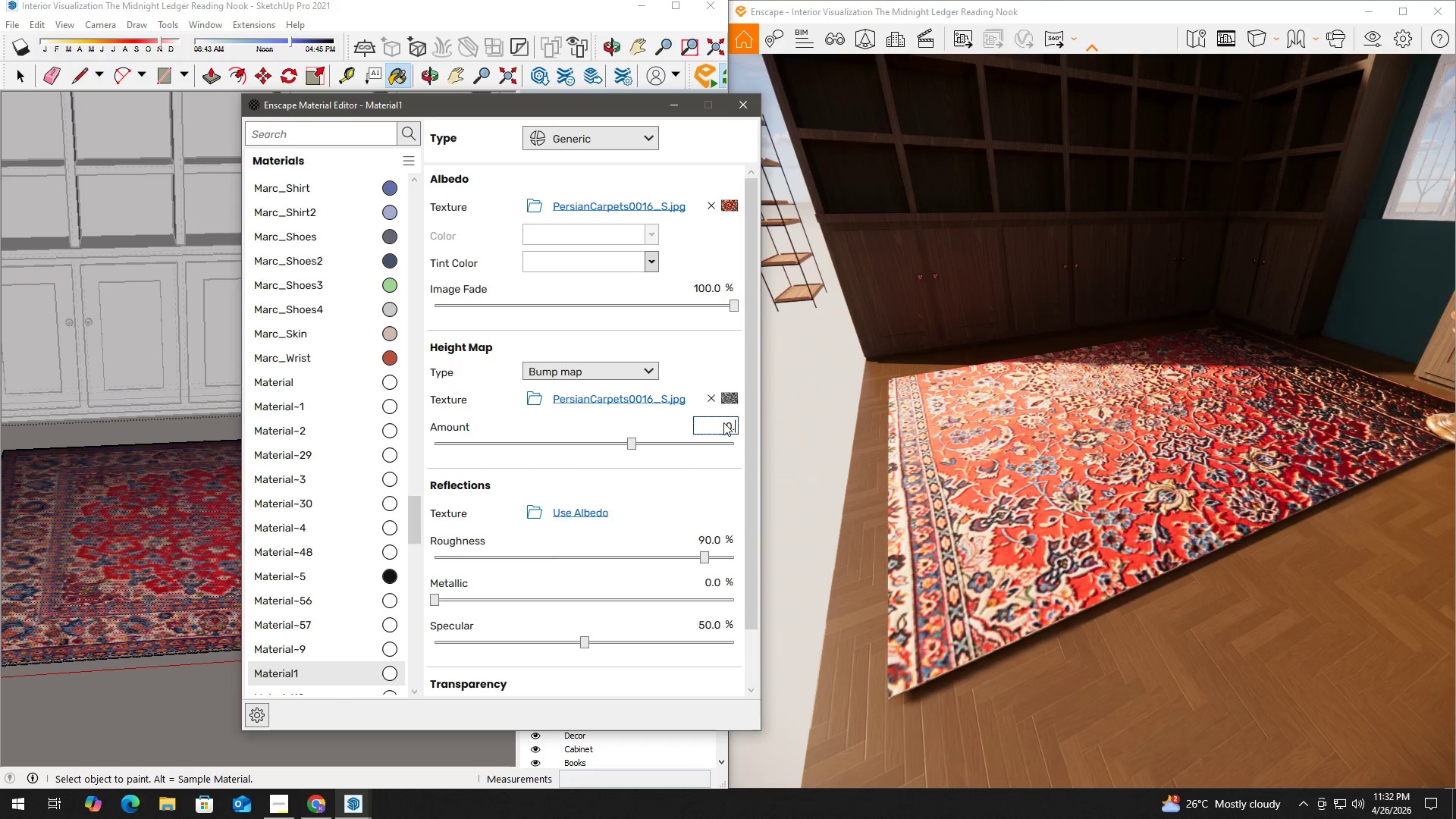 
key(Numpad5)
 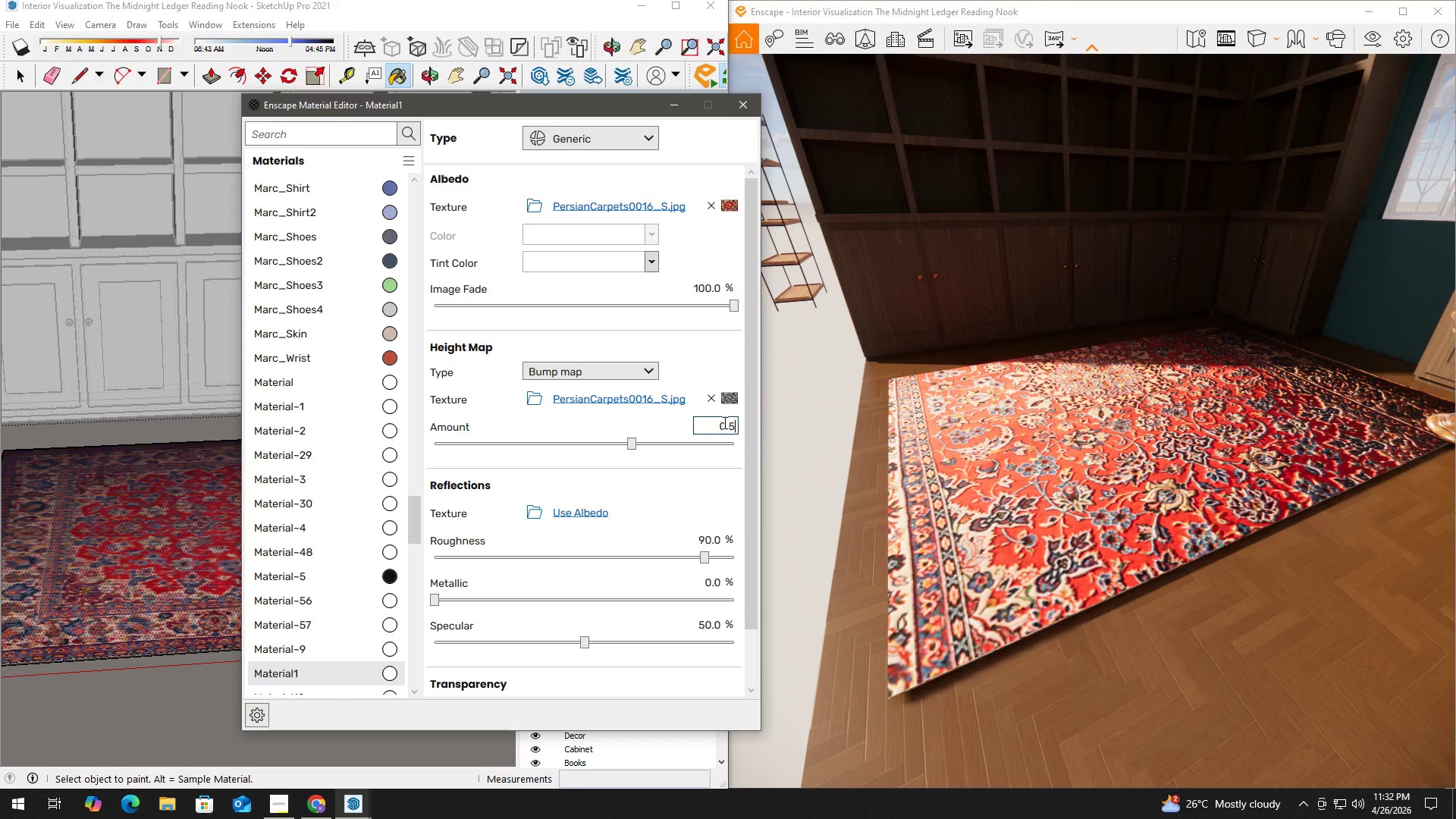 
key(NumpadEnter)
 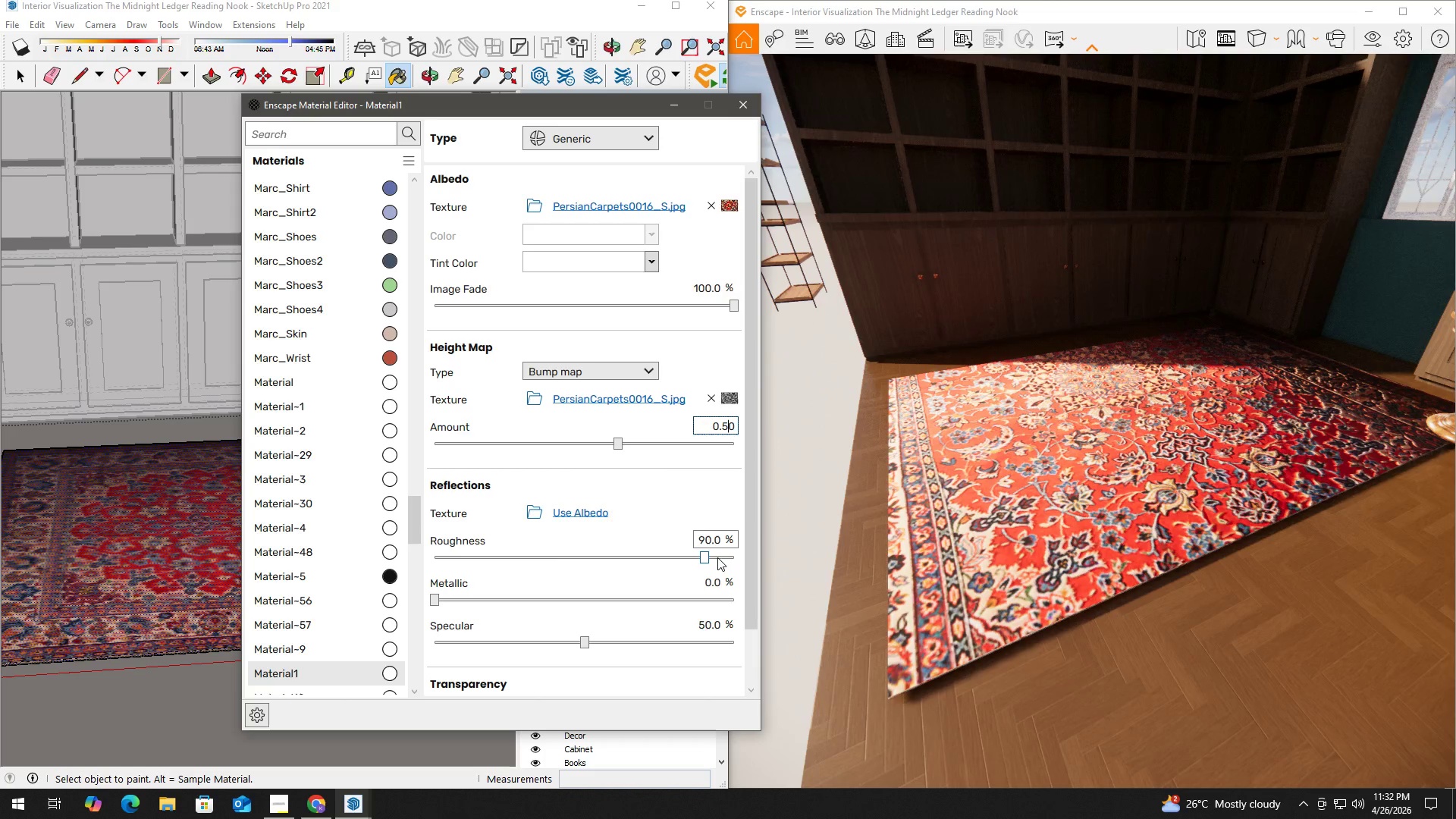 
left_click_drag(start_coordinate=[707, 558], to_coordinate=[742, 559])
 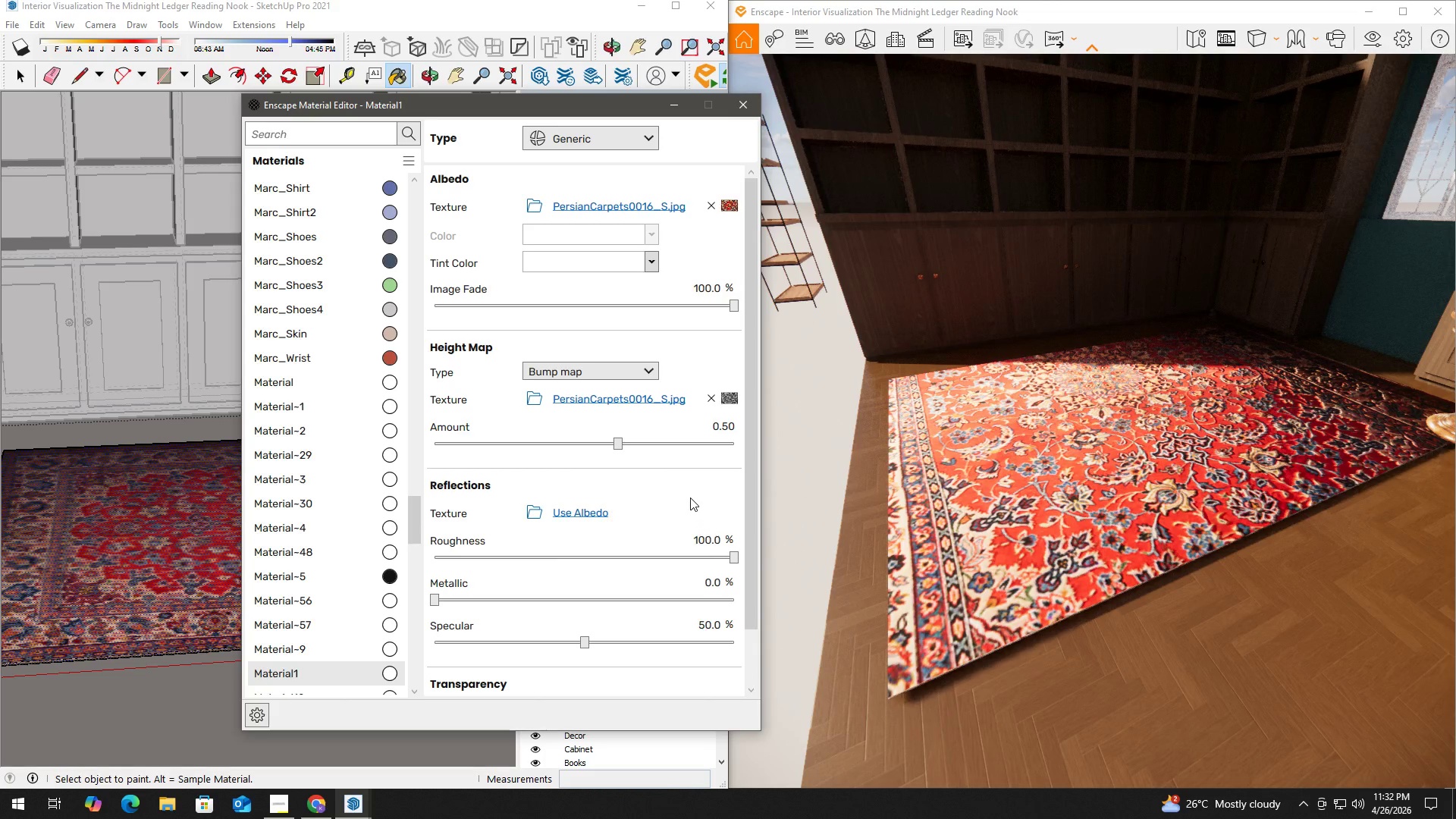 
left_click([690, 497])
 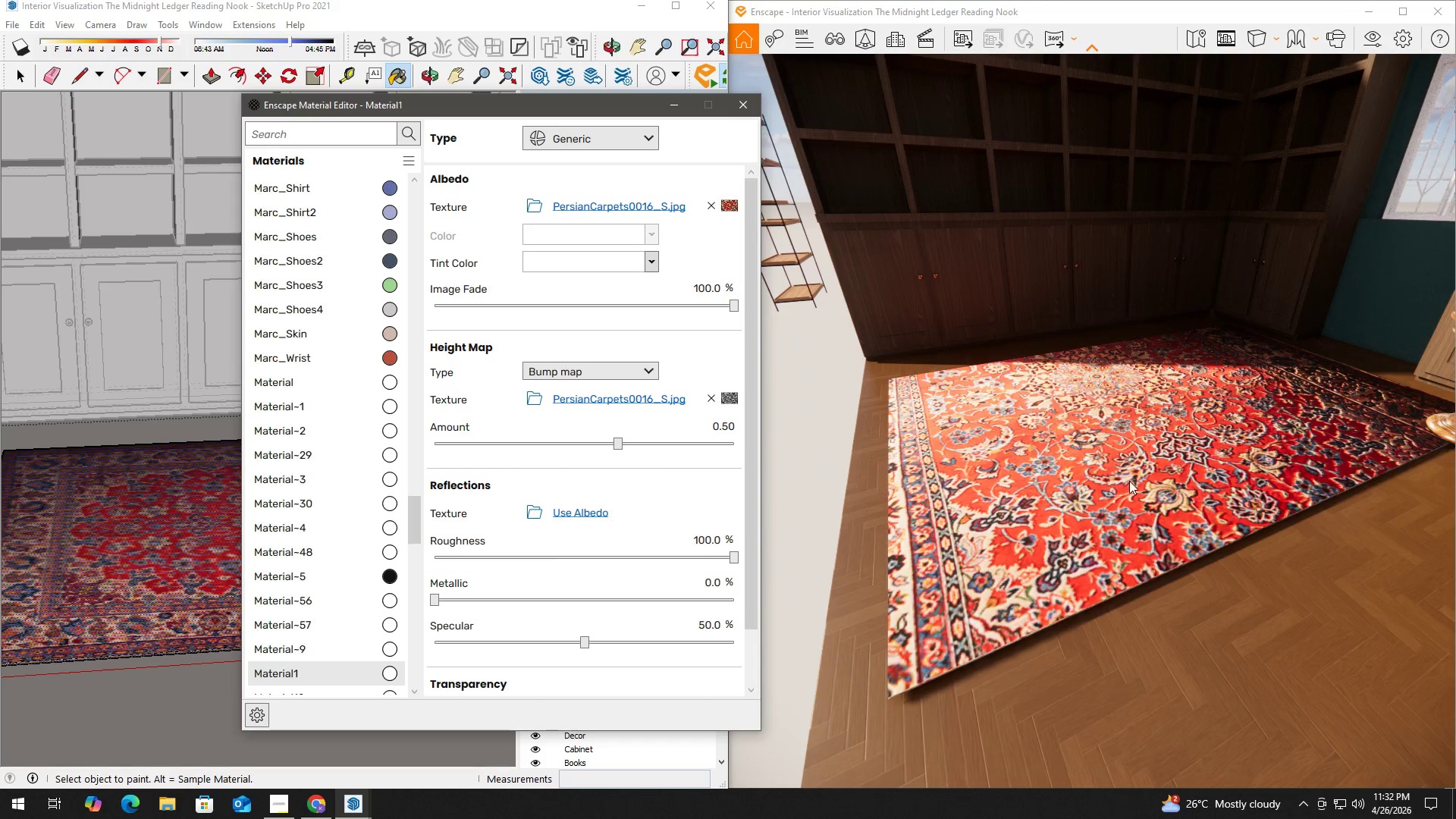 
hold_key(key=A, duration=0.55)
 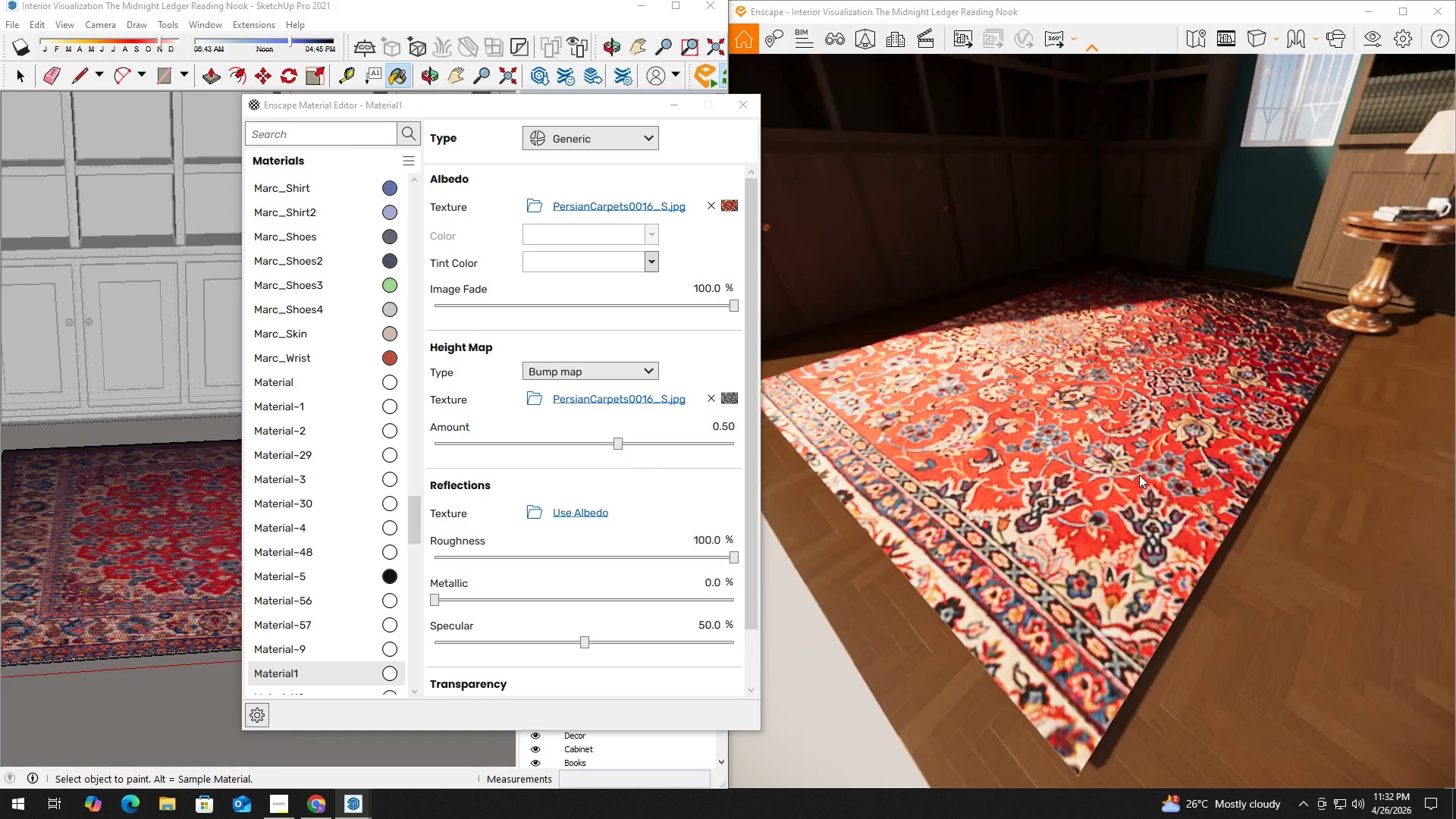 
hold_key(key=W, duration=0.31)
 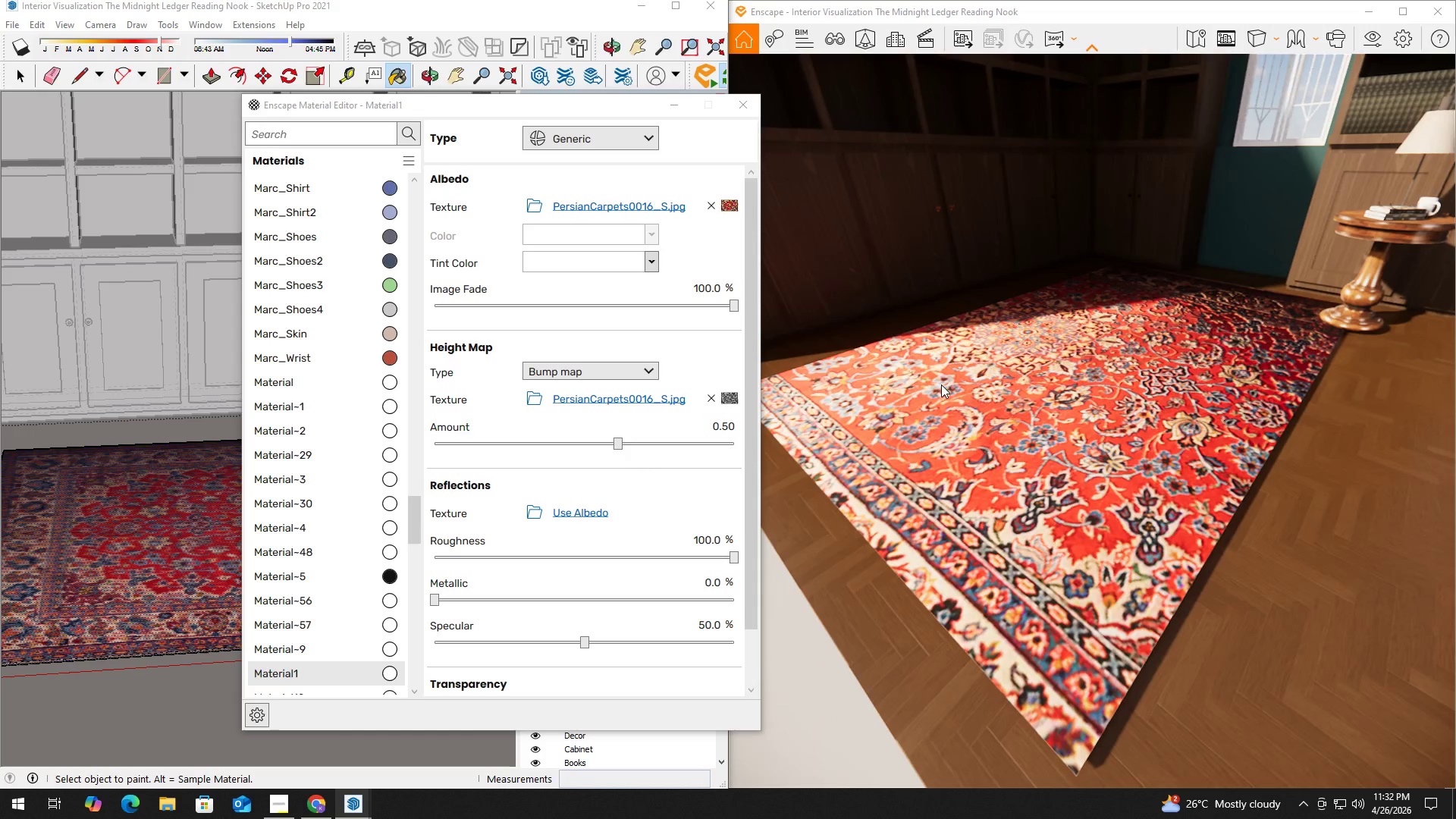 
hold_key(key=A, duration=0.55)
 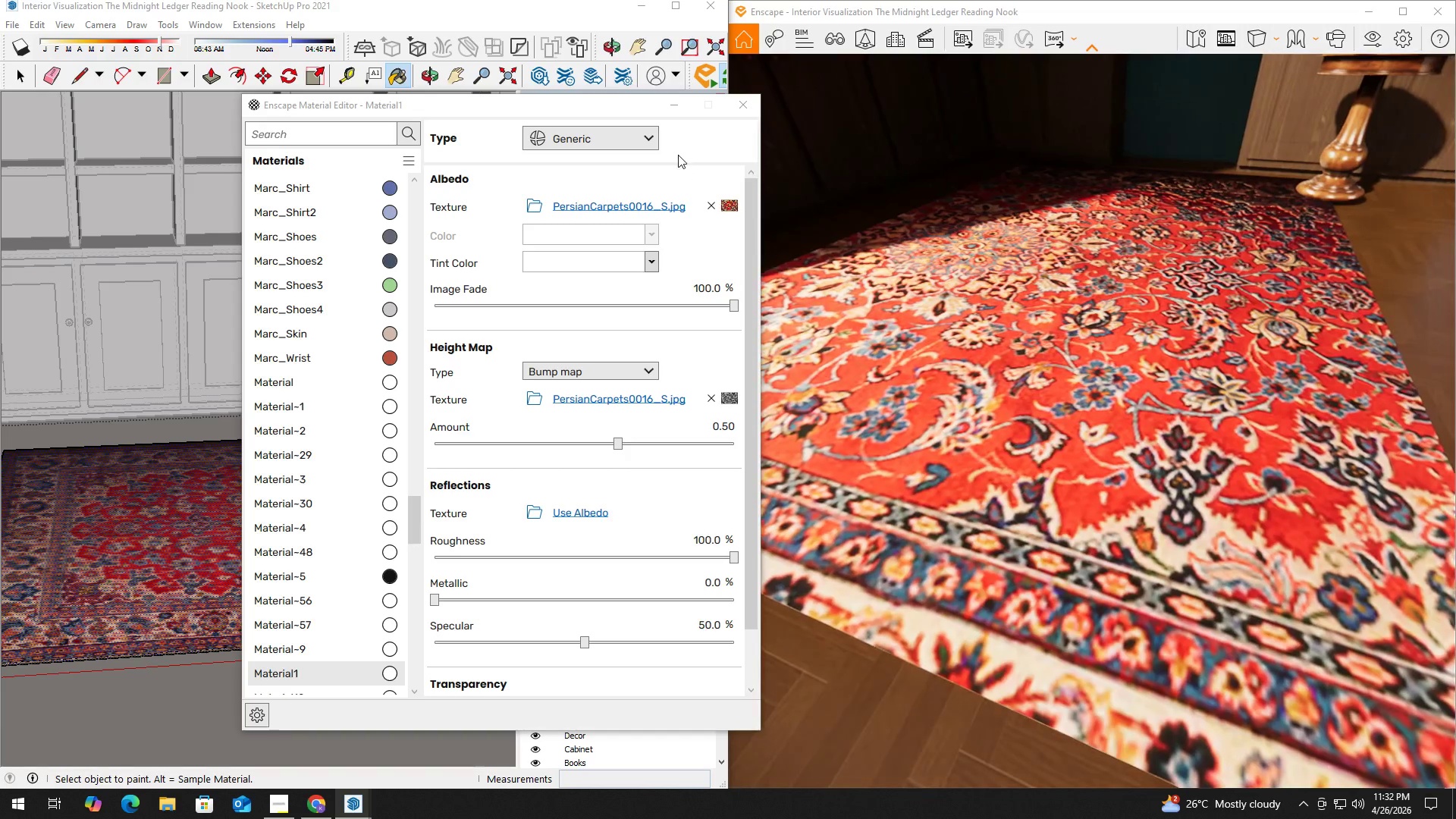 
hold_key(key=W, duration=0.48)
 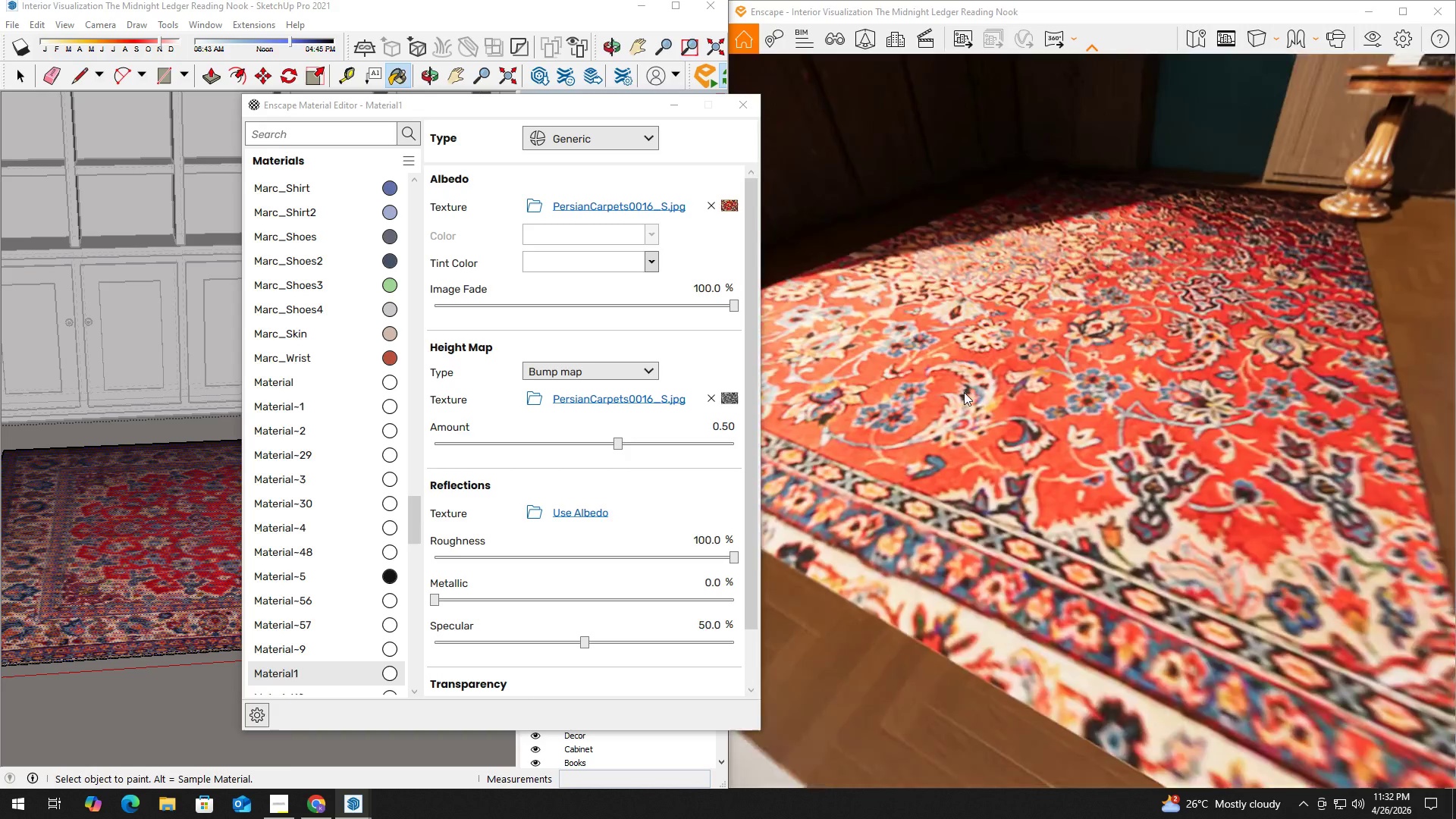 
left_click([964, 392])
 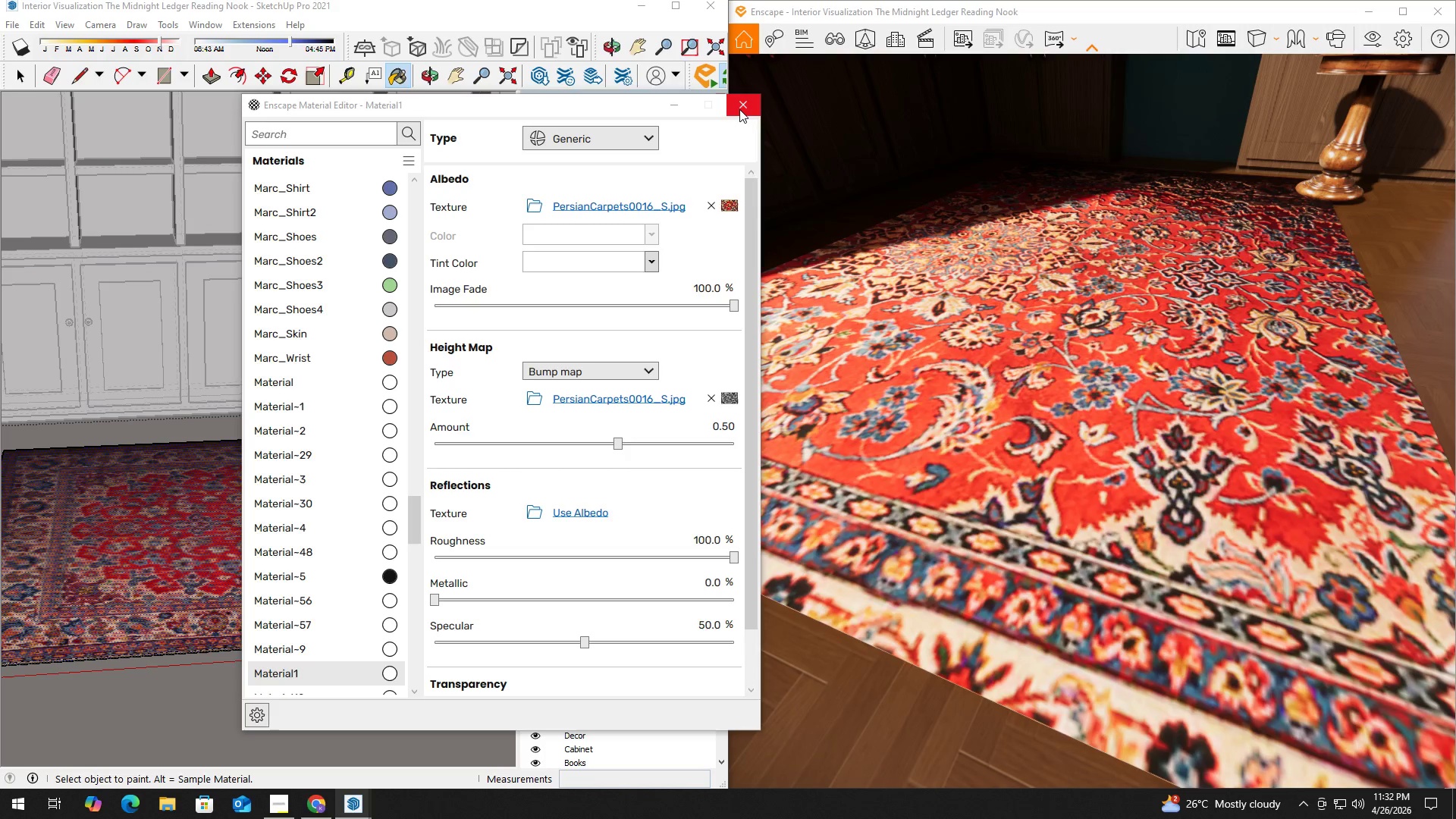 
double_click([1022, 347])
 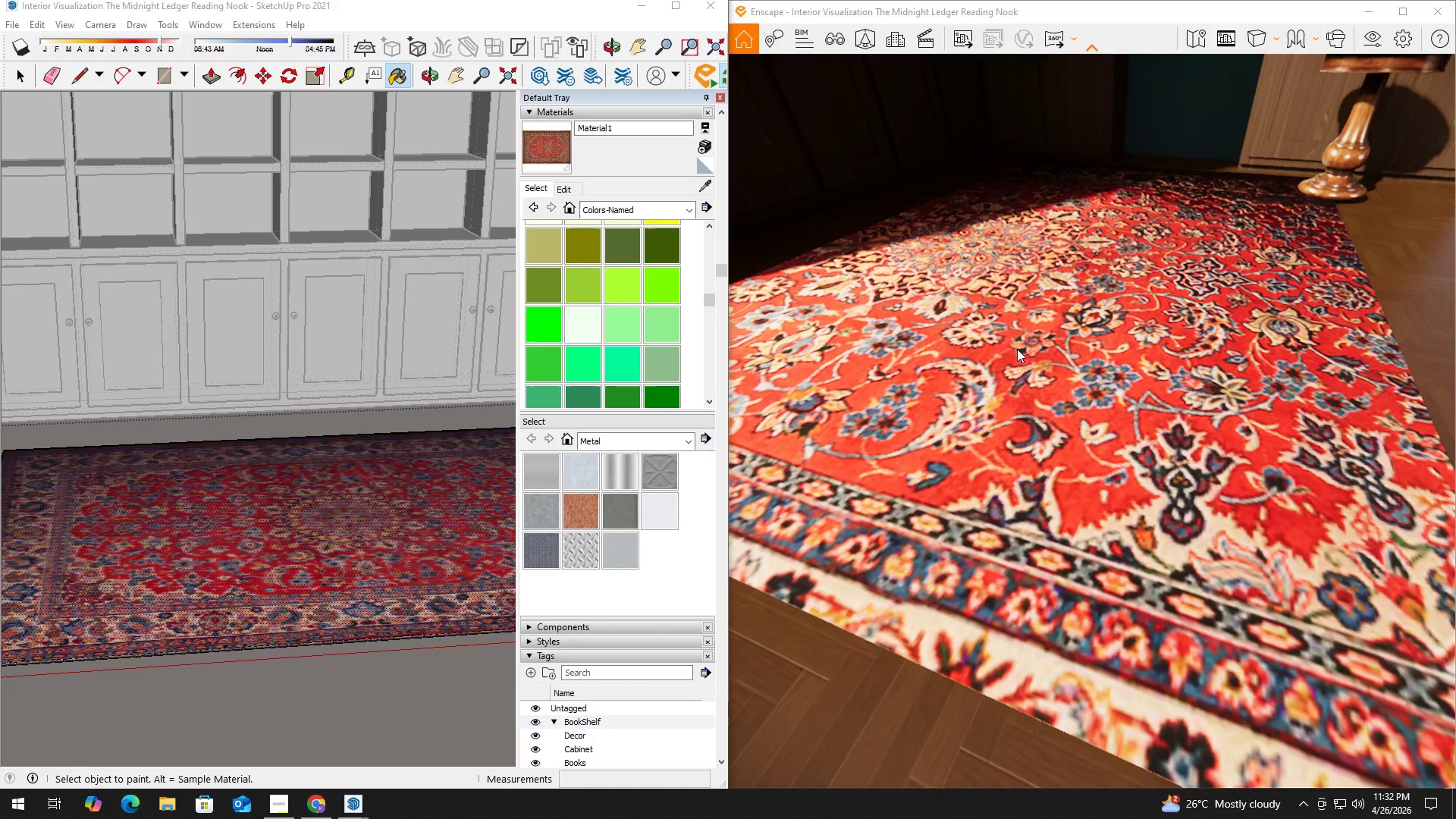 
scroll: coordinate [1012, 356], scroll_direction: down, amount: 5.0
 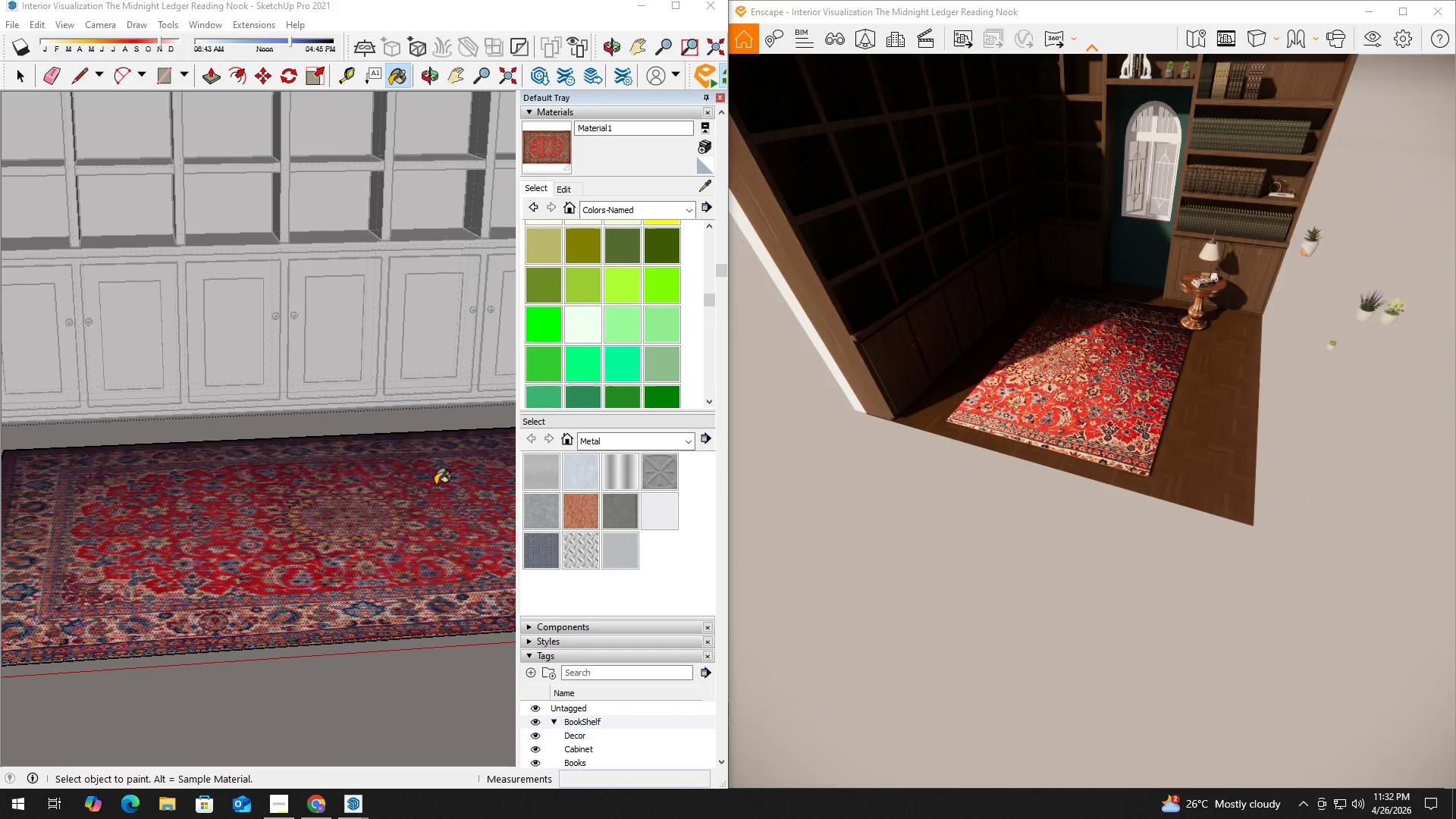 
hold_key(key=Space, duration=5.52)
 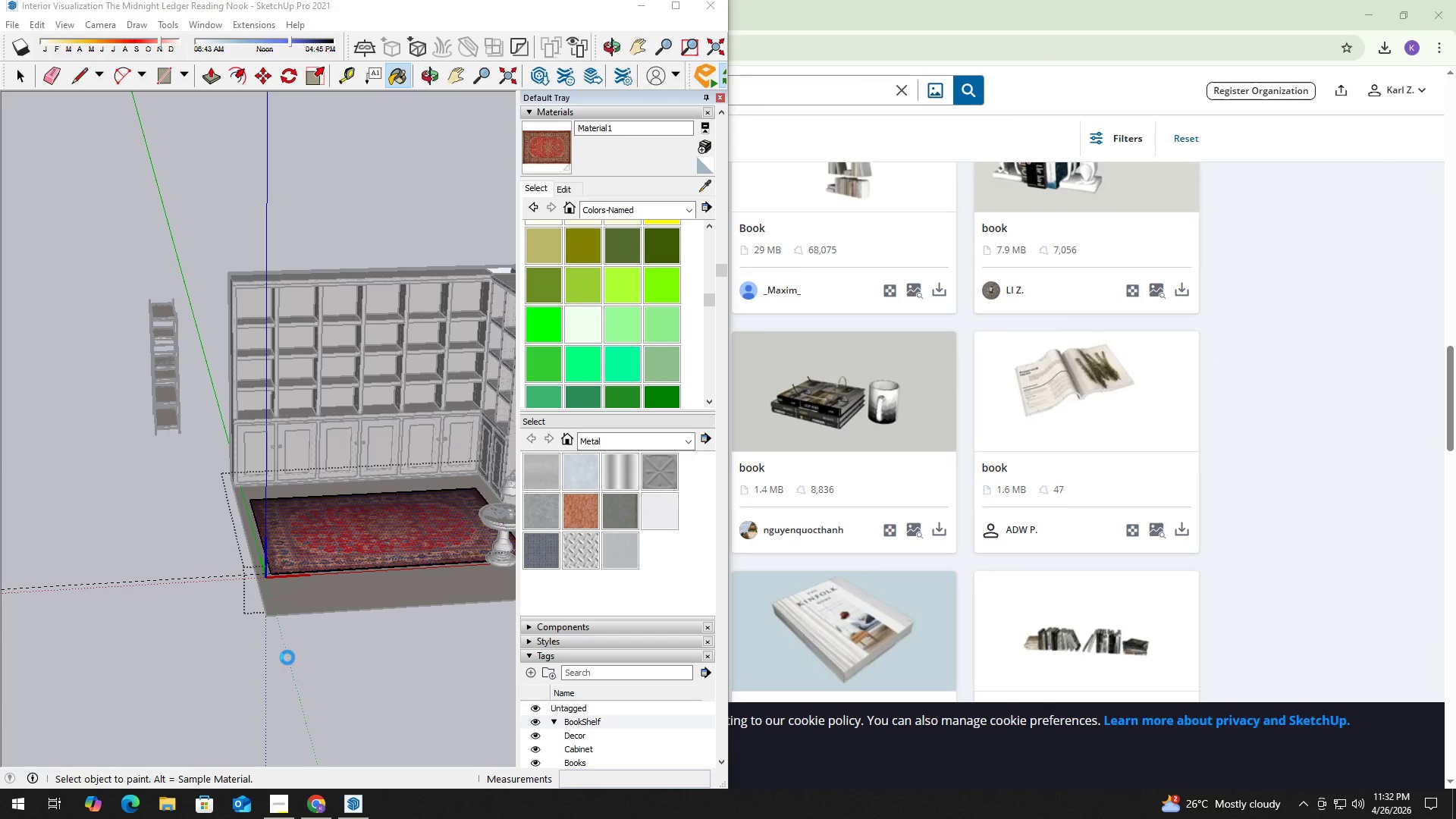 
left_click([418, 504])
 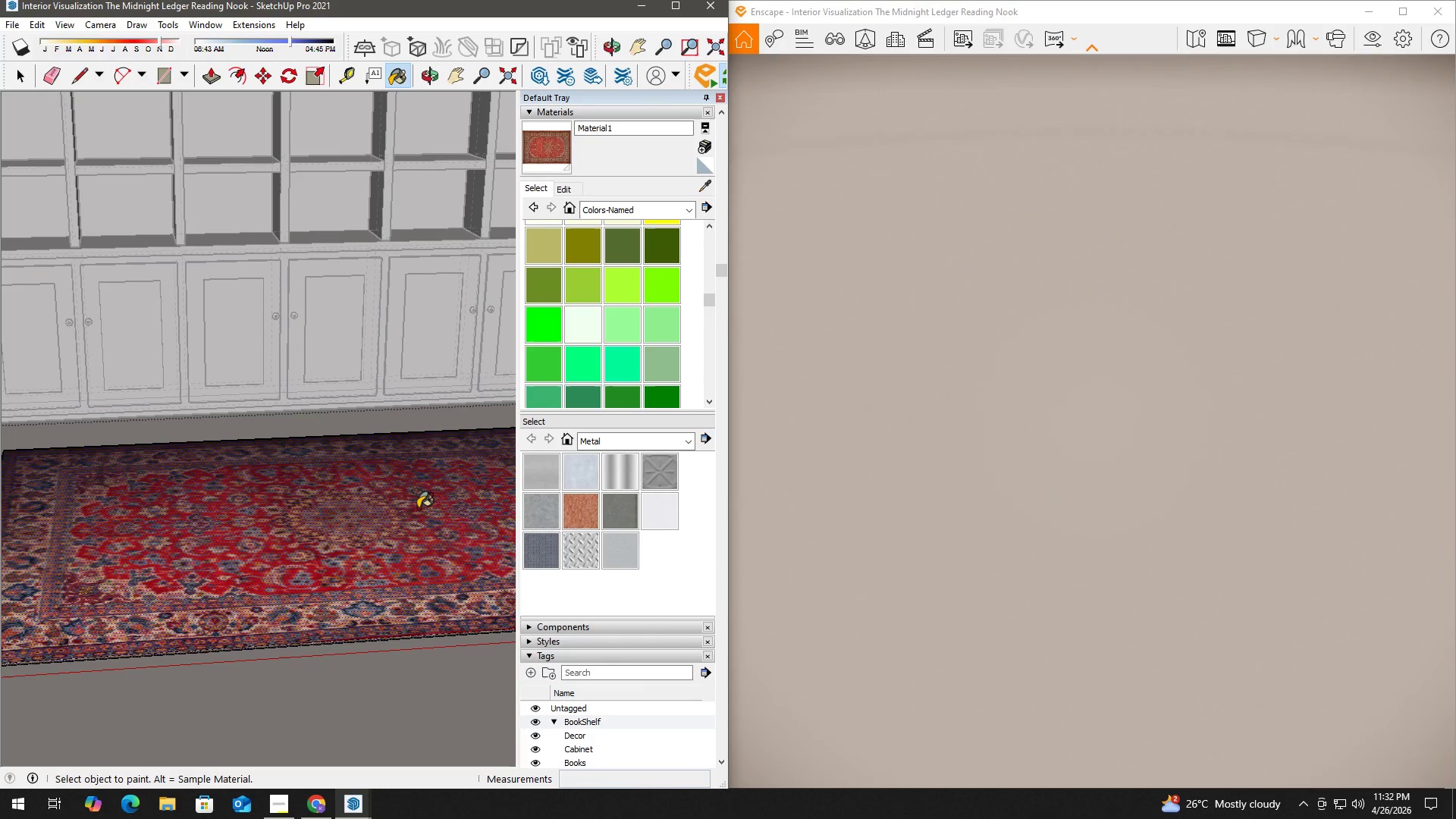 
scroll: coordinate [419, 541], scroll_direction: down, amount: 11.0
 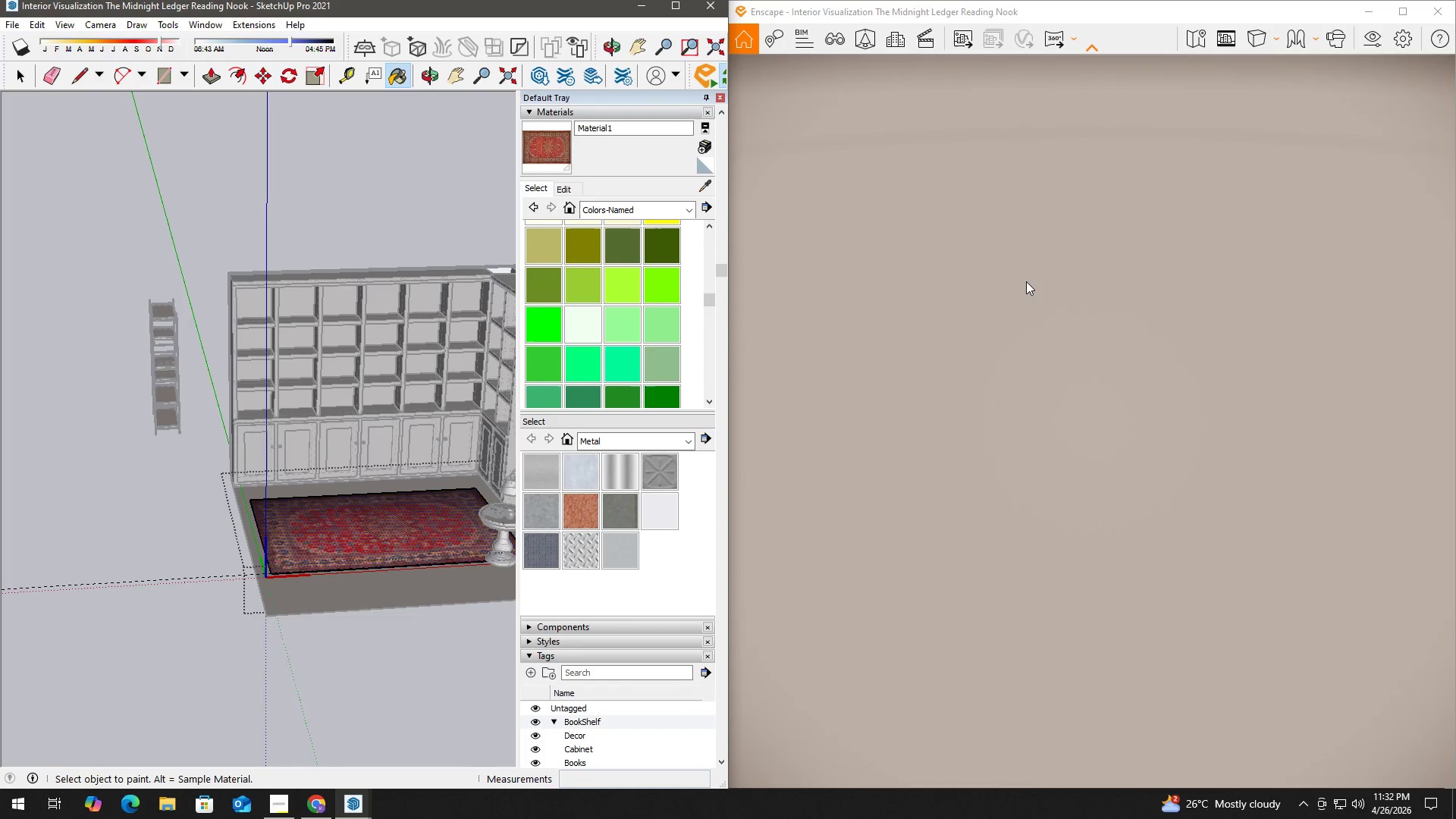 
left_click([1027, 281])
 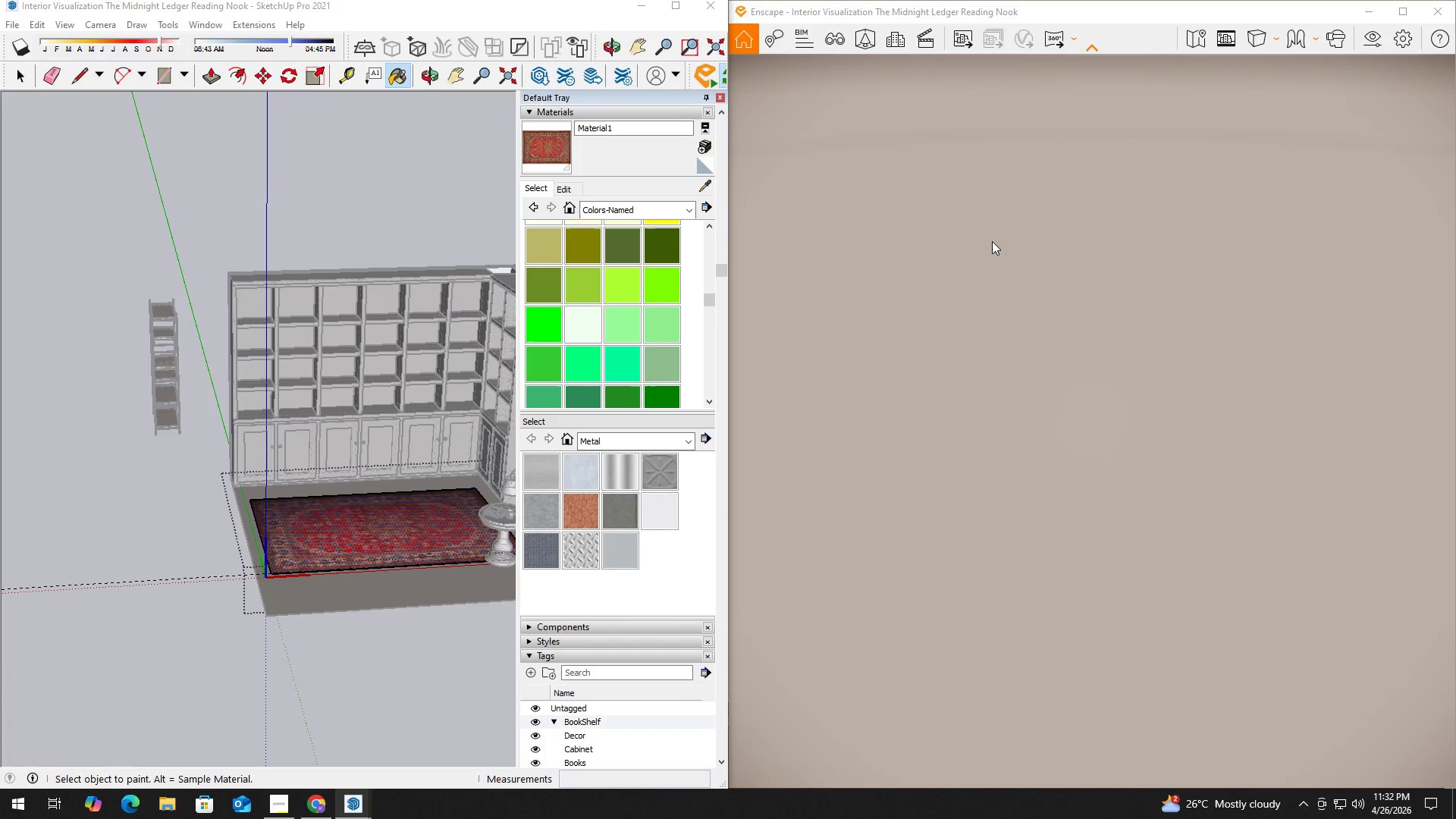 
scroll: coordinate [977, 158], scroll_direction: down, amount: 3.0
 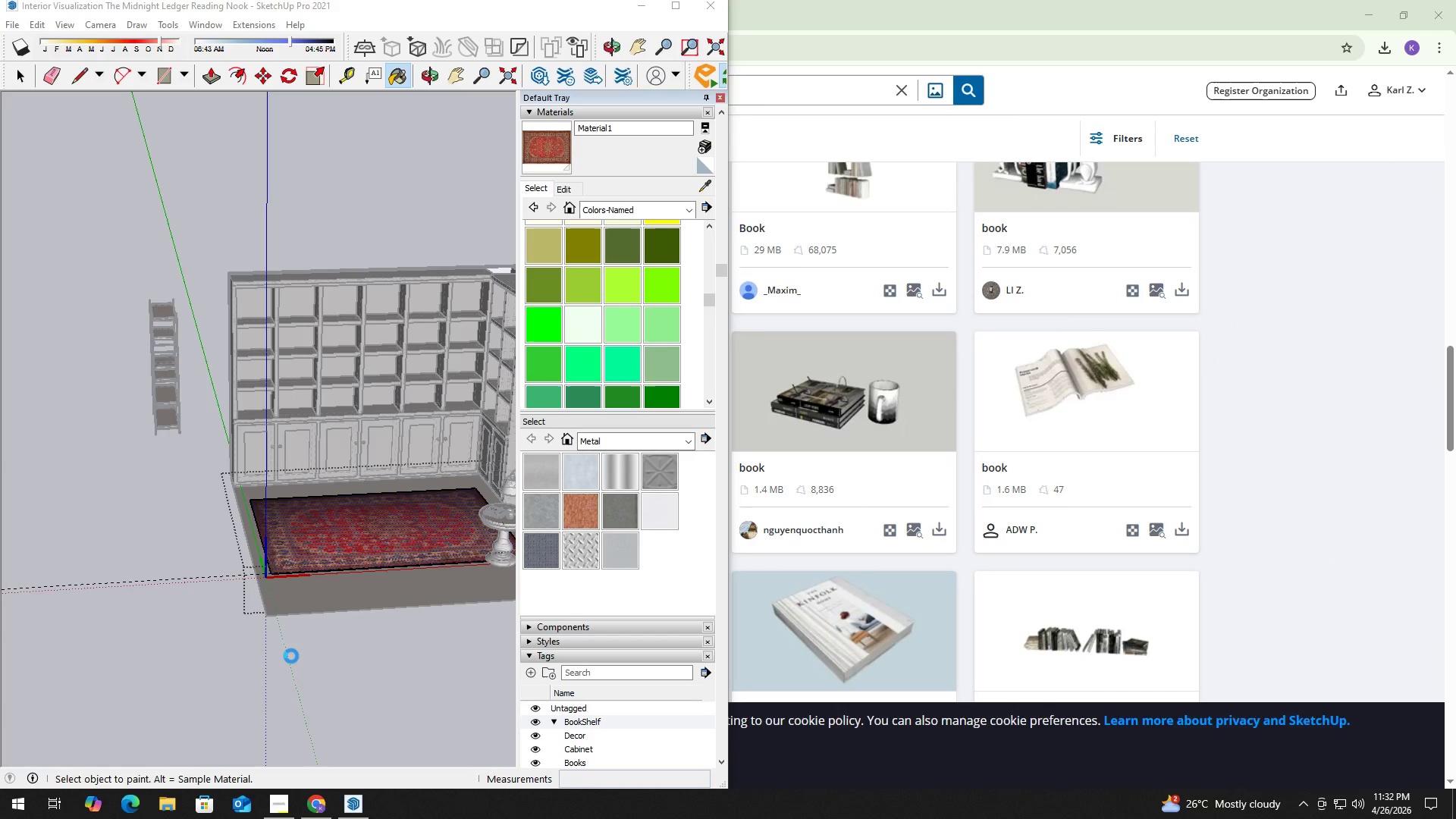 
wait(6.22)
 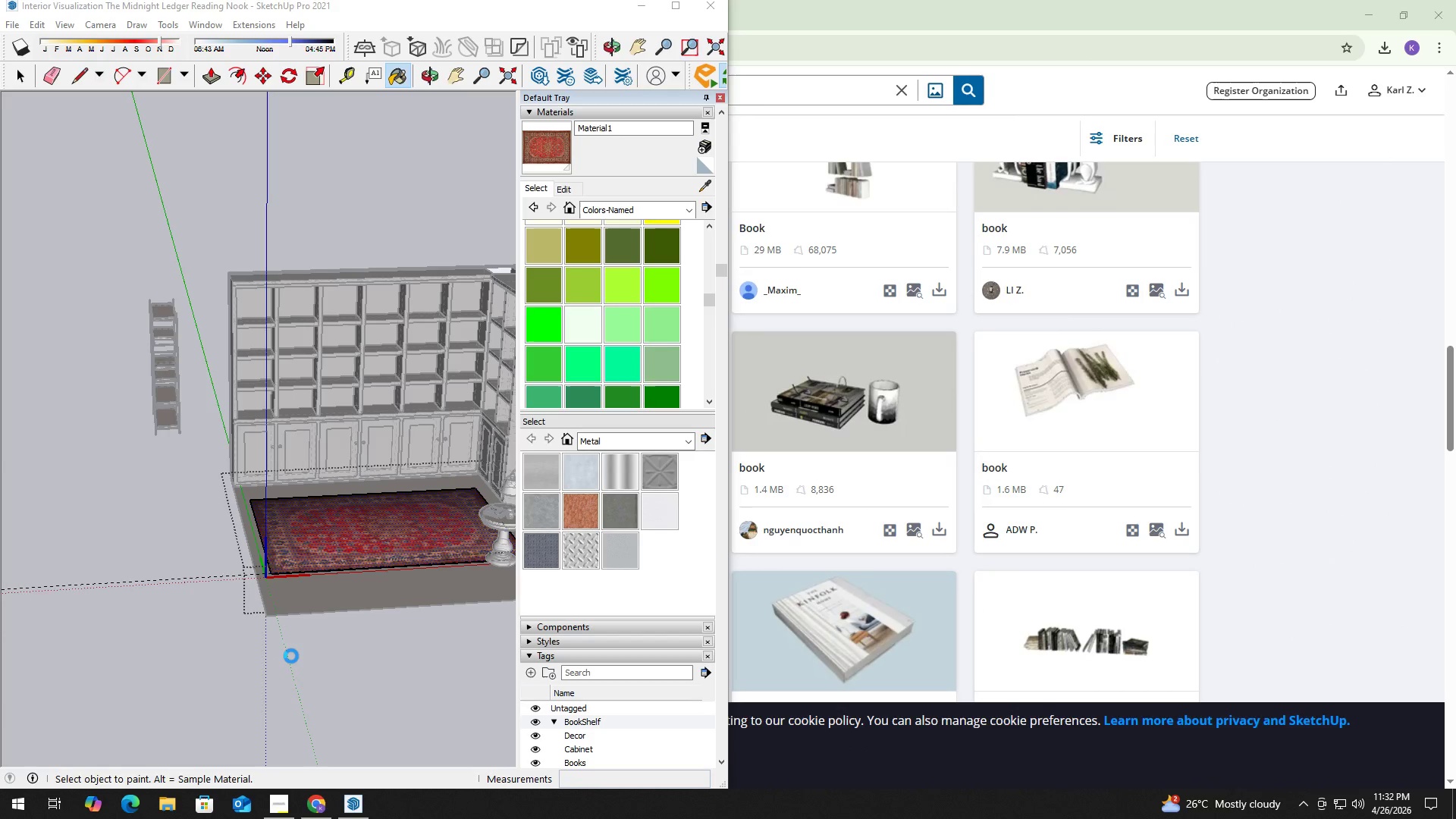 
left_click([673, 9])
 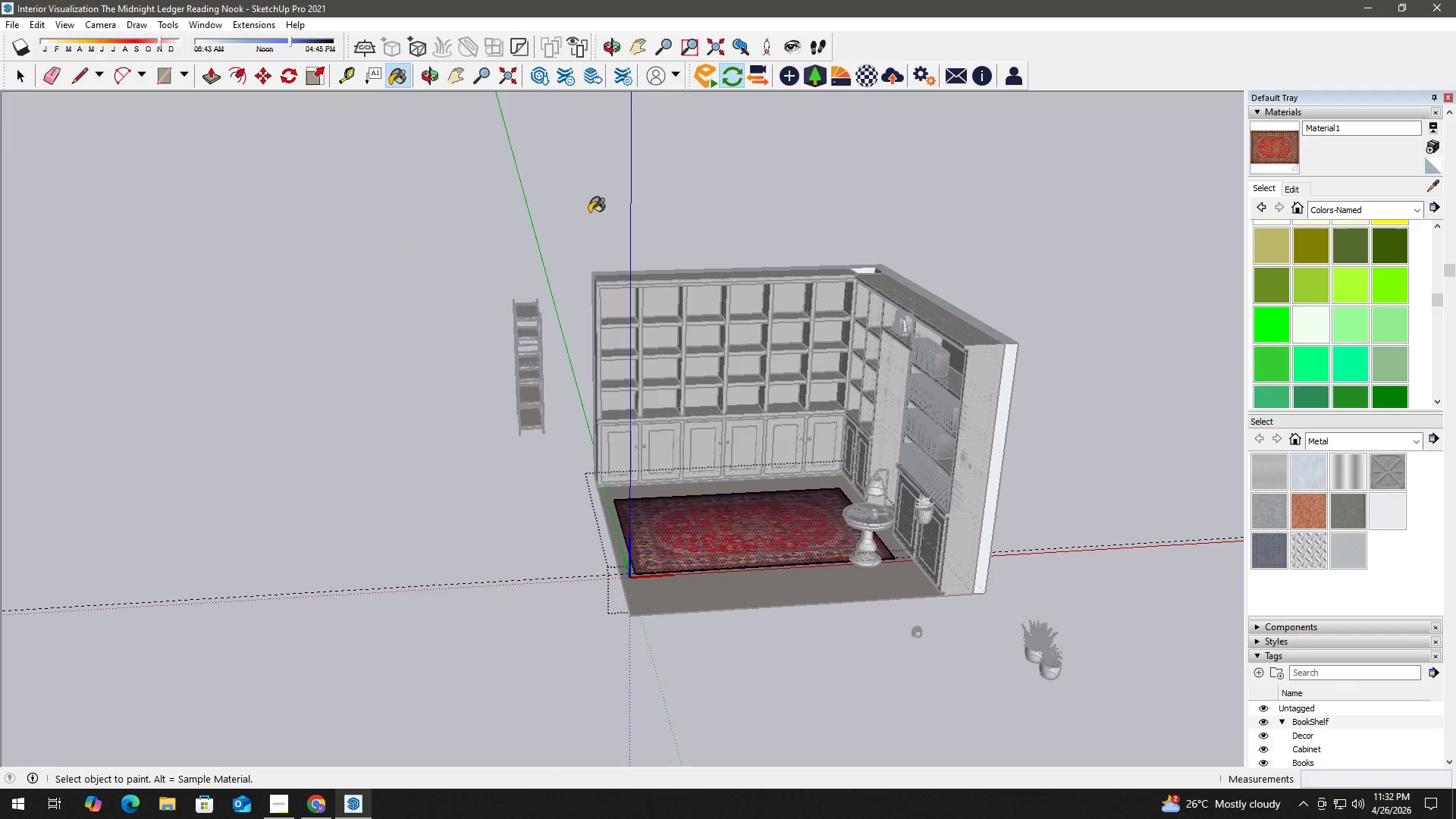 
key(Space)
 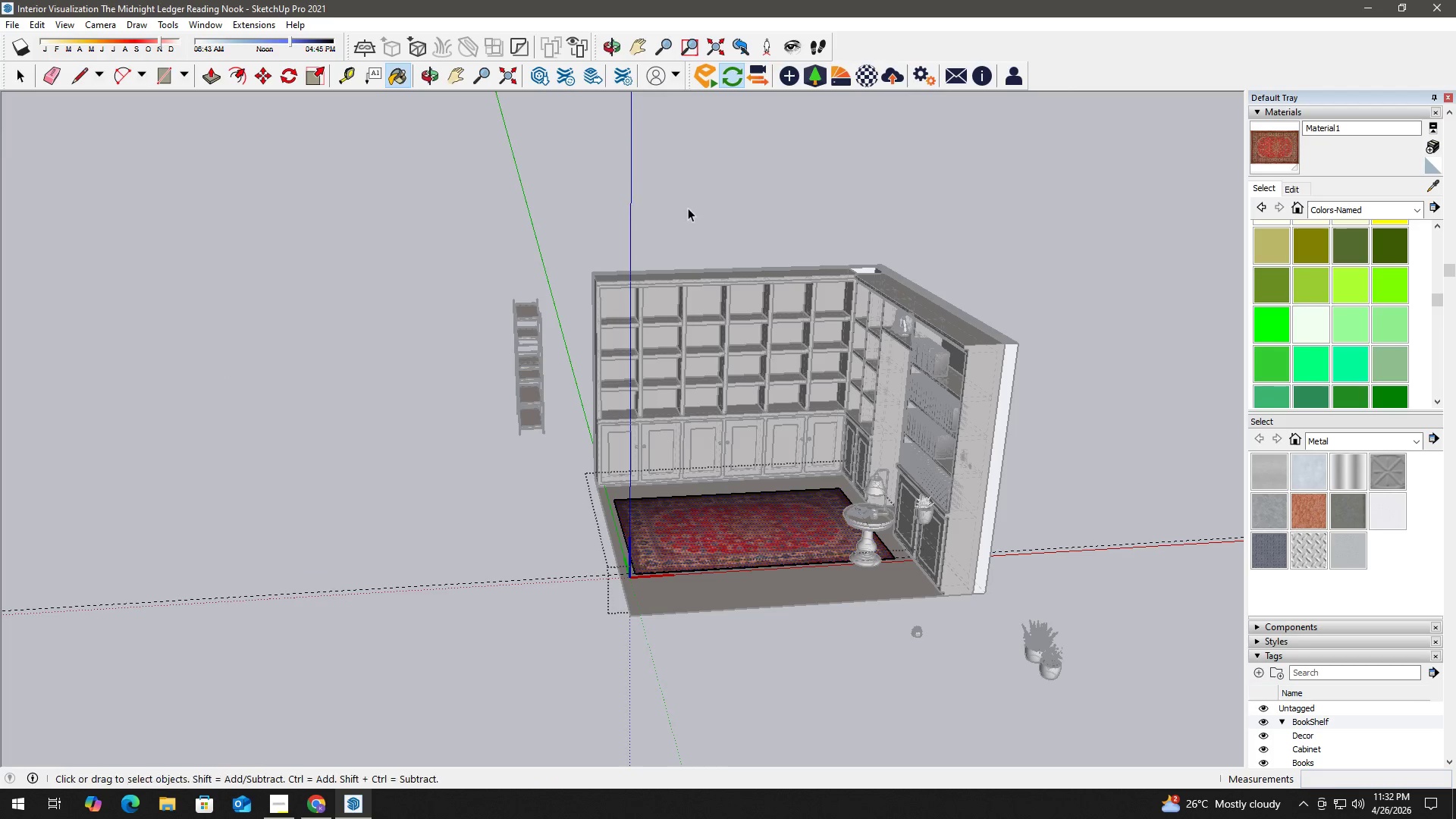 
left_click([781, 199])
 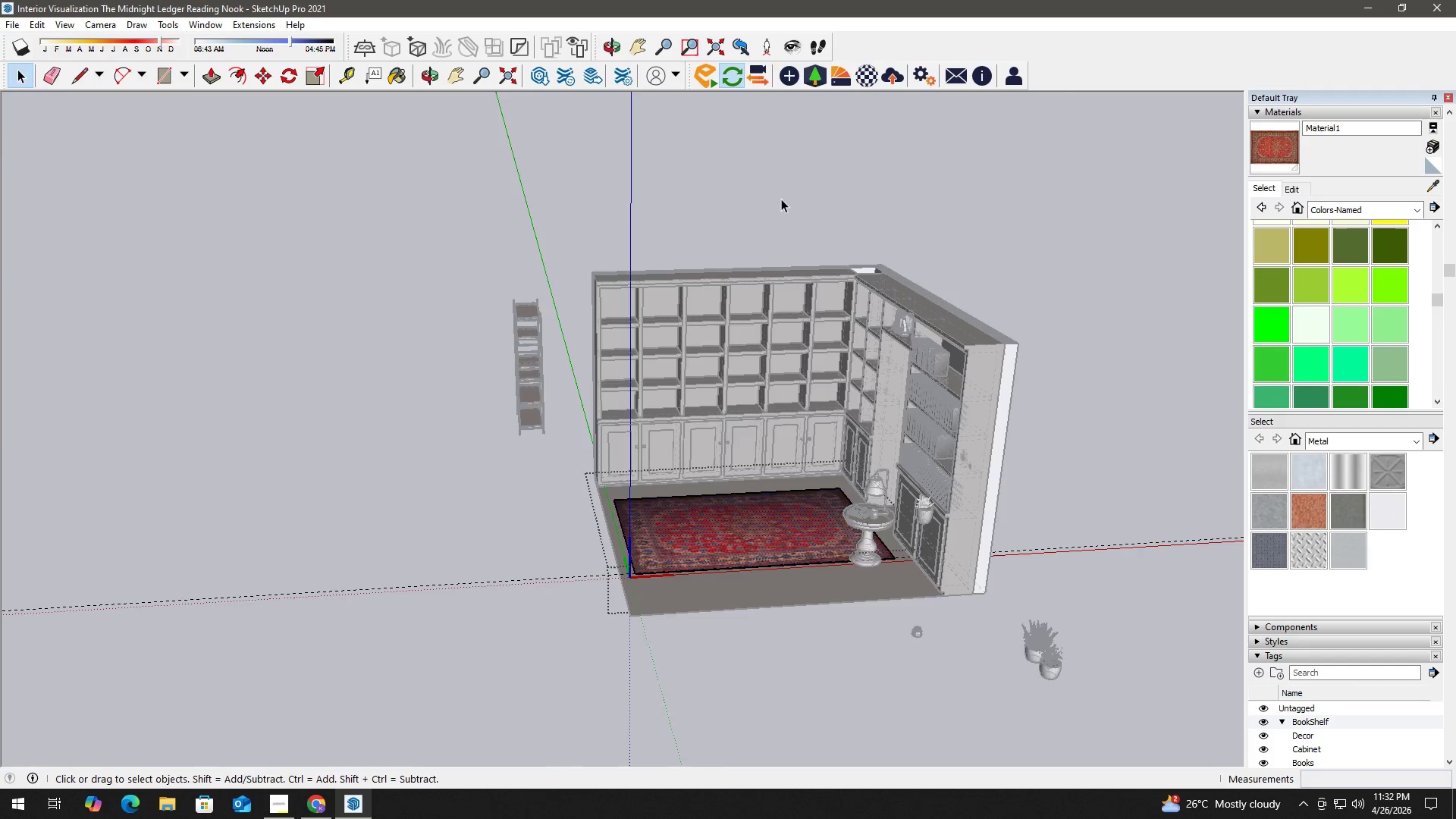 
double_click([781, 199])
 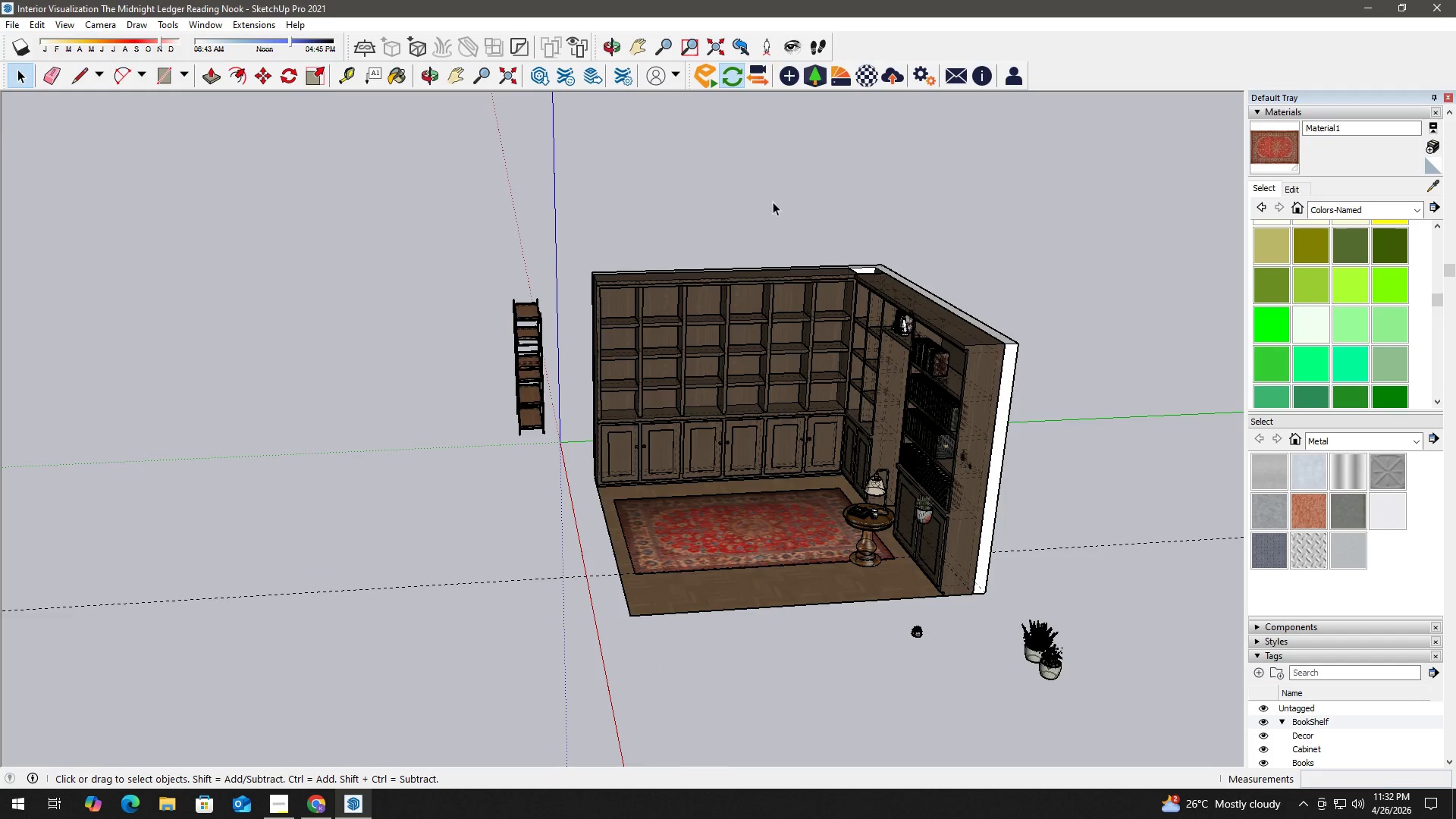 
key(Escape)
type(re)
key(Escape)
type( )
 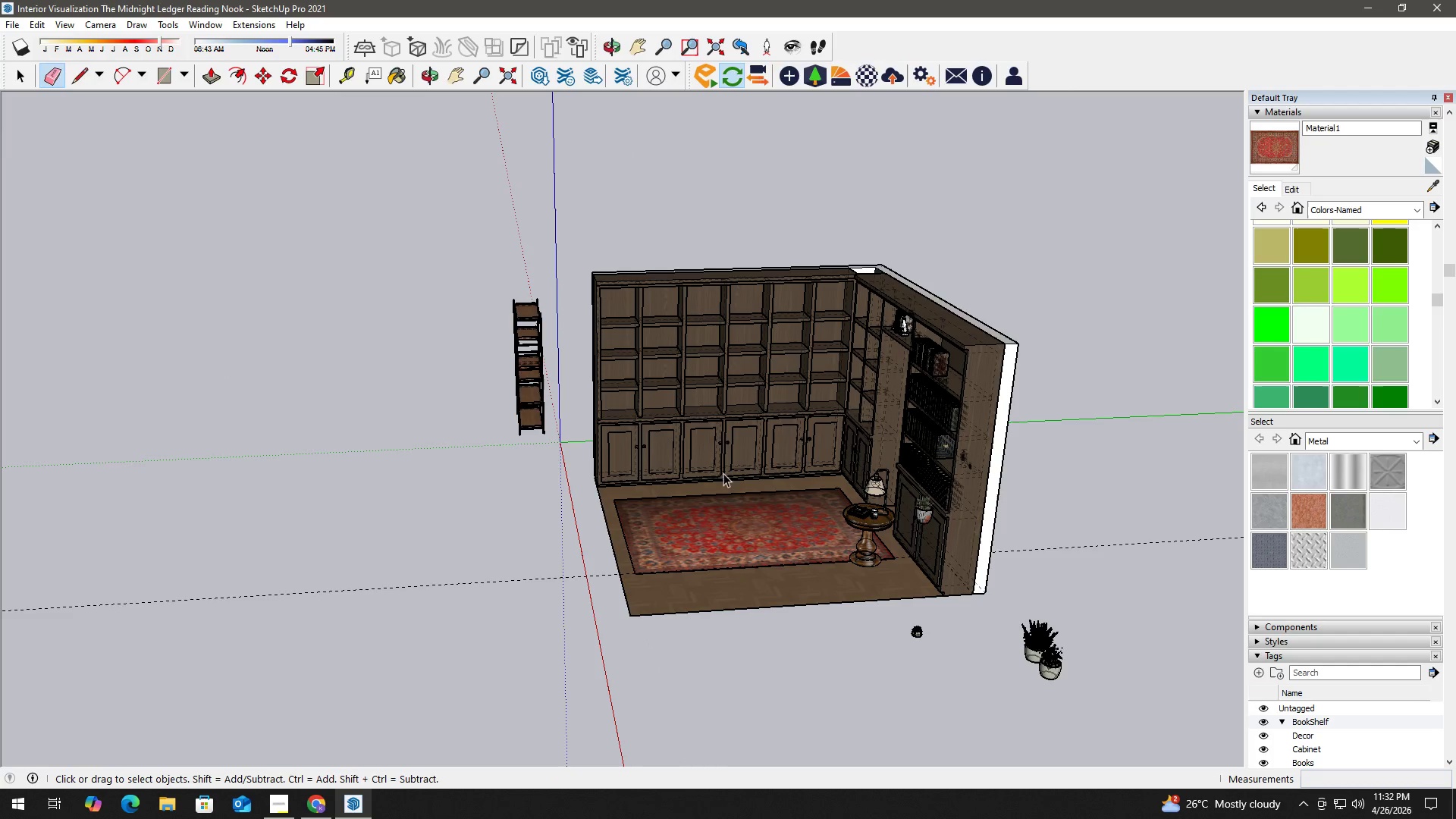 
key(E)
 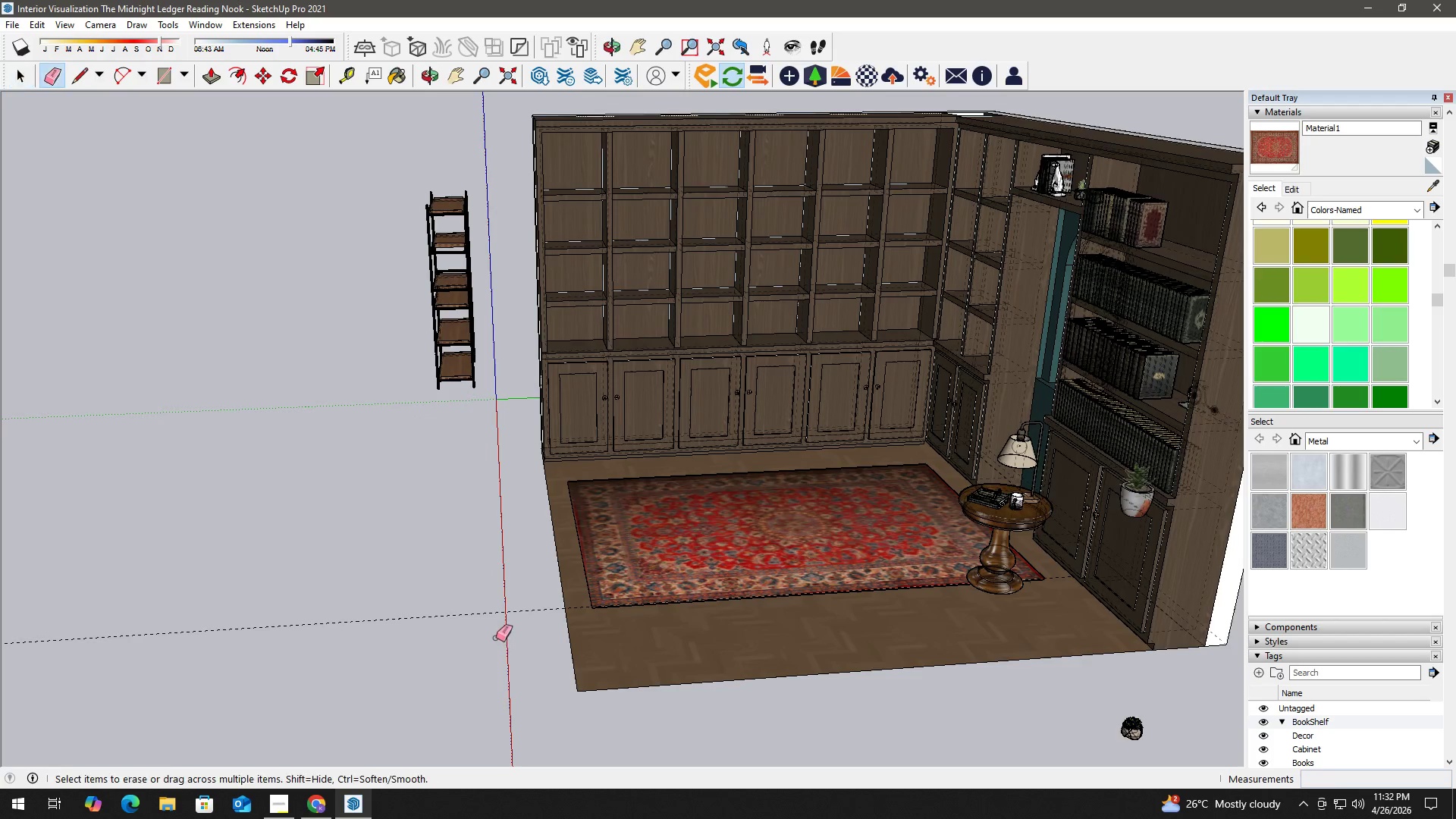 
left_click_drag(start_coordinate=[485, 632], to_coordinate=[476, 607])
 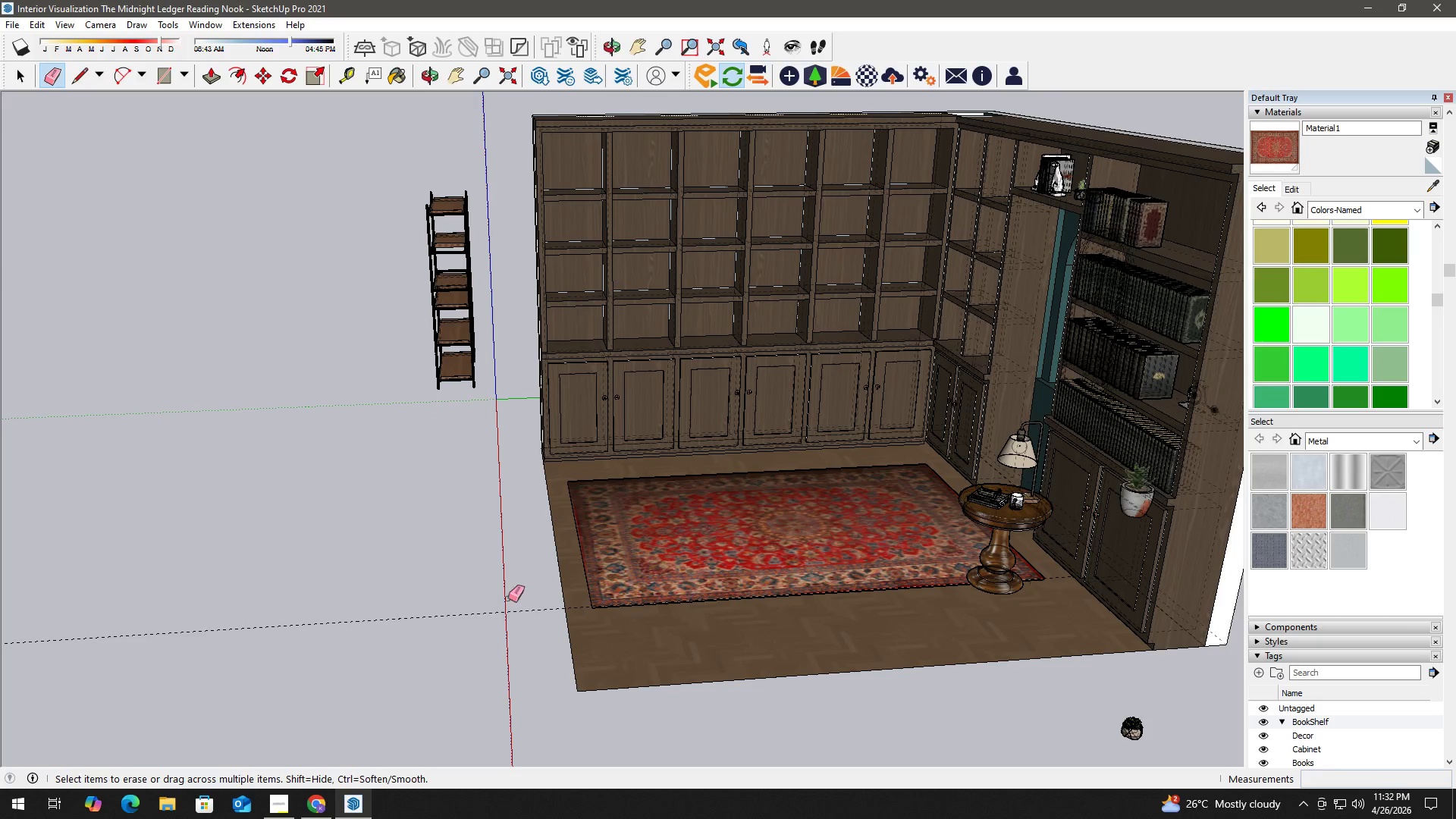 
scroll: coordinate [499, 643], scroll_direction: up, amount: 8.0
 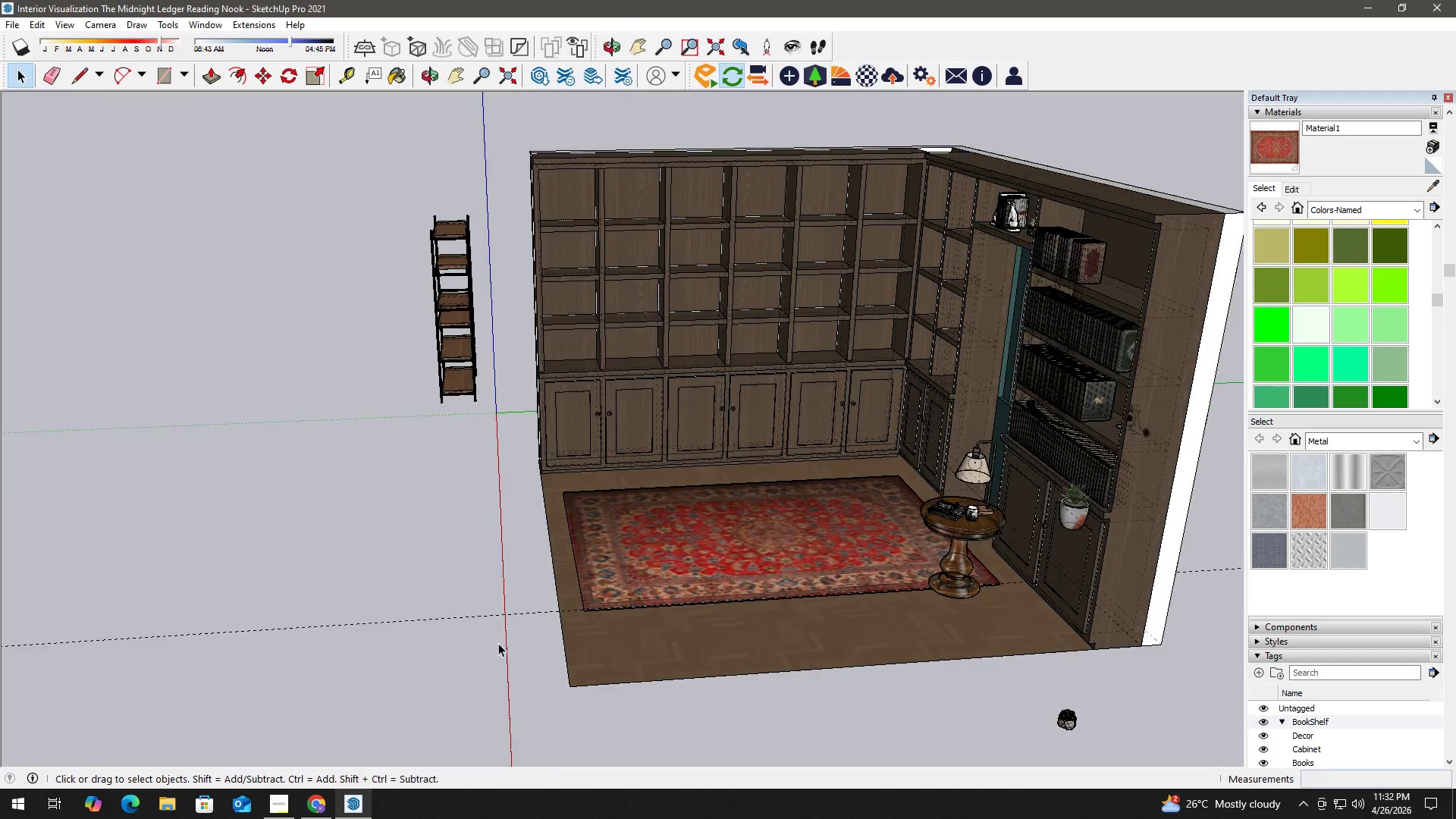 
key(Space)
 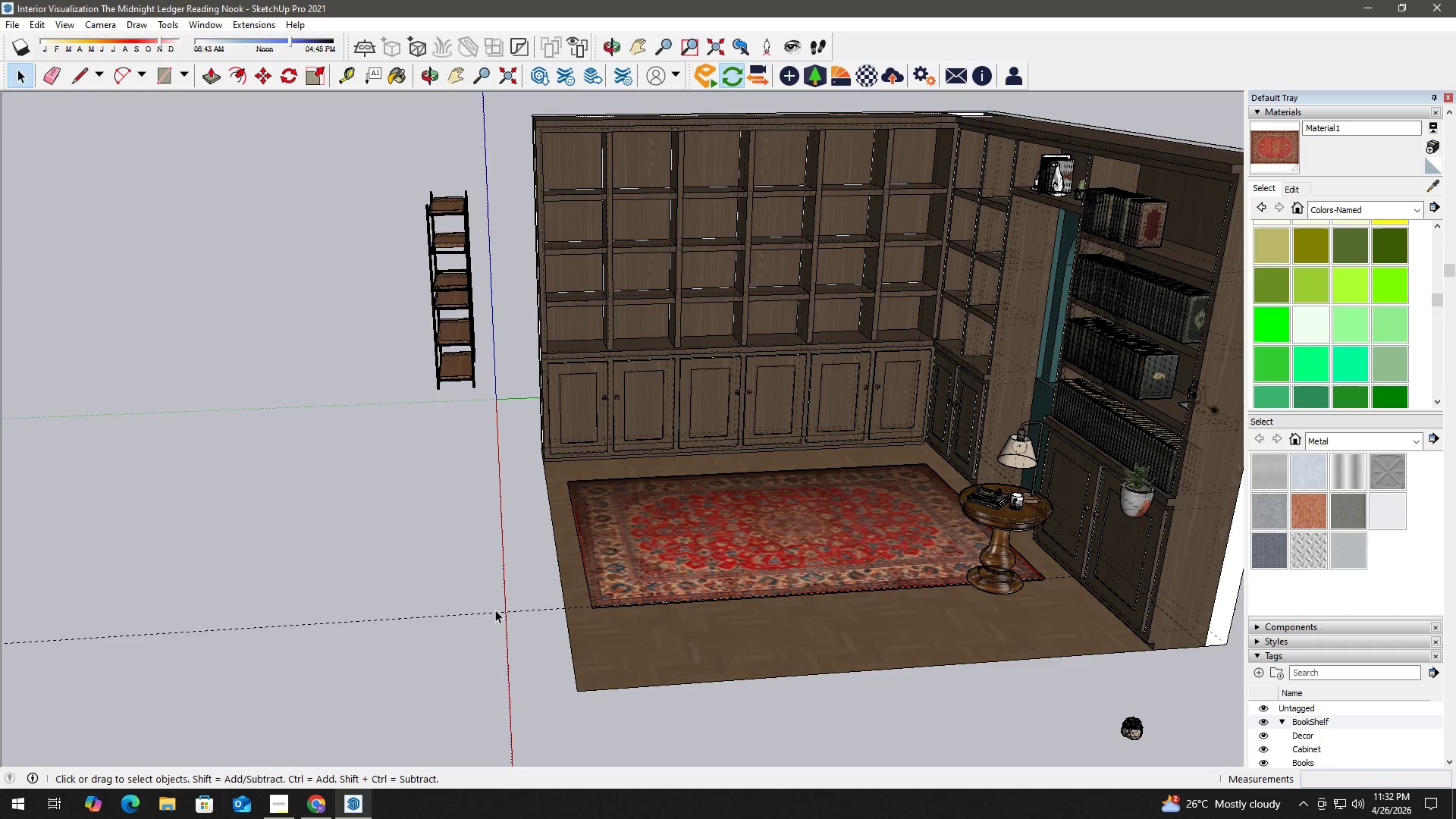 
double_click([496, 610])
 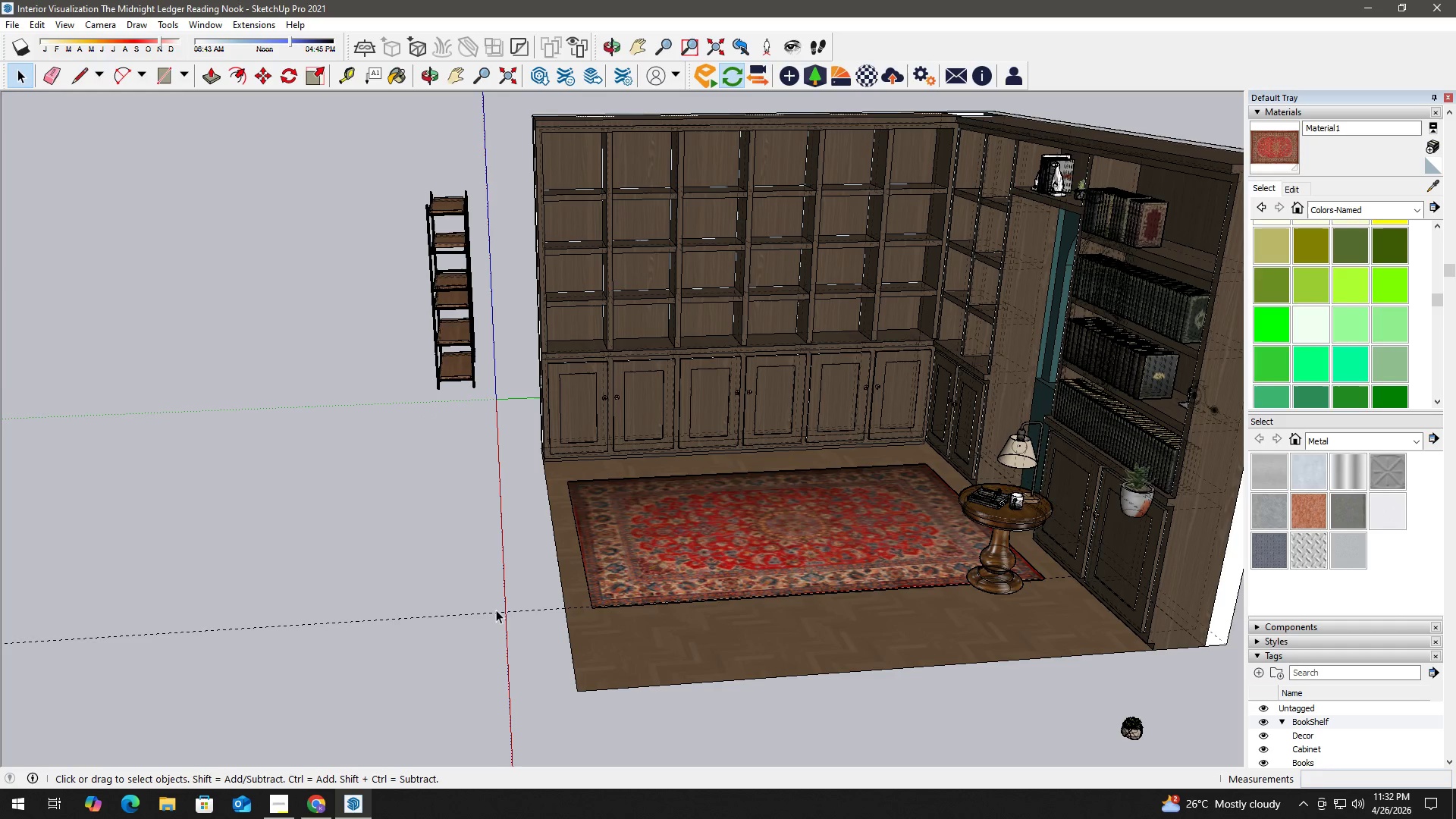 
triple_click([492, 613])
 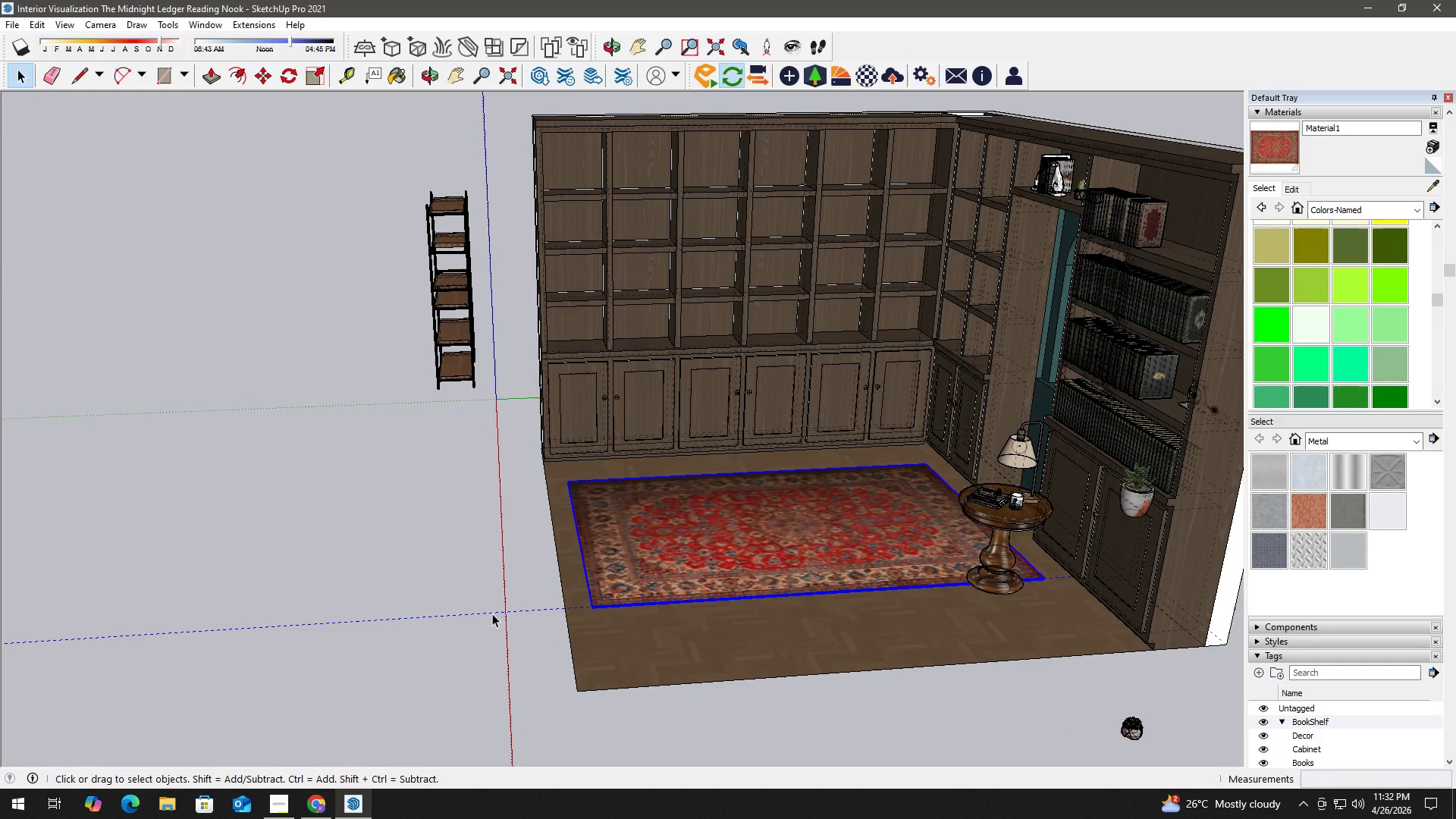 
double_click([492, 613])
 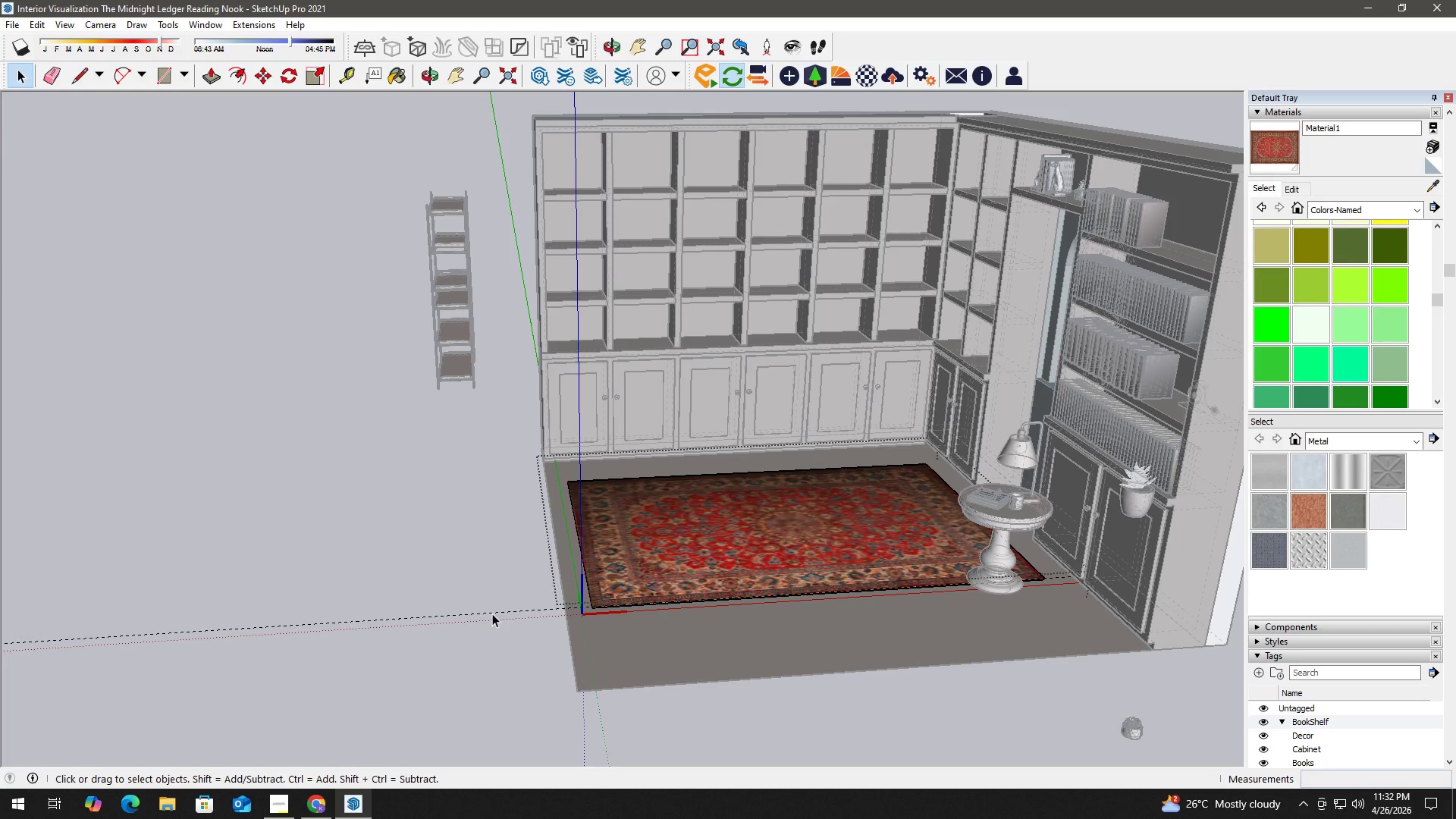 
triple_click([492, 613])
 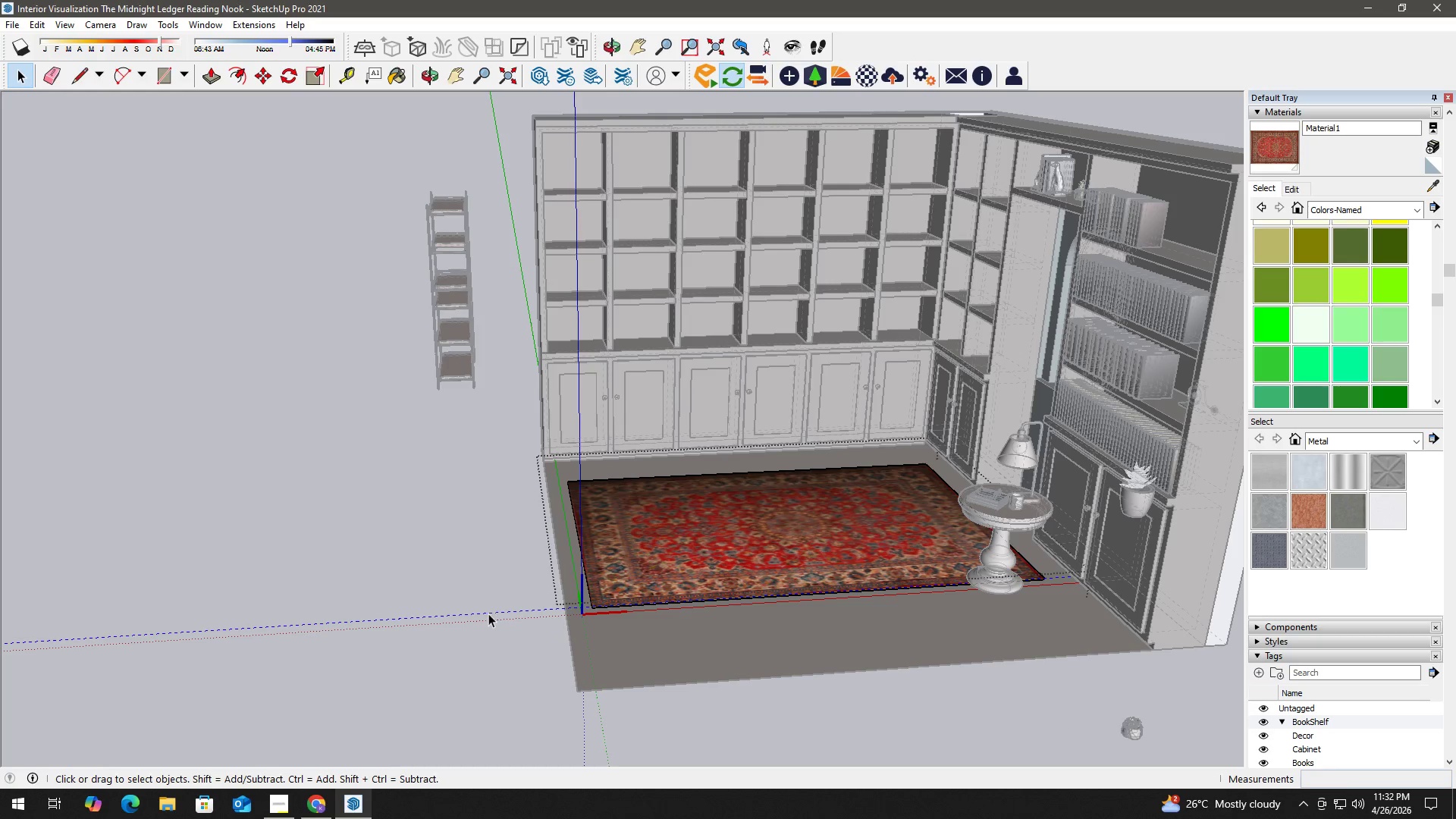 
key(E)
 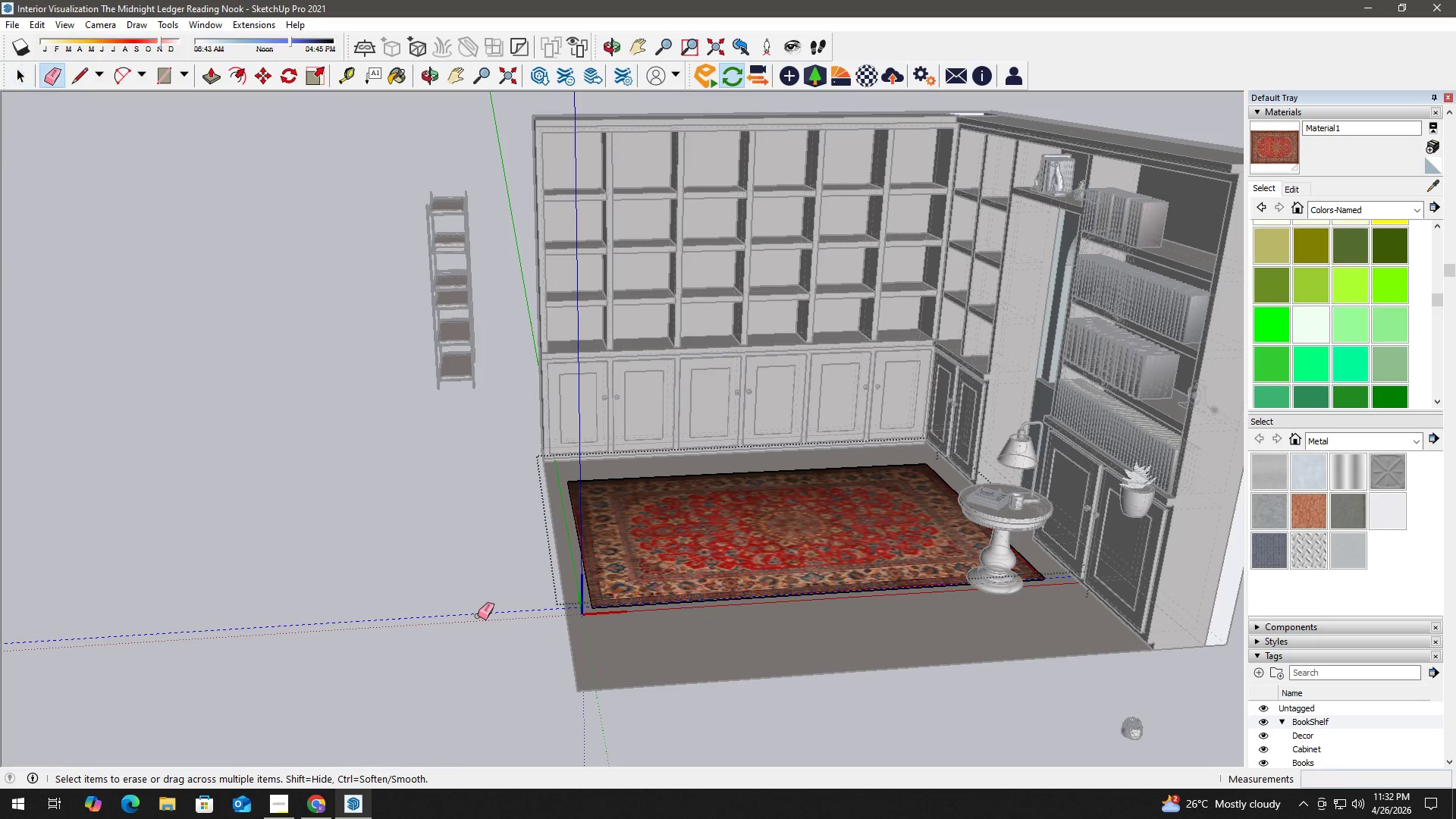 
left_click_drag(start_coordinate=[478, 616], to_coordinate=[477, 604])
 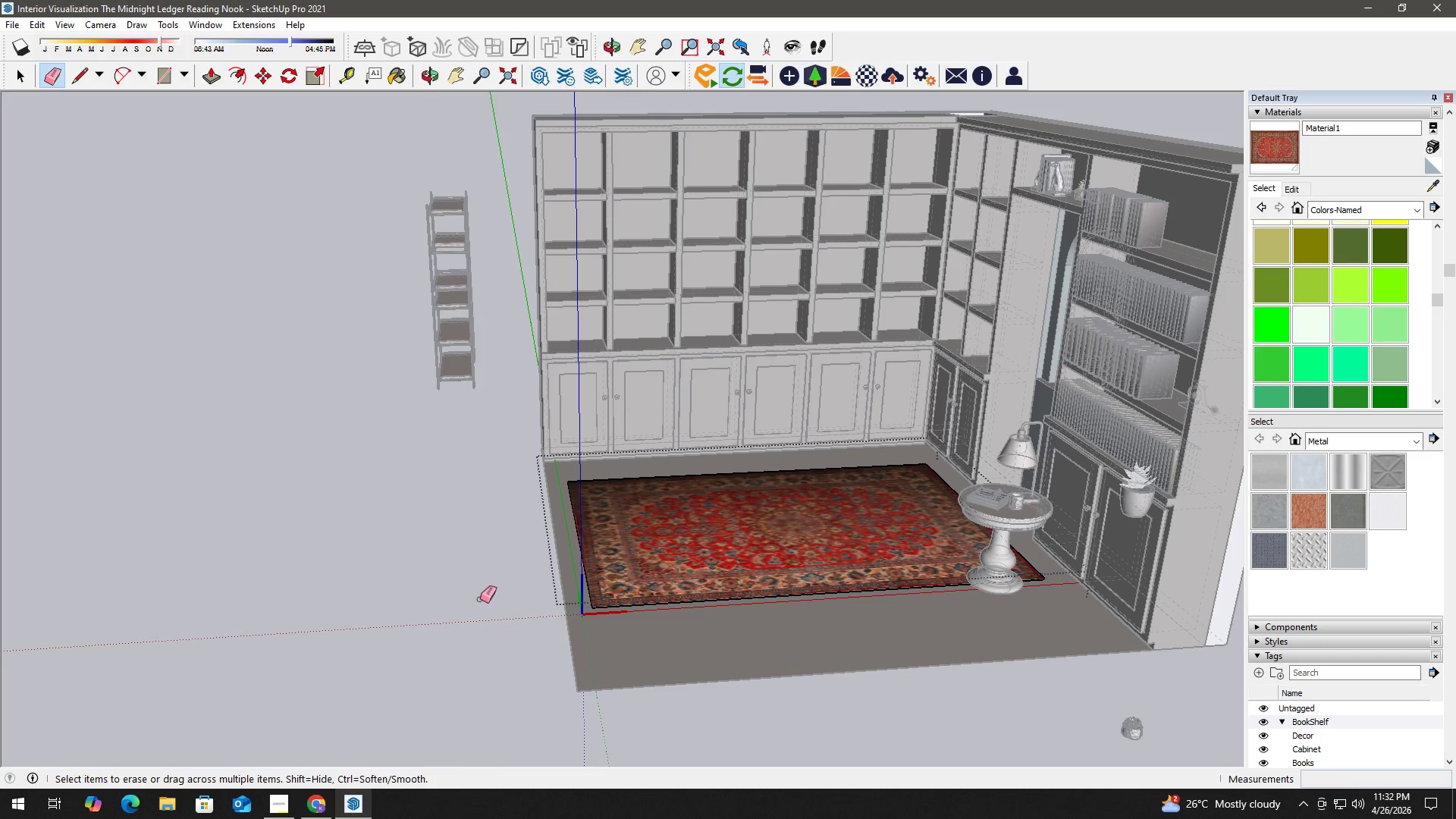 
key(Space)
 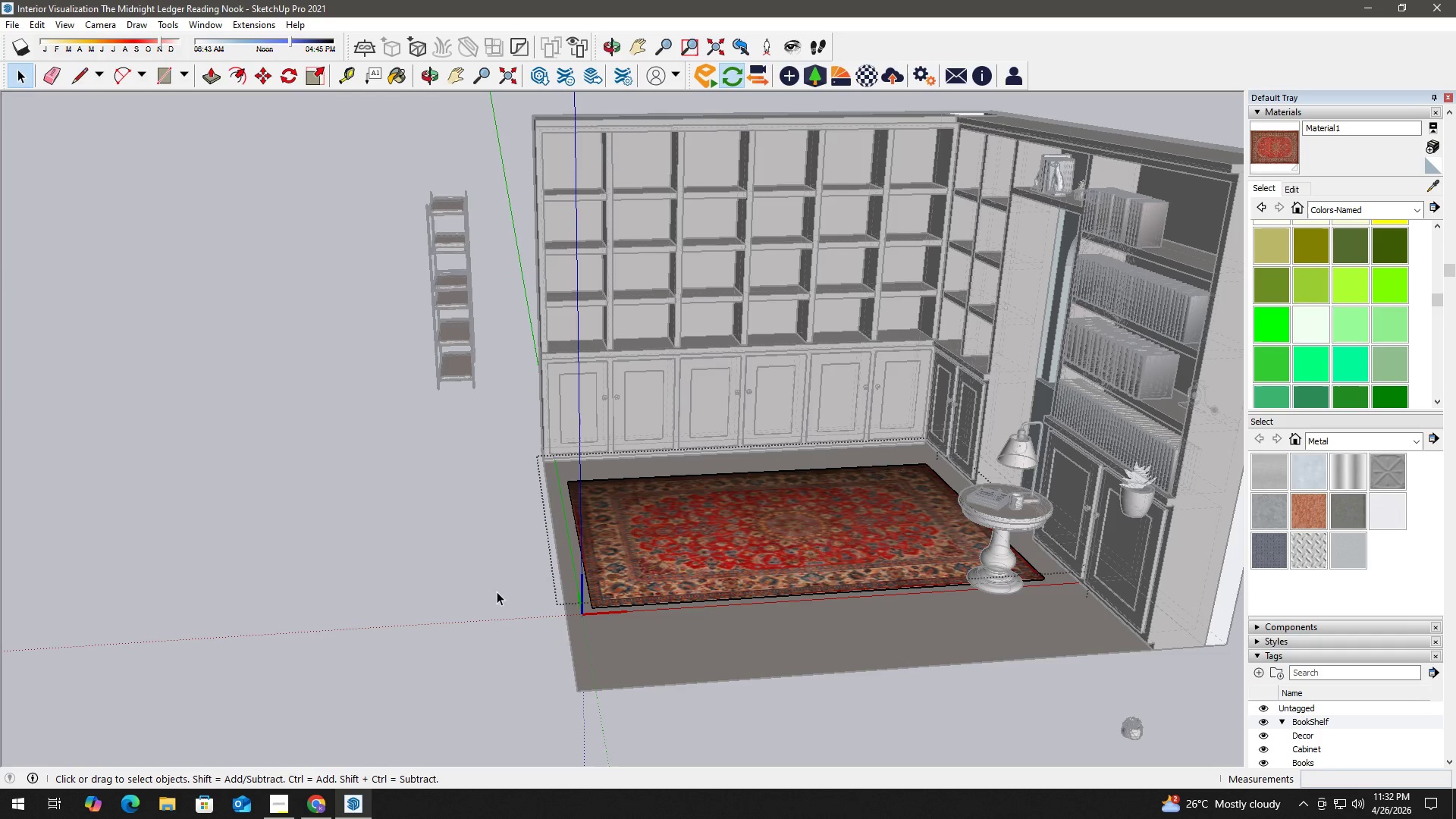 
key(Escape)
 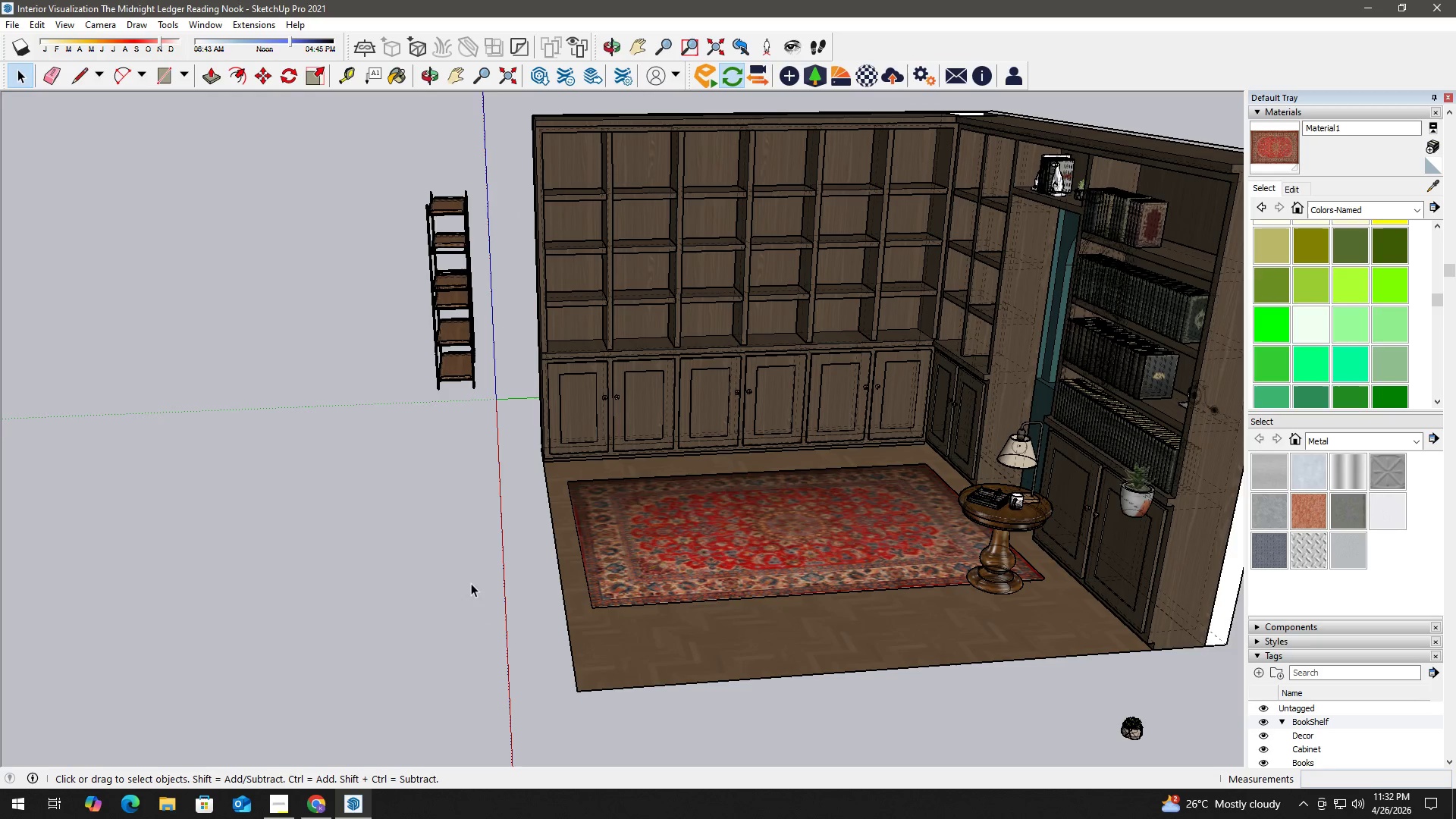 
key(Escape)
 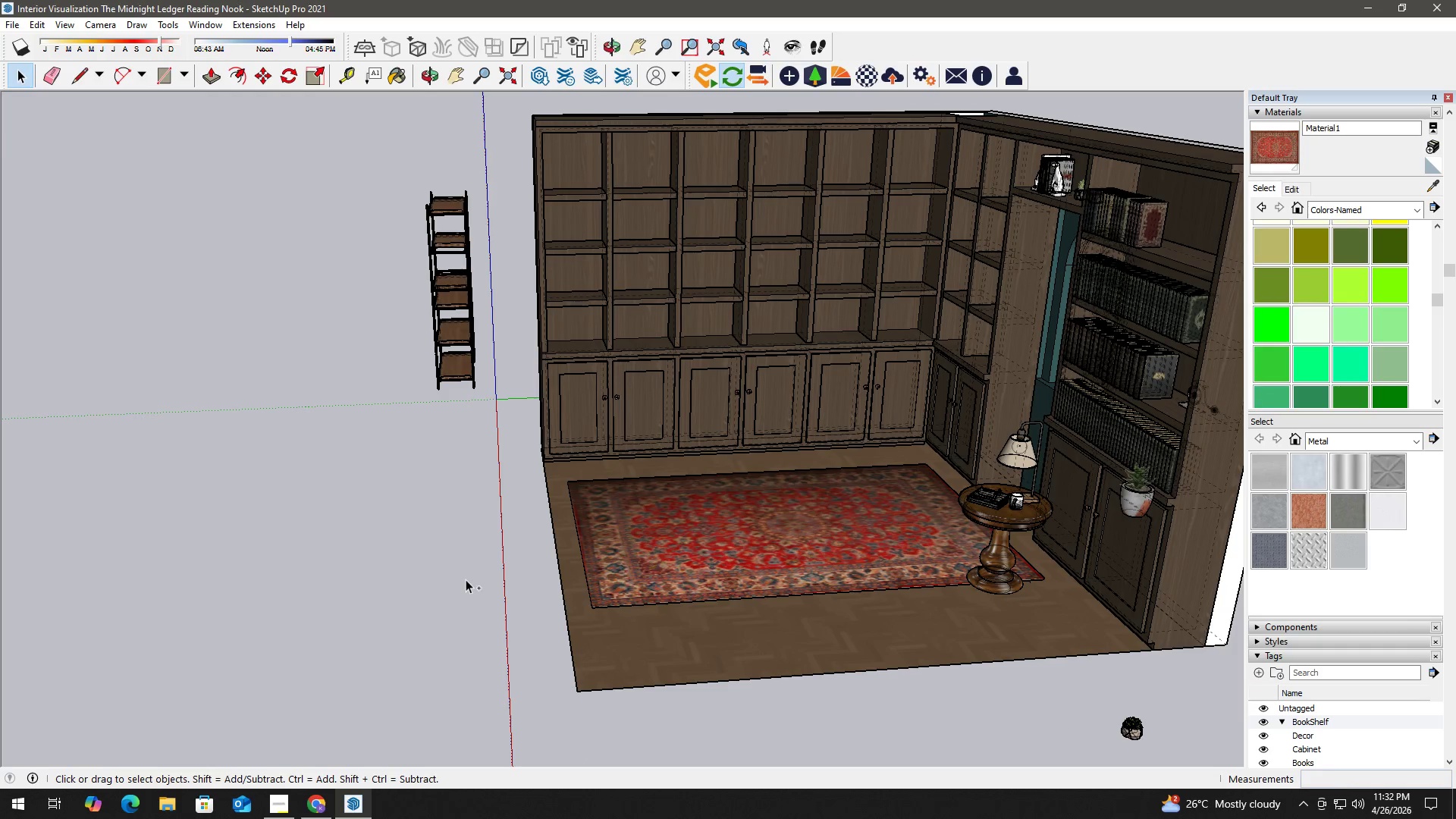 
key(Control+S)
 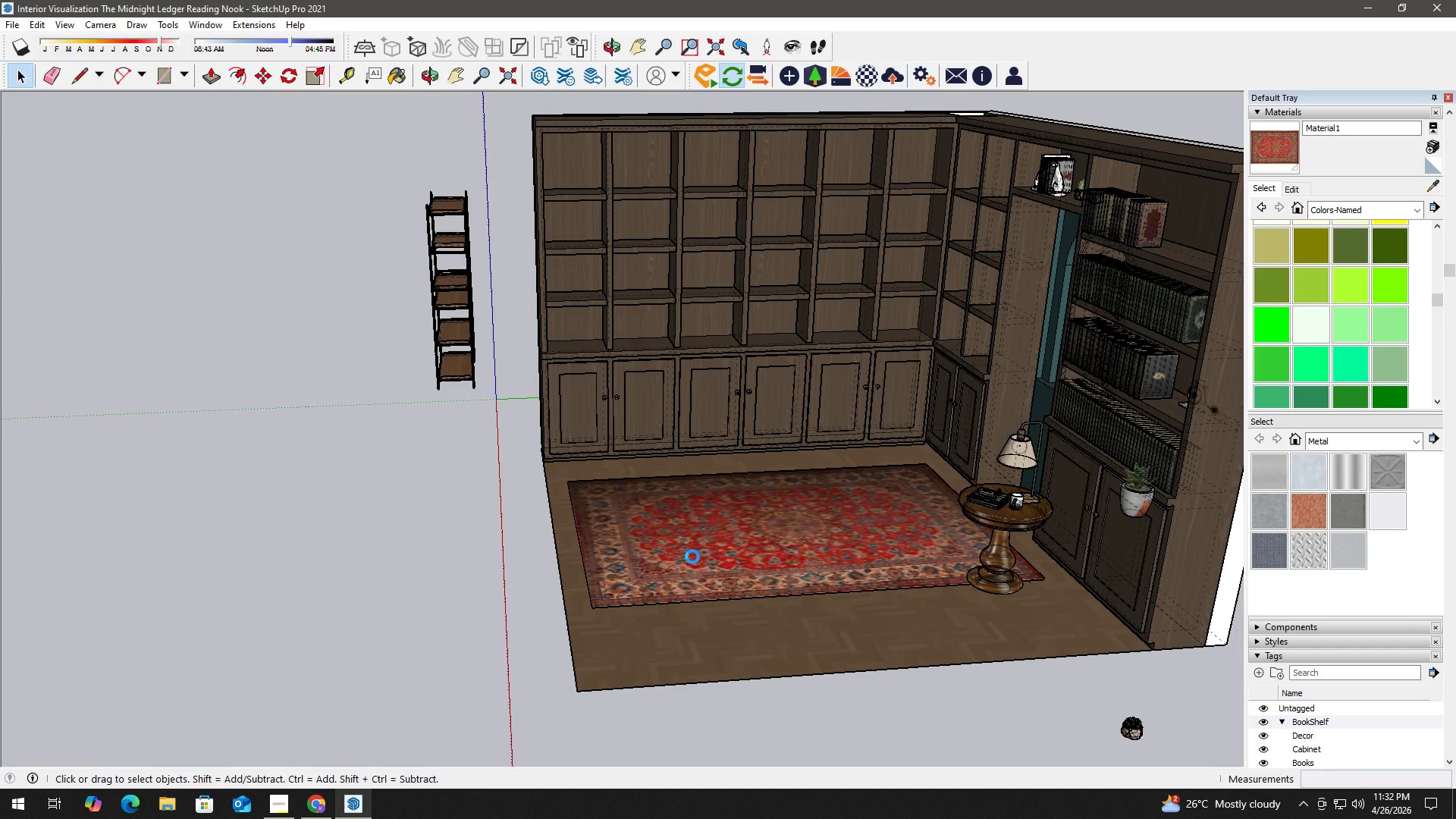 
wait(10.2)
 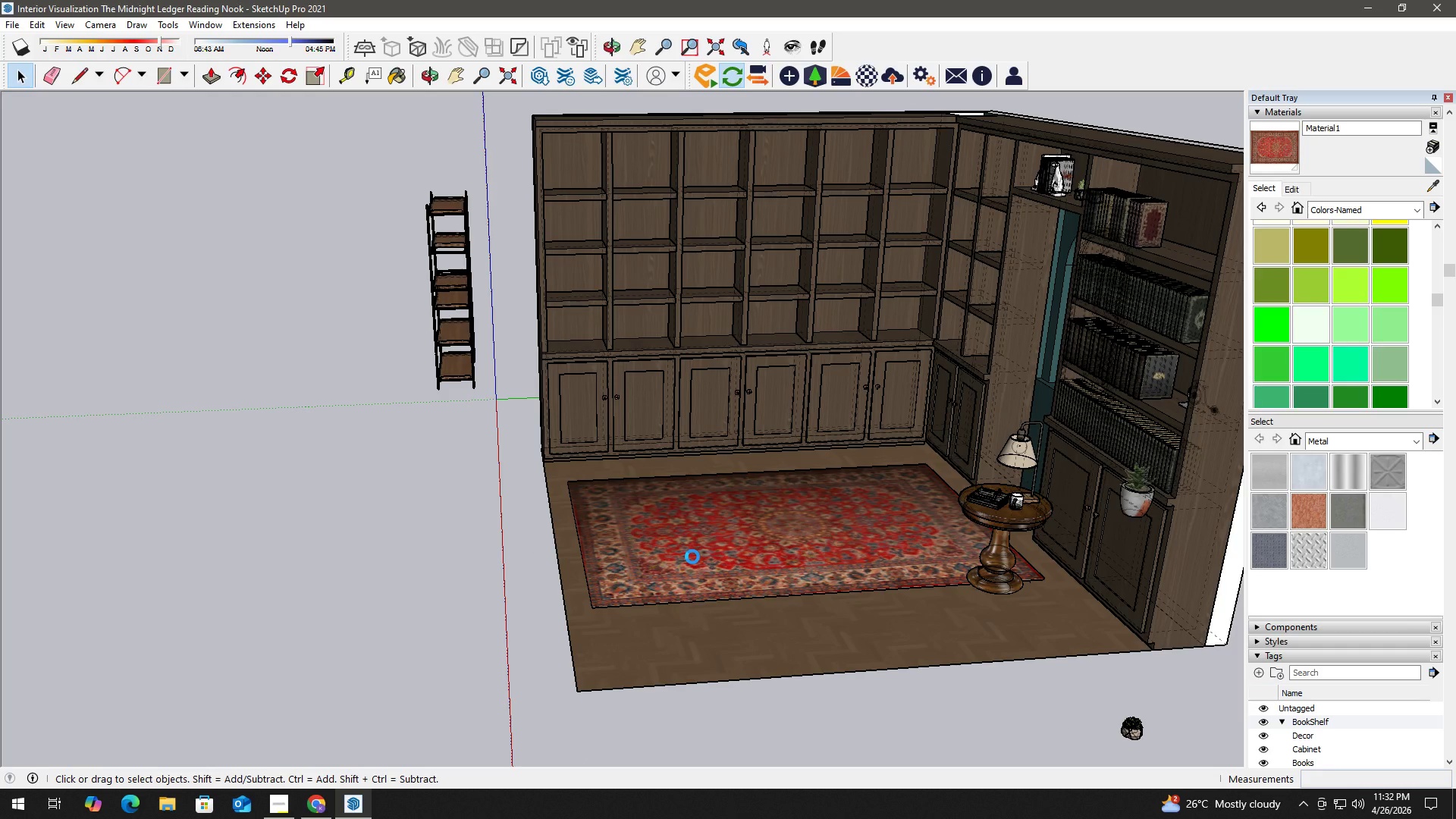 
key(K)
 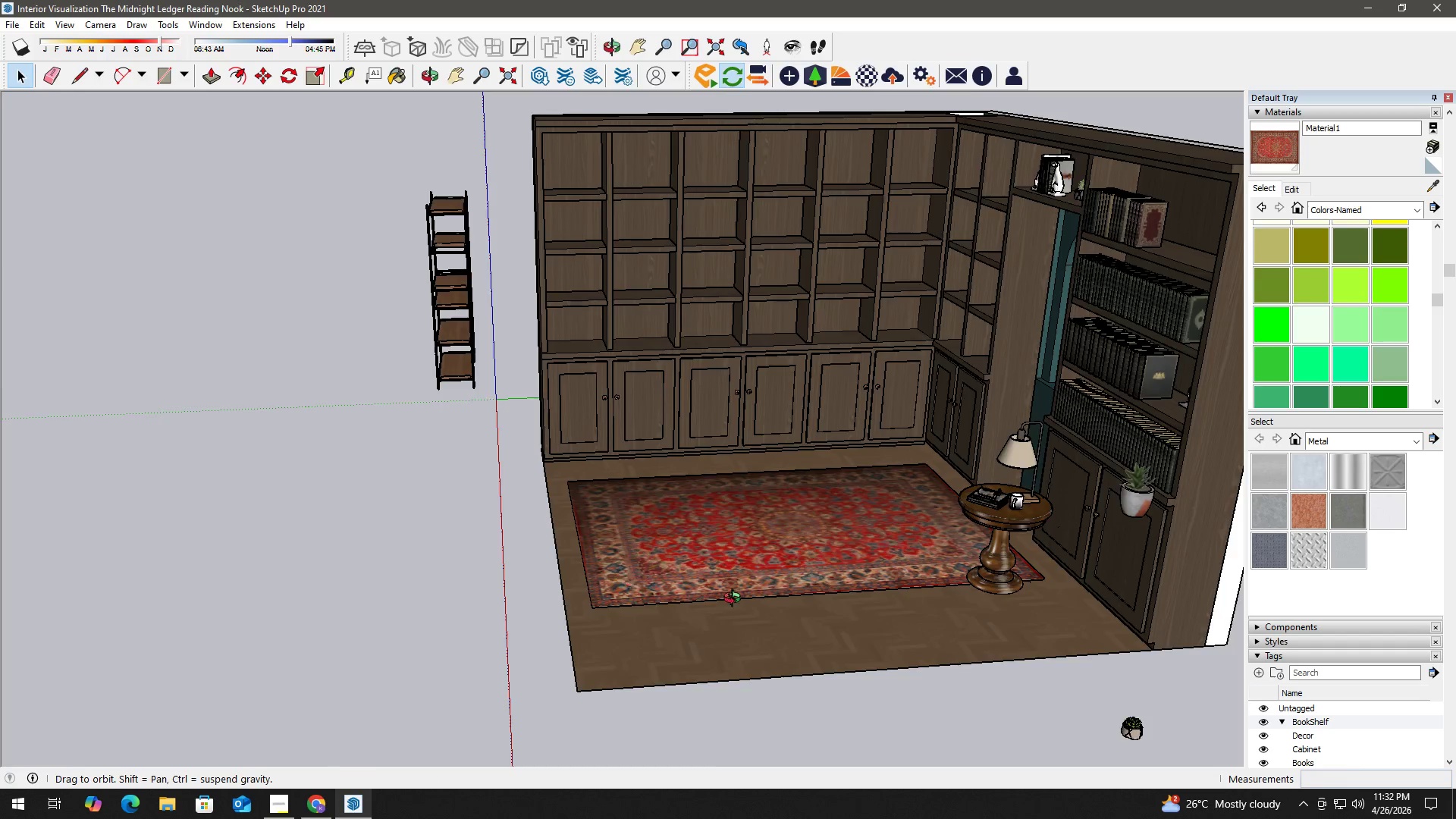 
key(Space)
 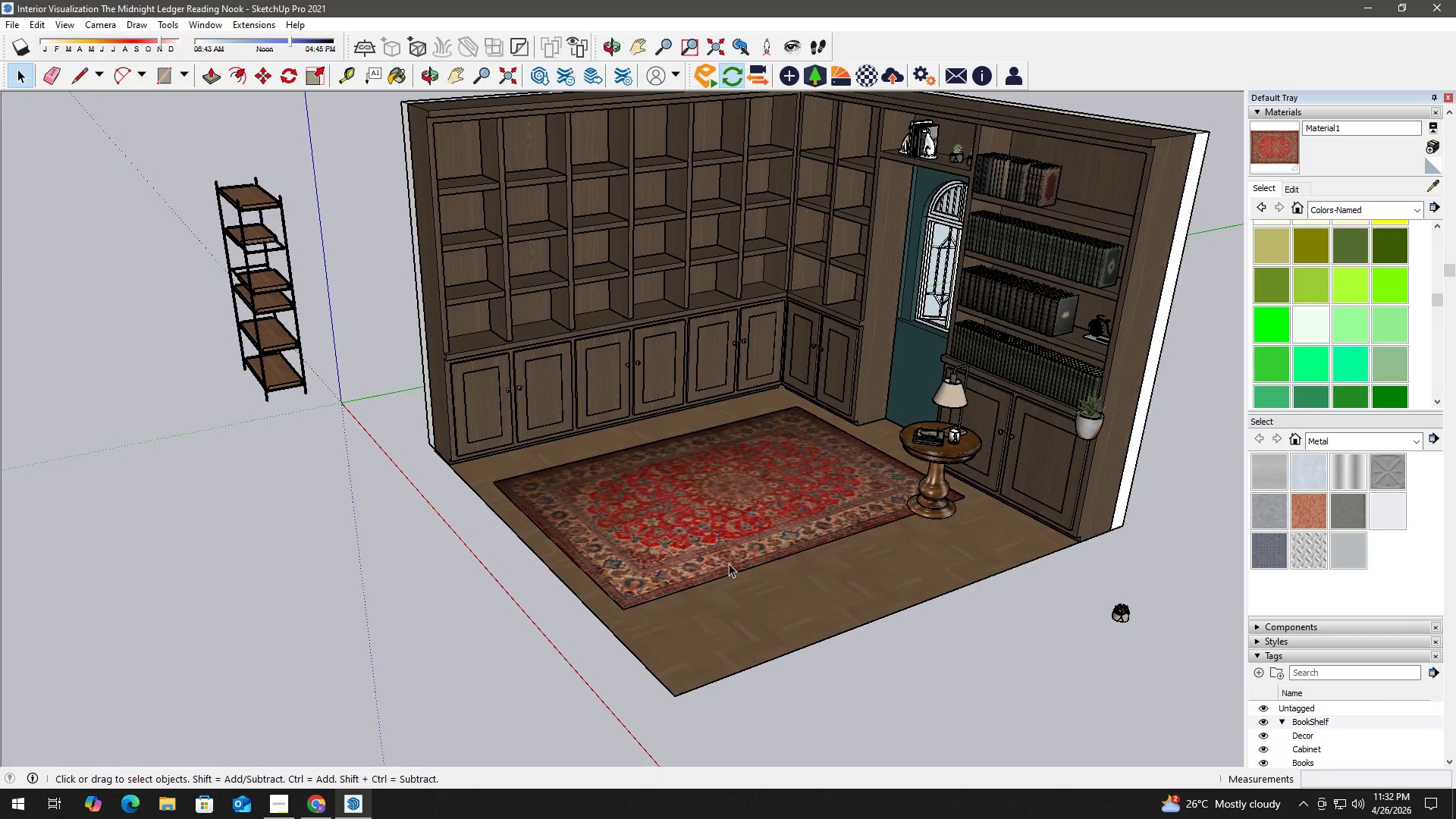 
scroll: coordinate [742, 481], scroll_direction: up, amount: 6.0
 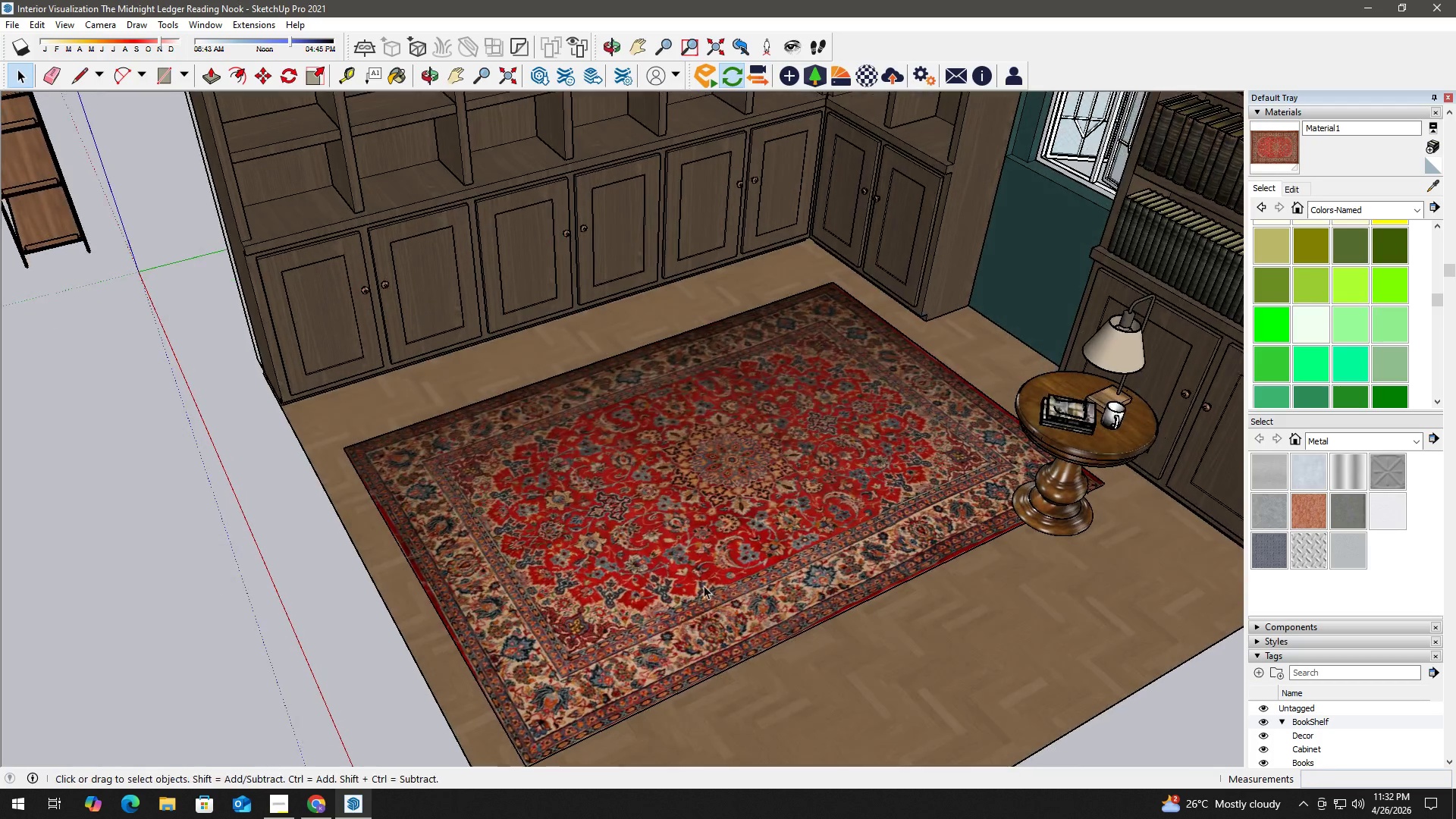 
key(H)
 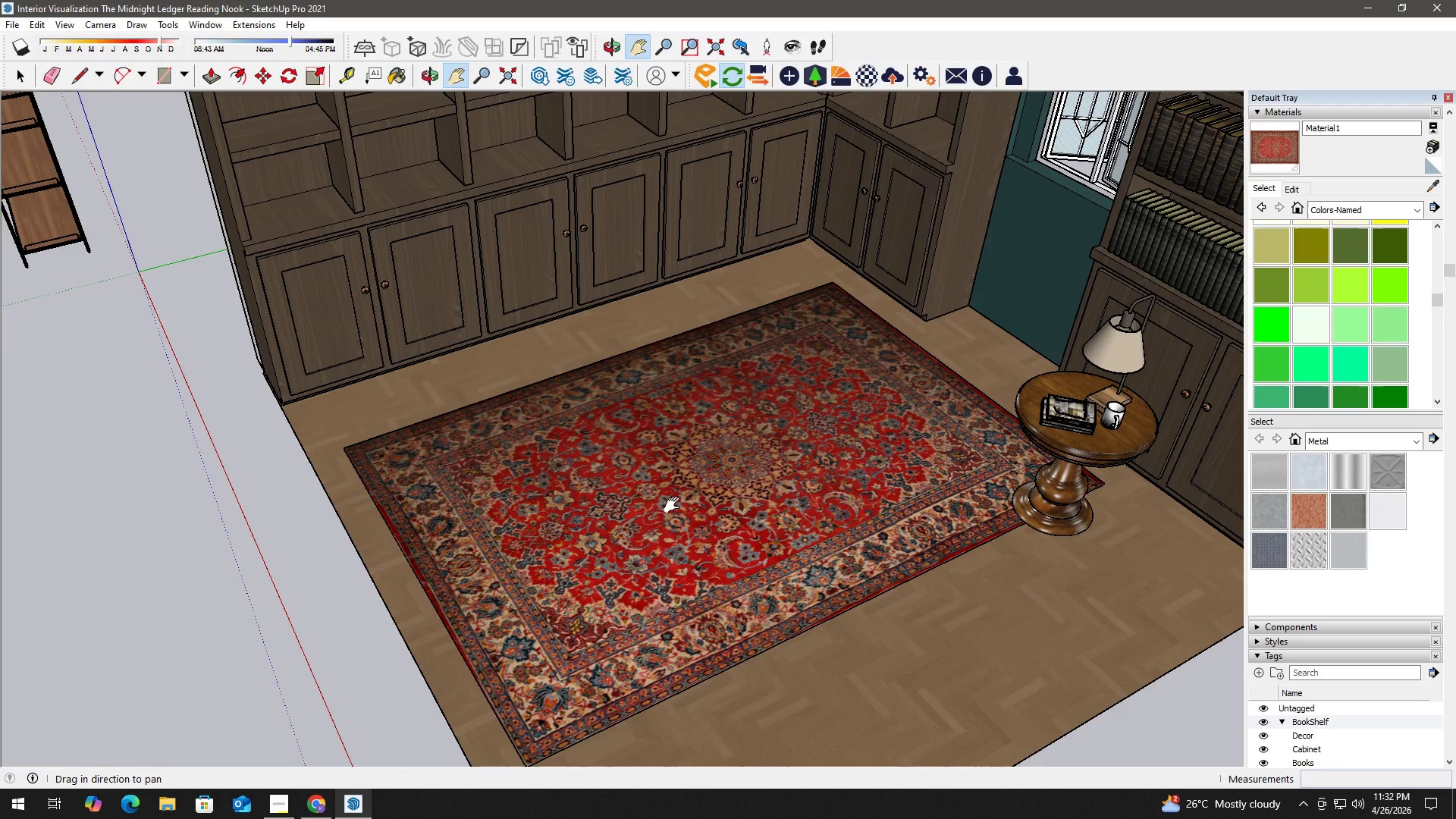 
left_click([675, 504])
 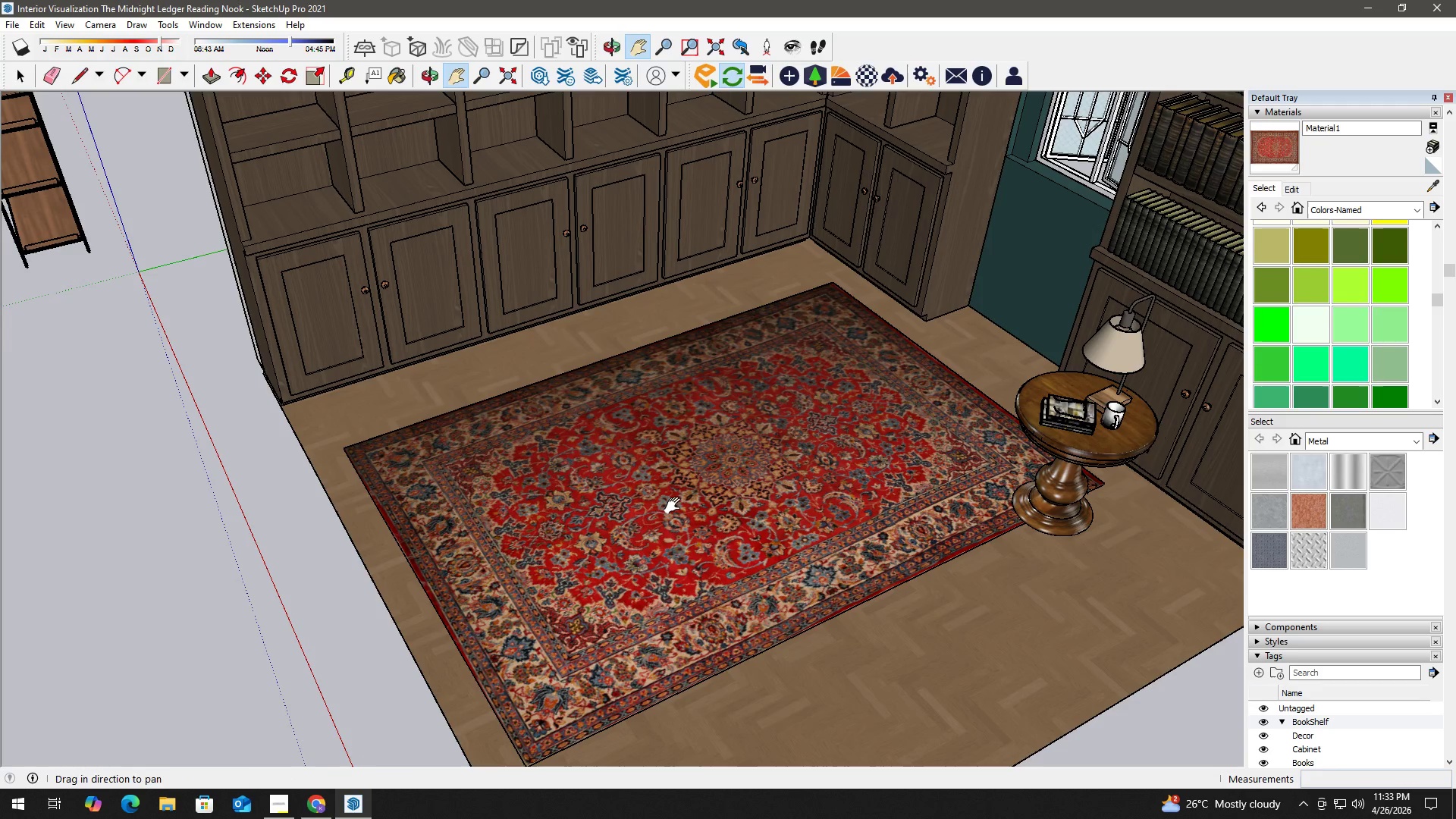 
key(Space)
 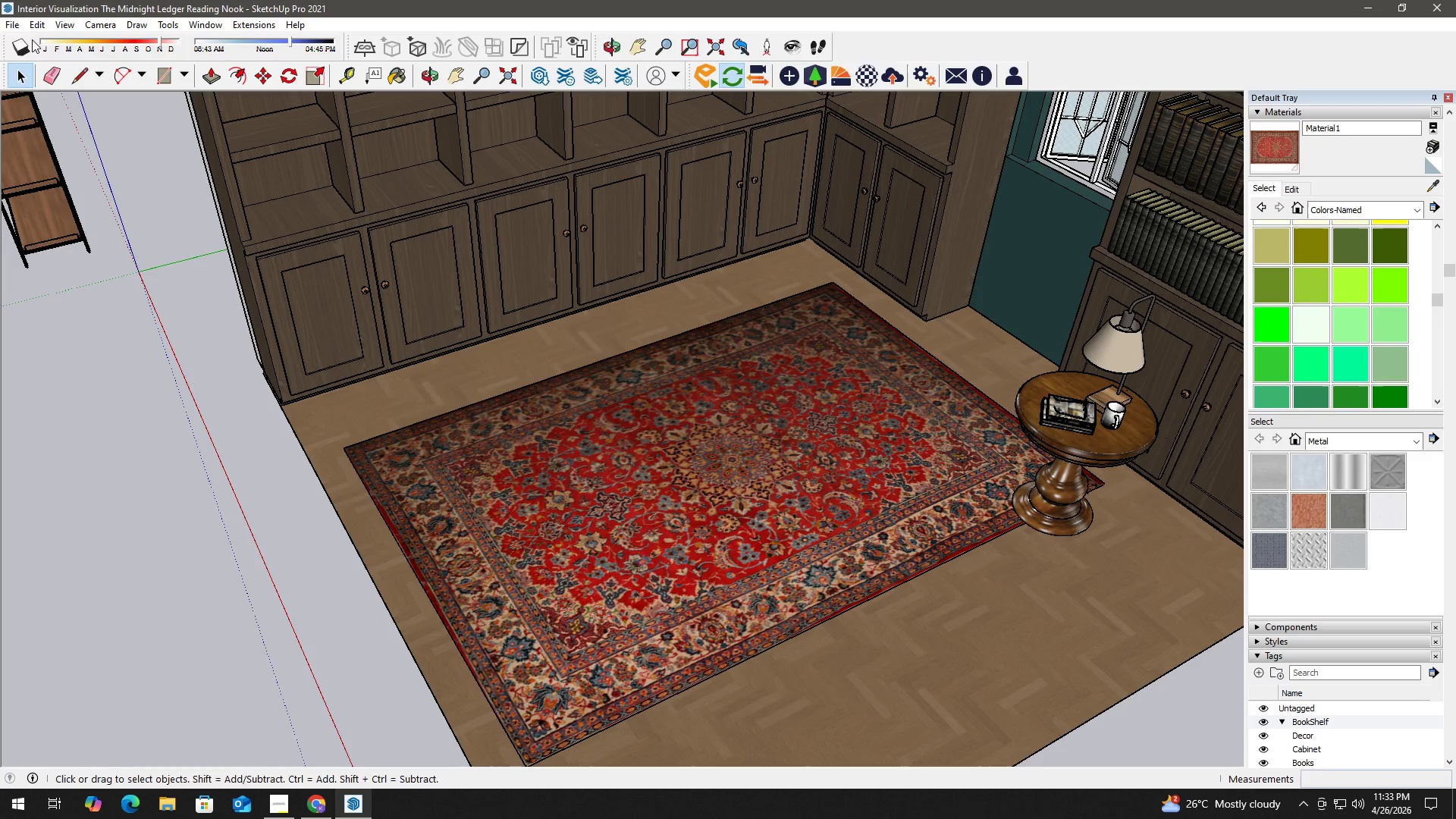 
left_click([17, 27])
 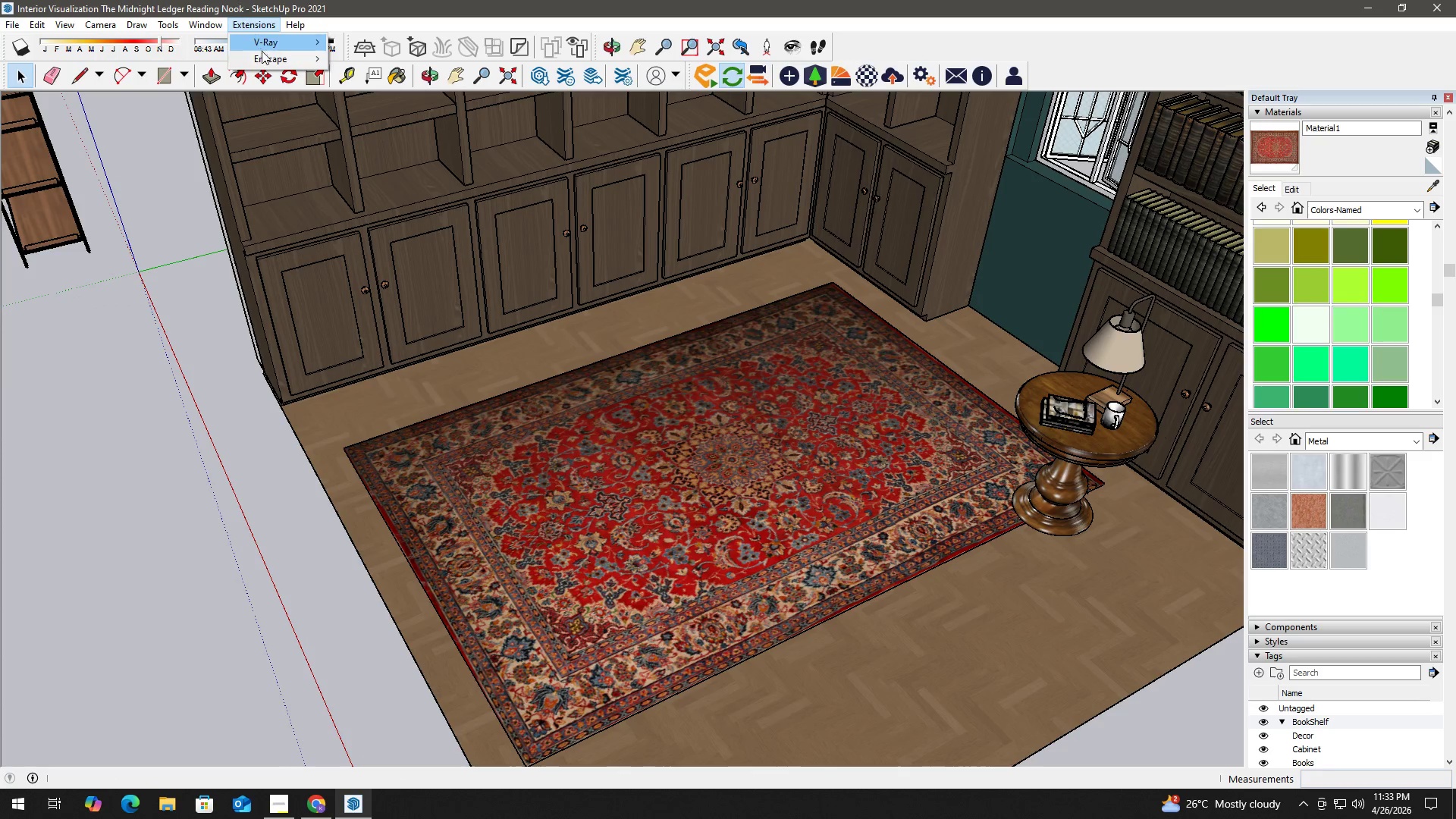 
left_click([265, 57])
 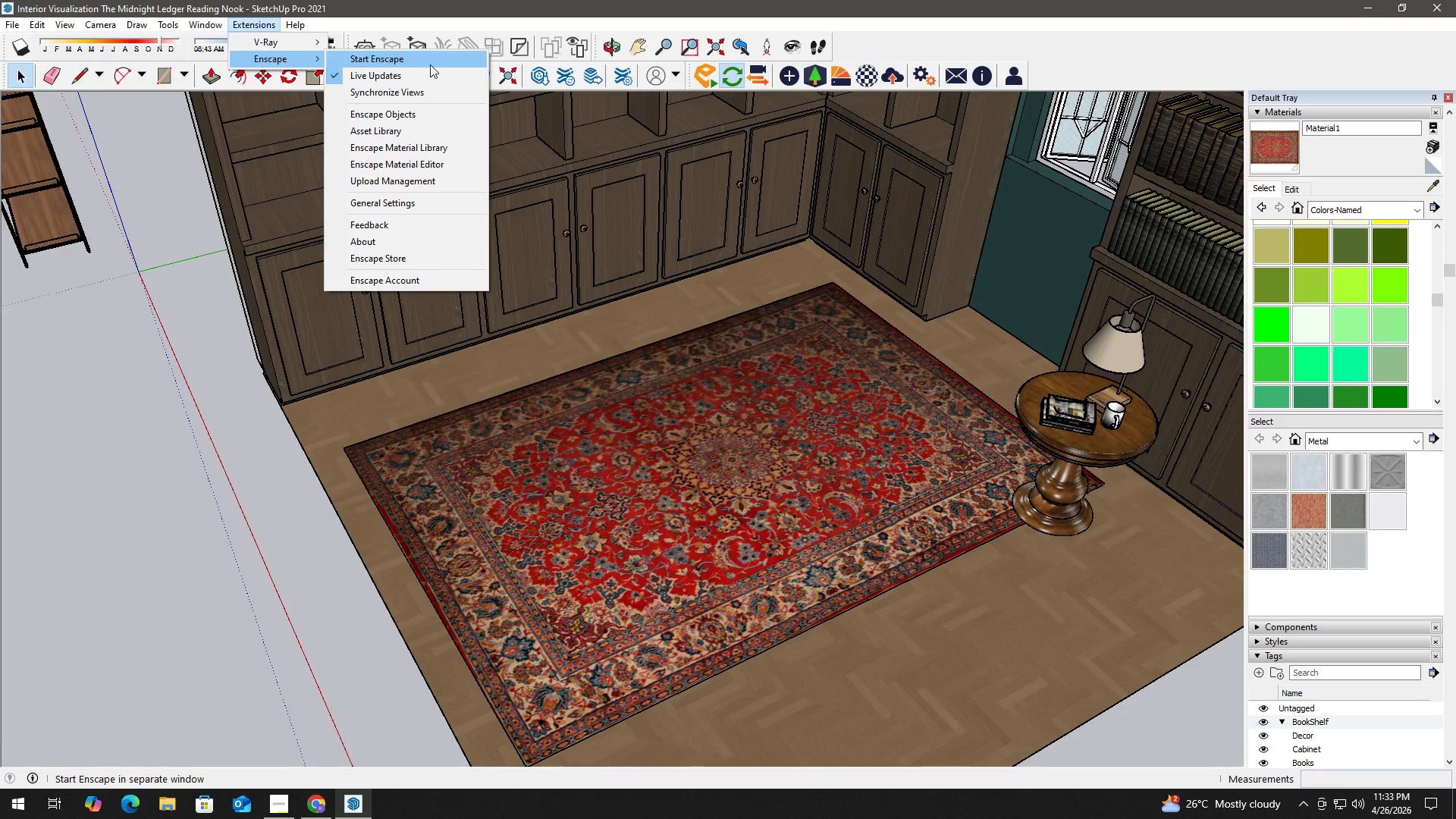 
left_click([432, 58])
 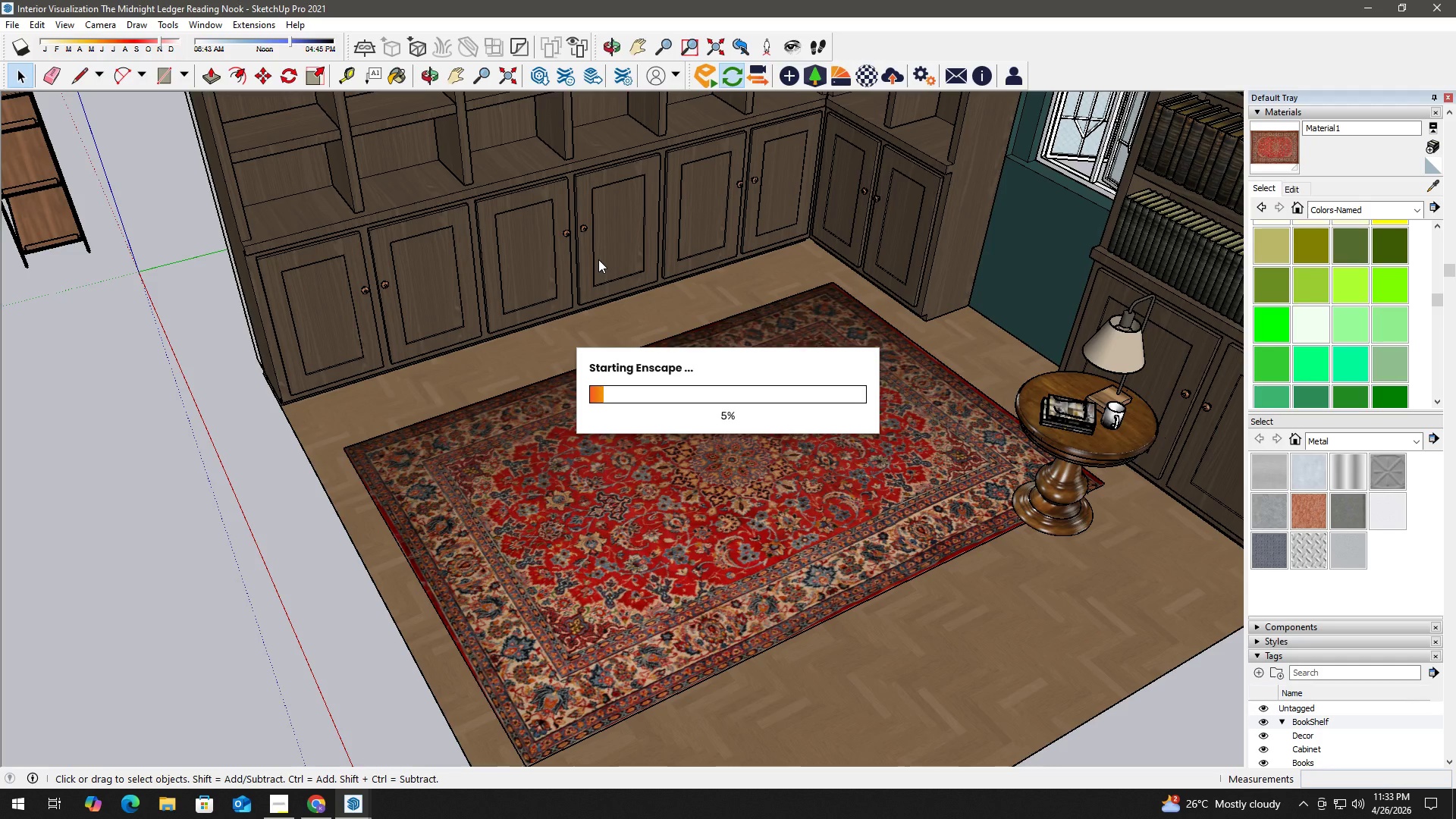 
wait(8.08)
 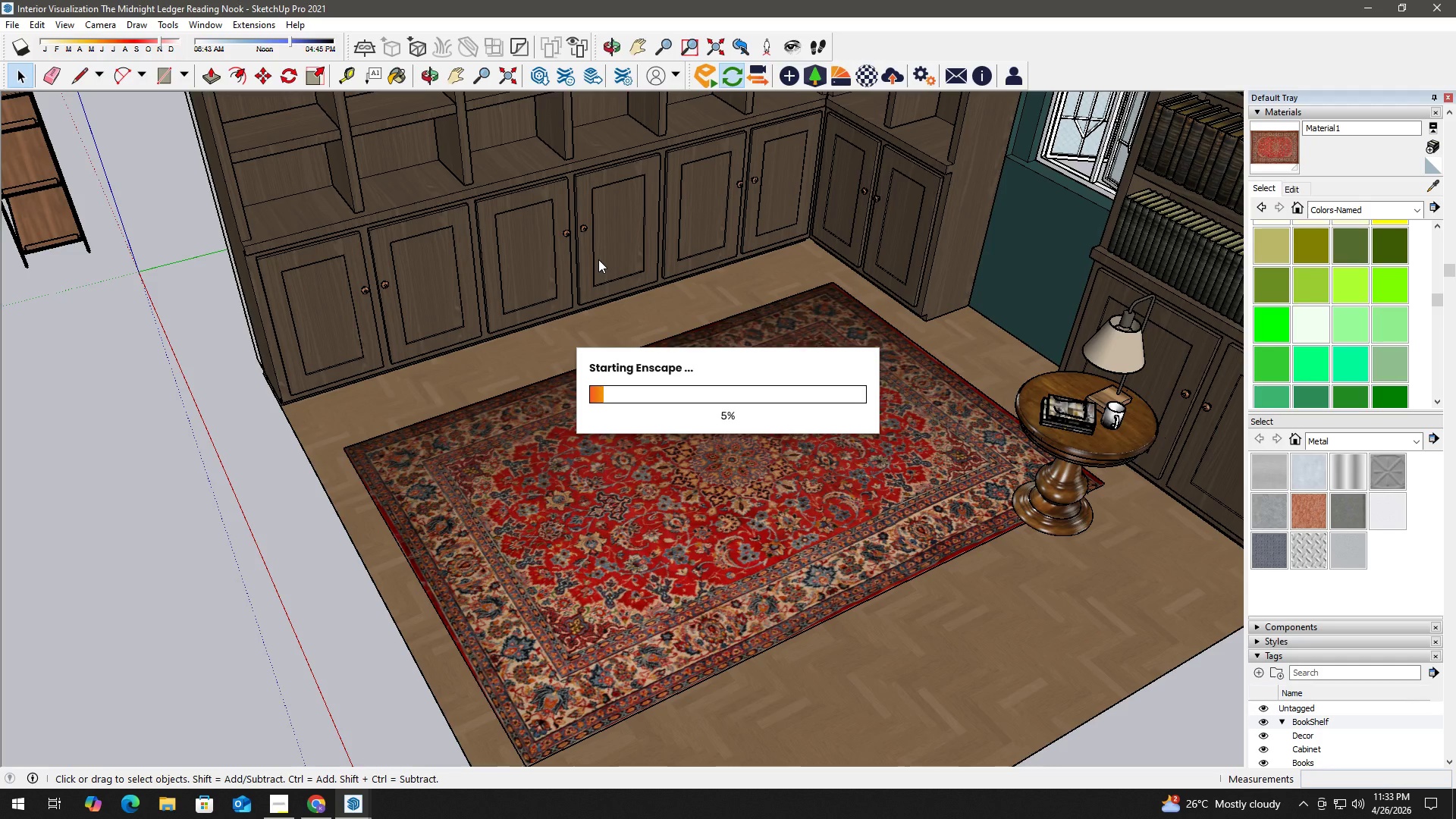 
double_click([1078, 7])
 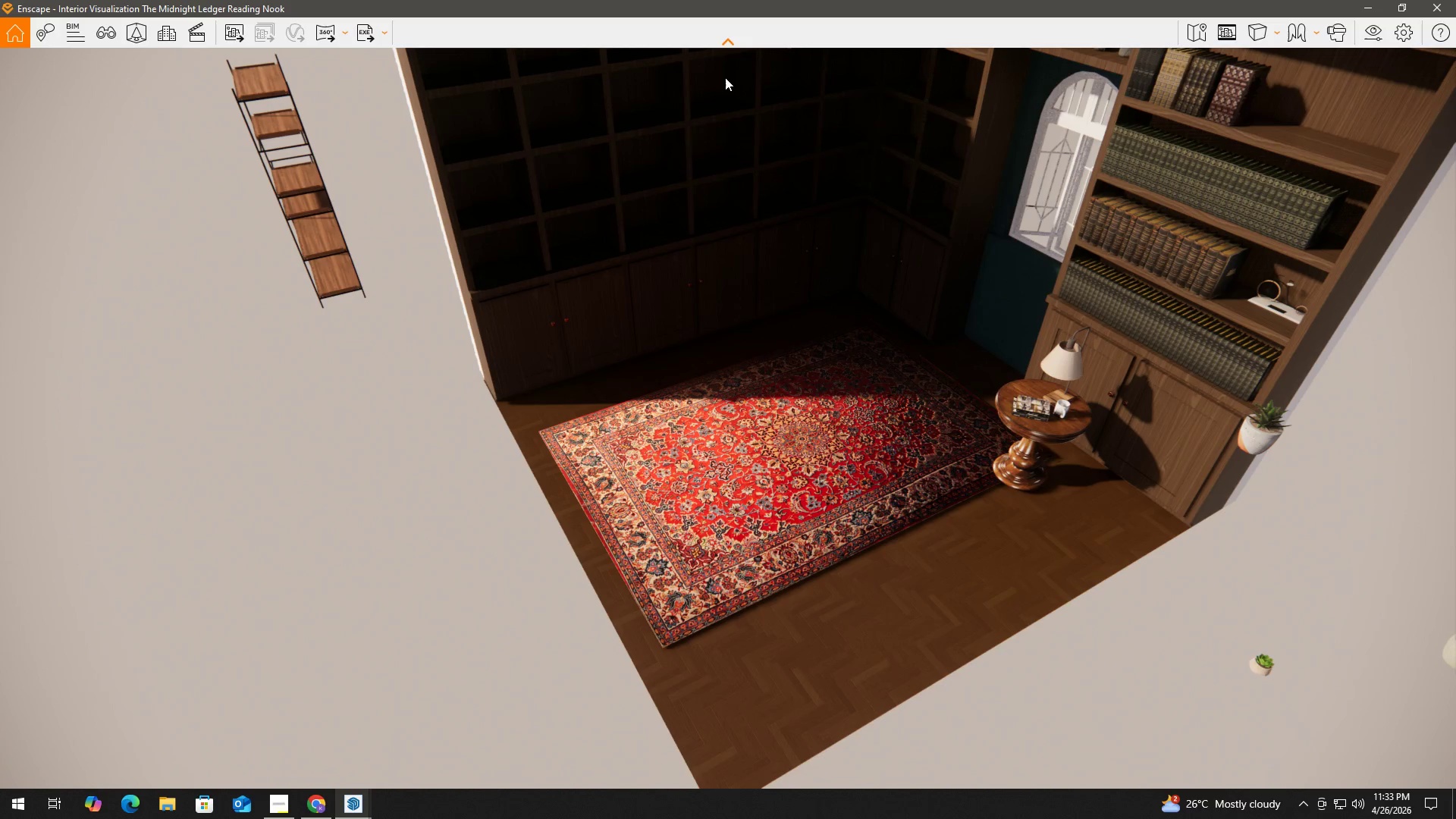 
wait(49.02)
 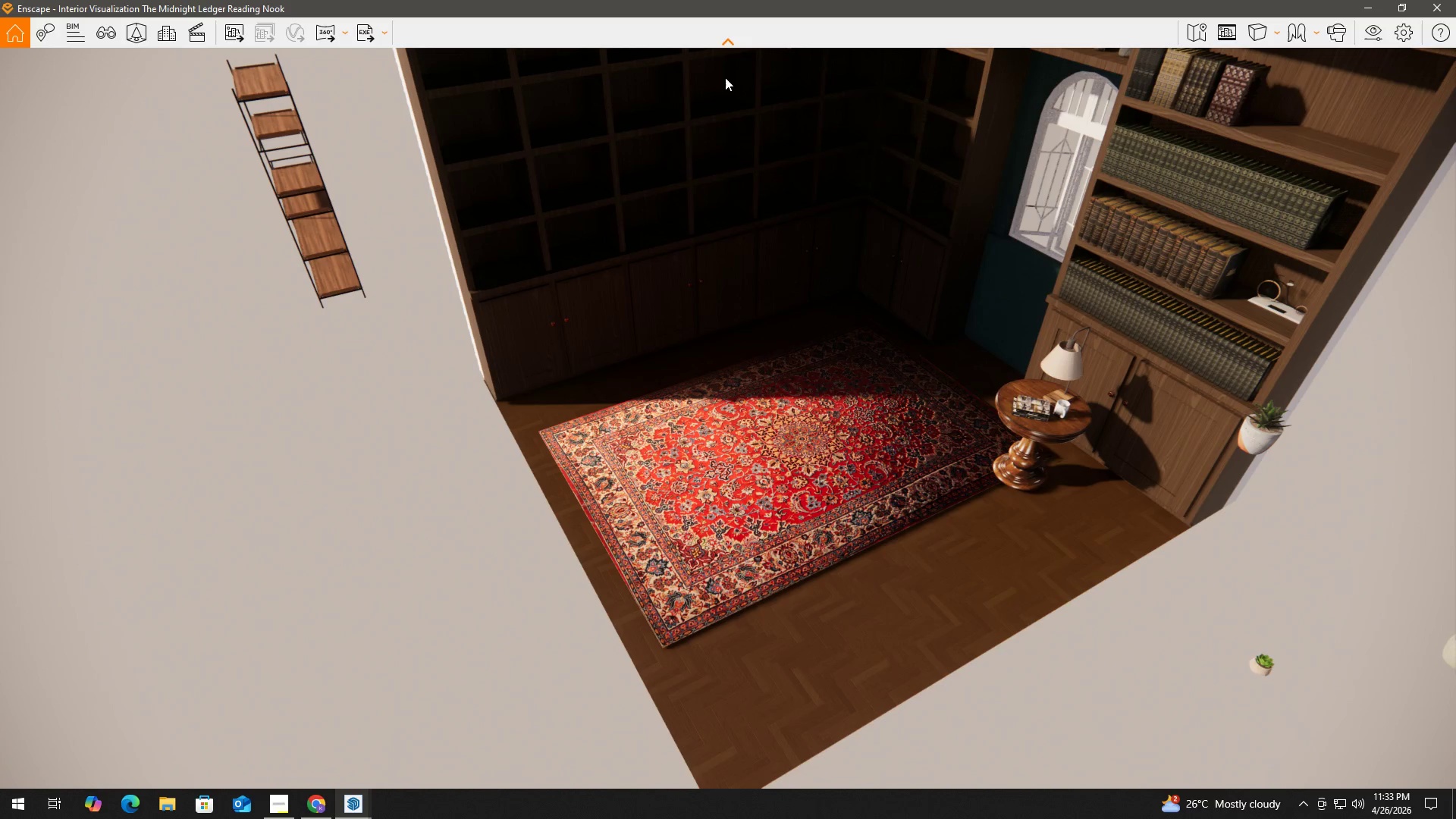 
left_click([1436, 5])
 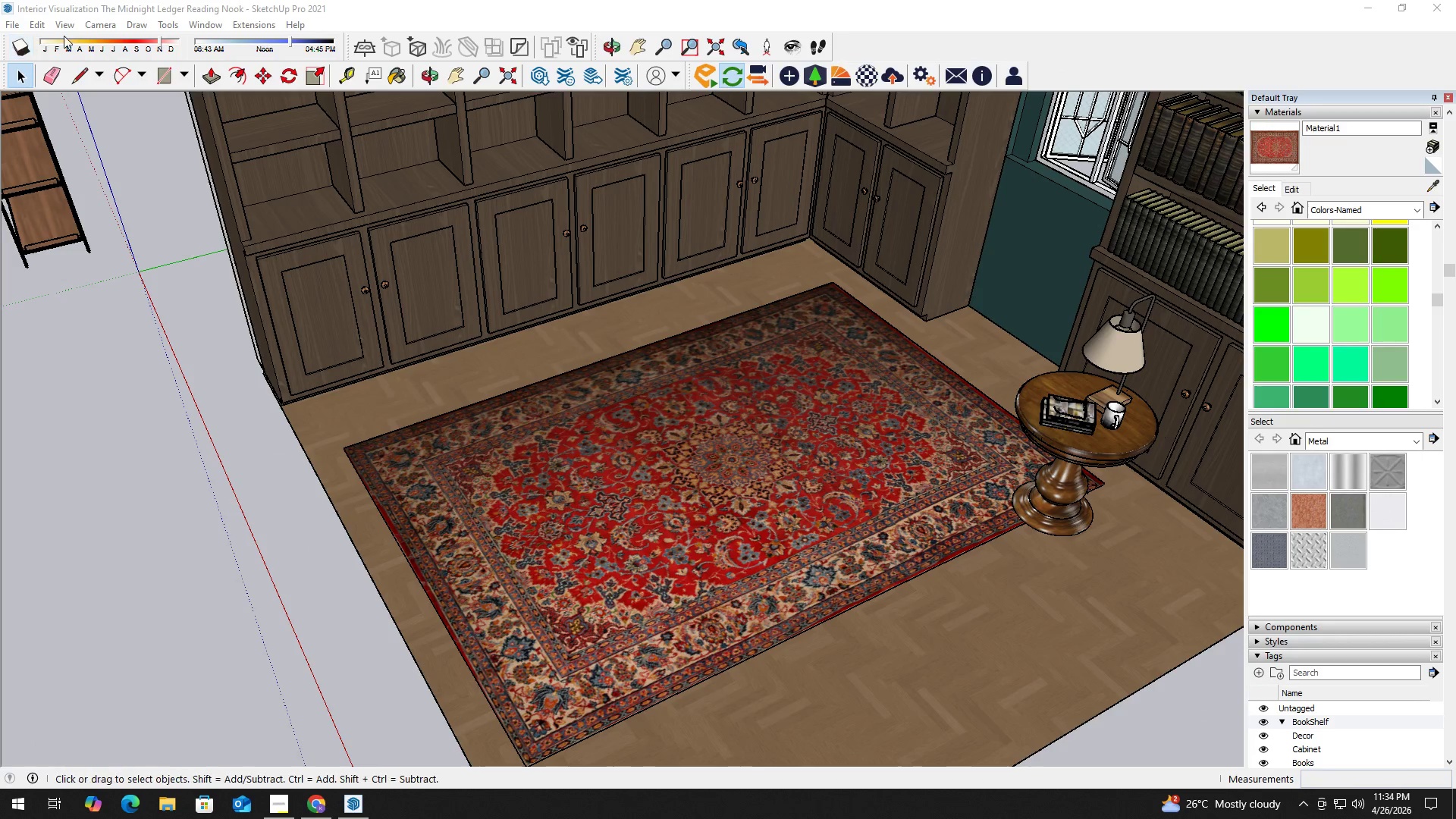 
left_click([0, 24])
 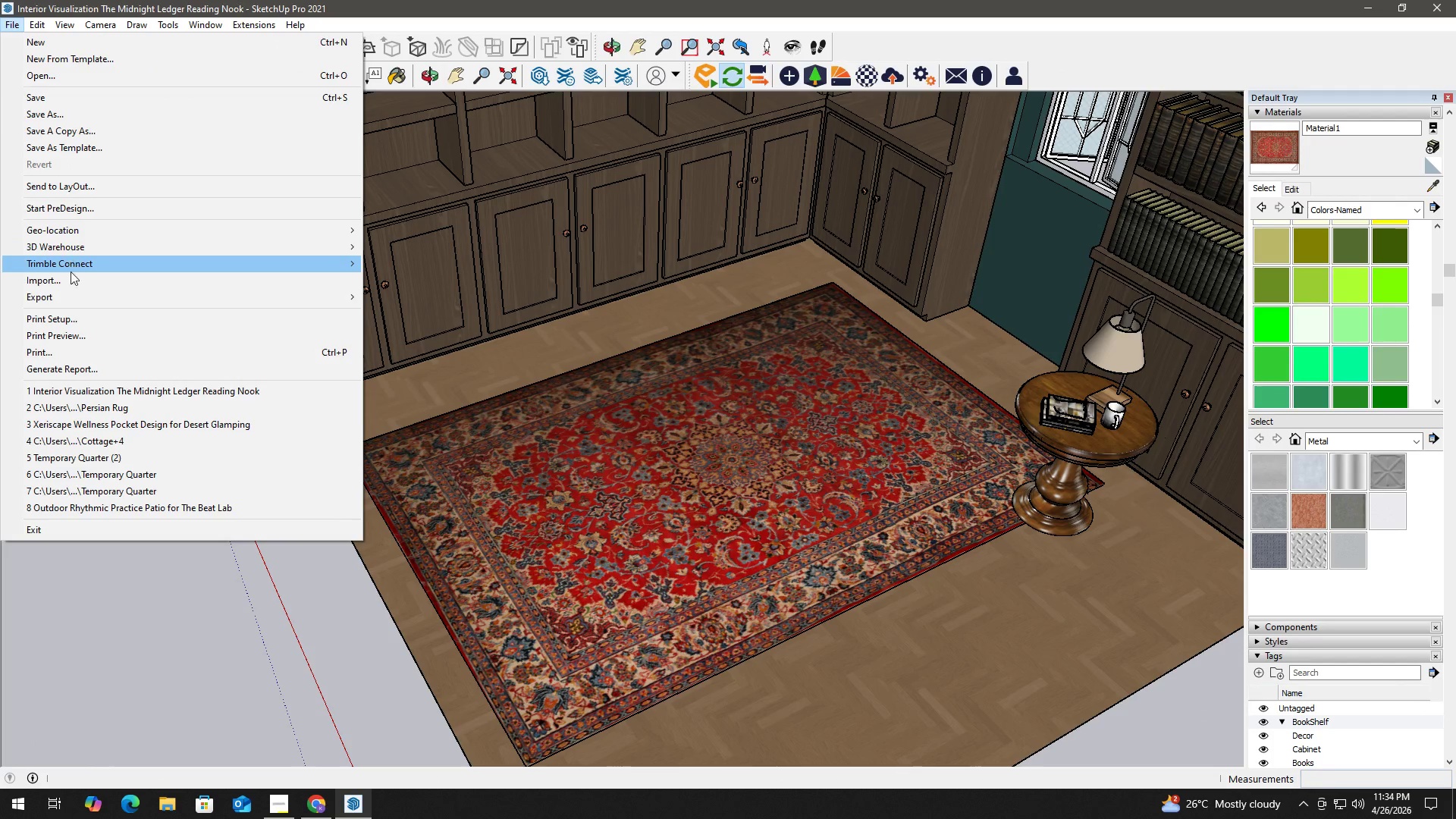 
left_click([71, 281])
 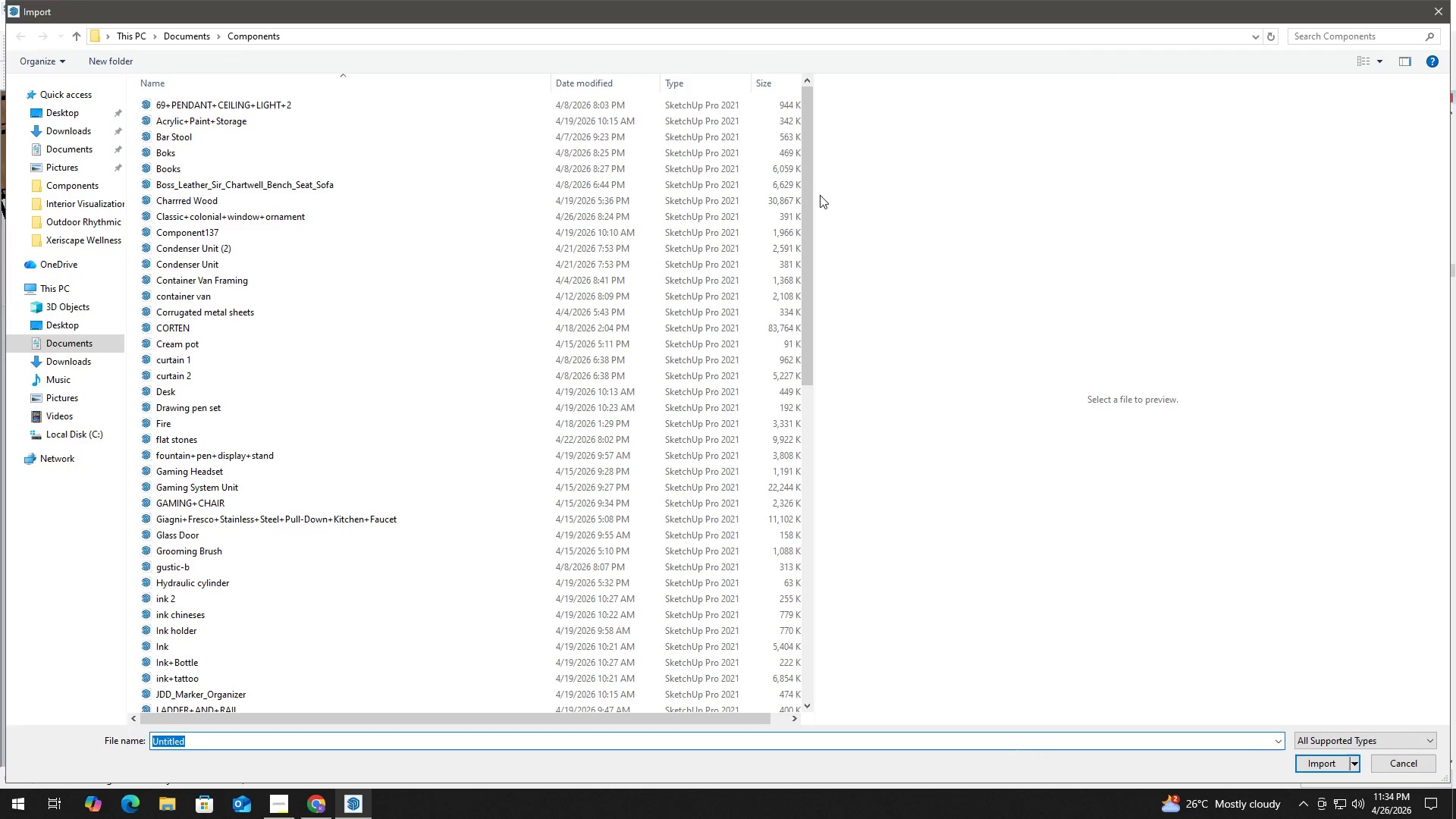 
left_click_drag(start_coordinate=[809, 192], to_coordinate=[812, 674])
 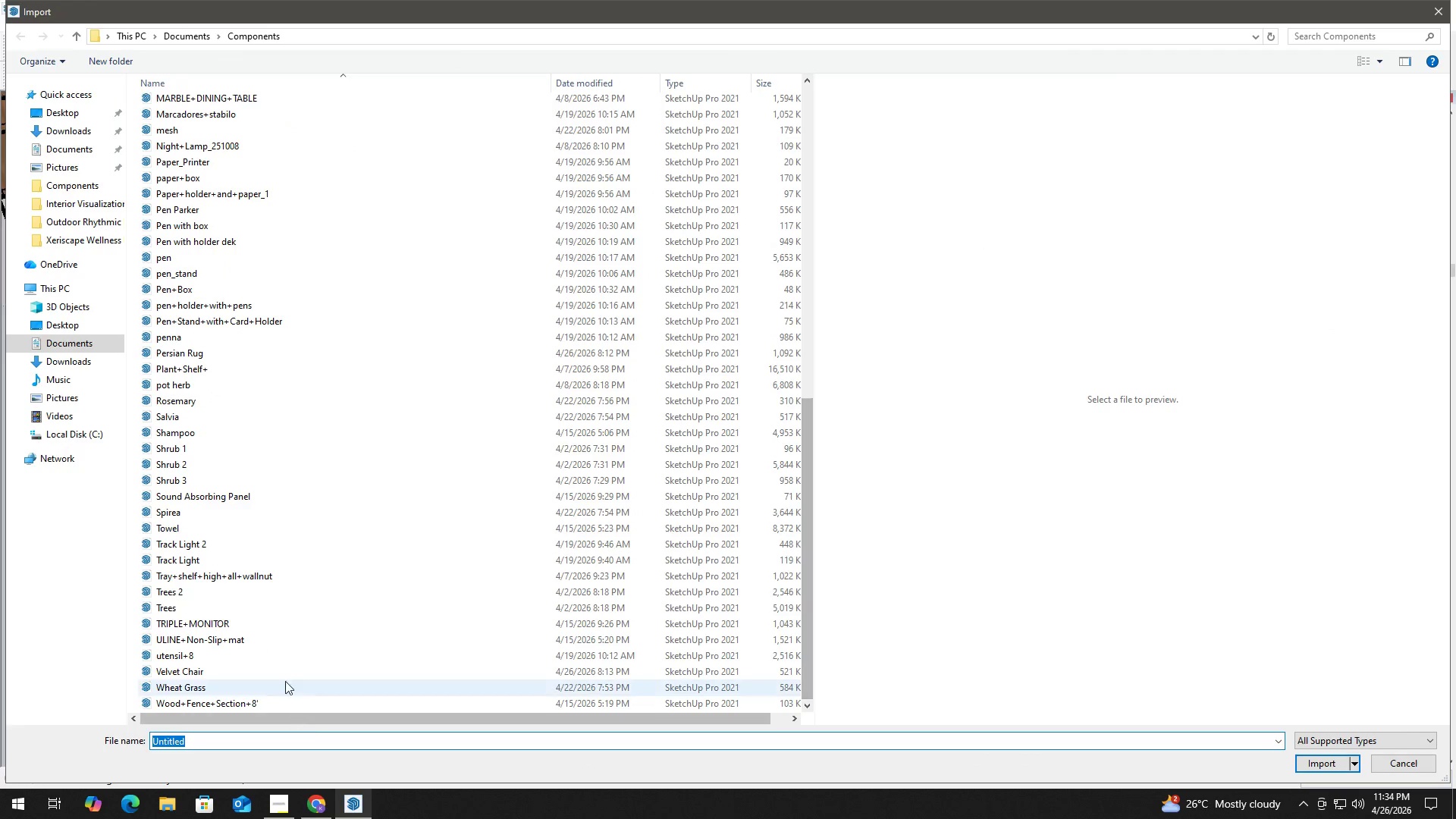 
left_click([276, 669])
 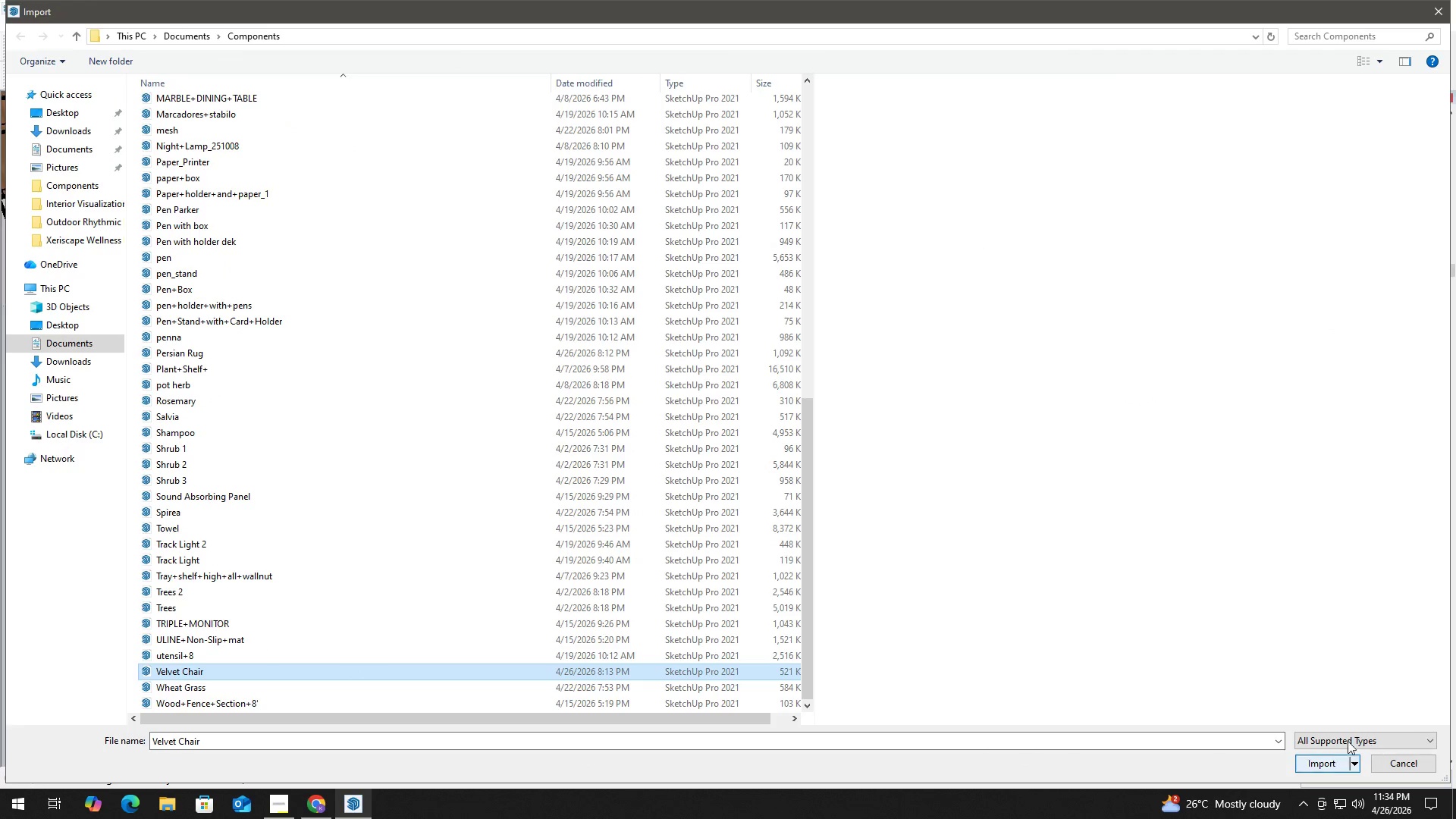 
left_click([1332, 765])
 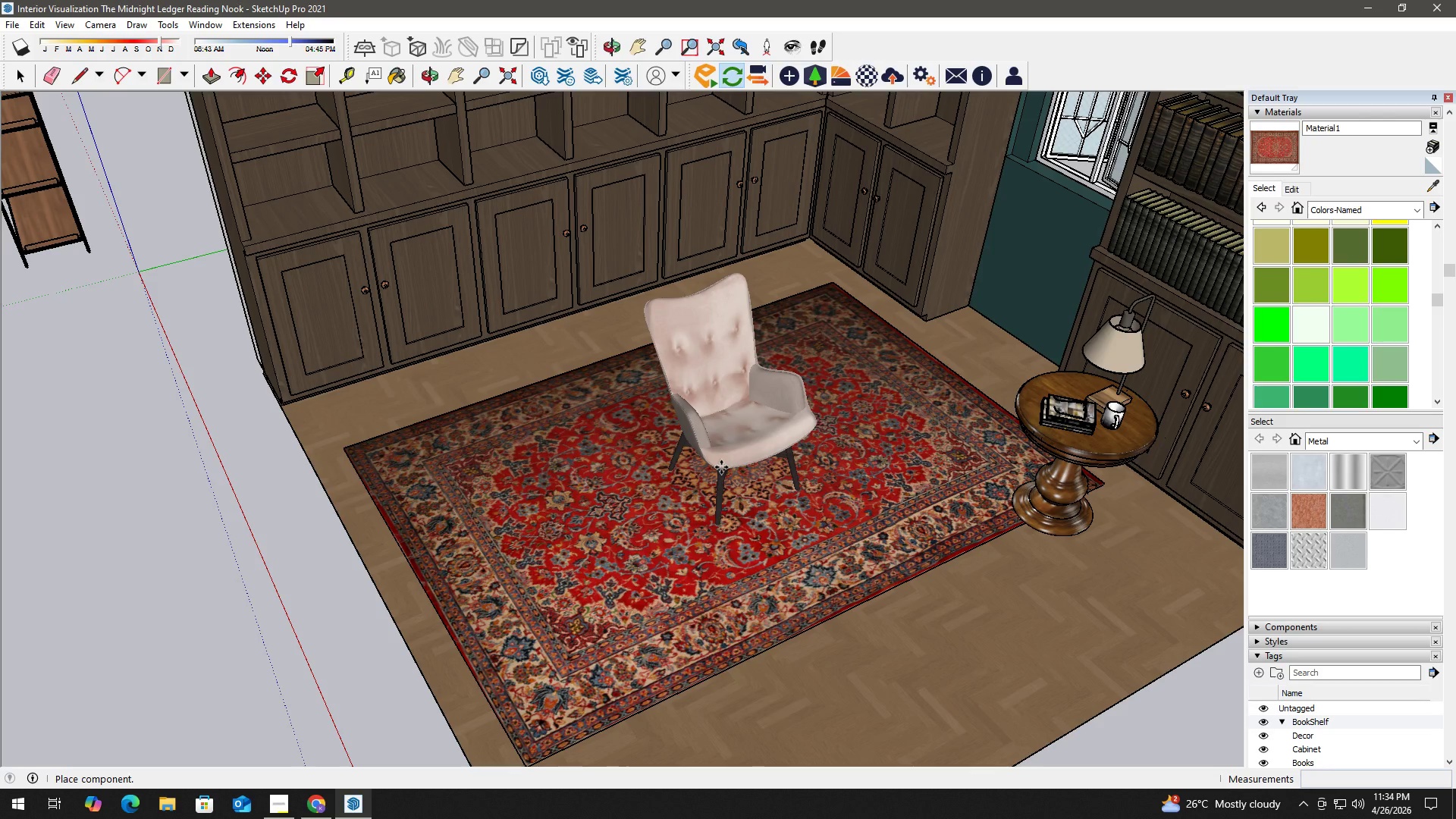 
wait(51.05)
 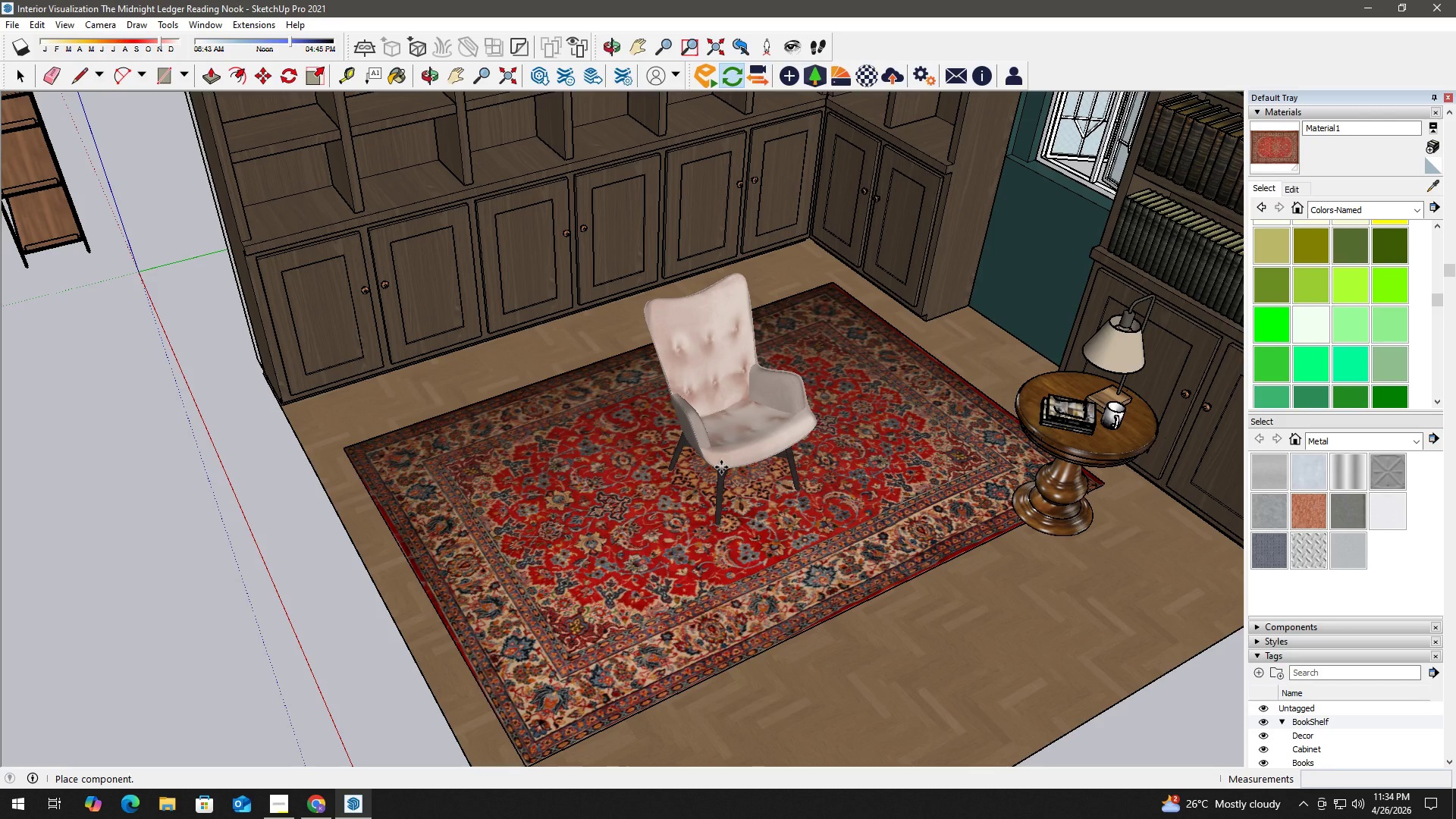 
left_click([755, 379])
 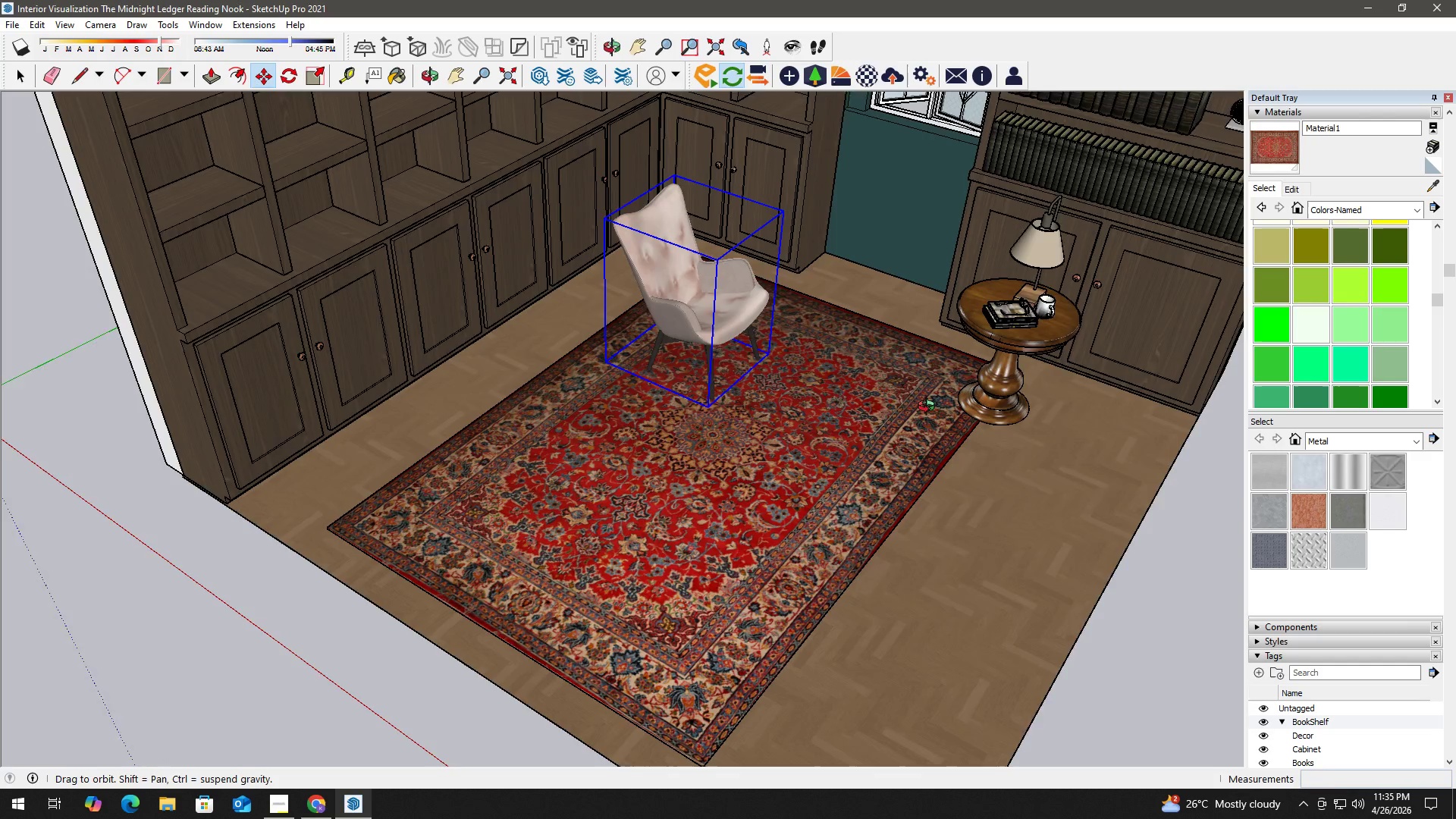 
scroll: coordinate [823, 322], scroll_direction: up, amount: 3.0
 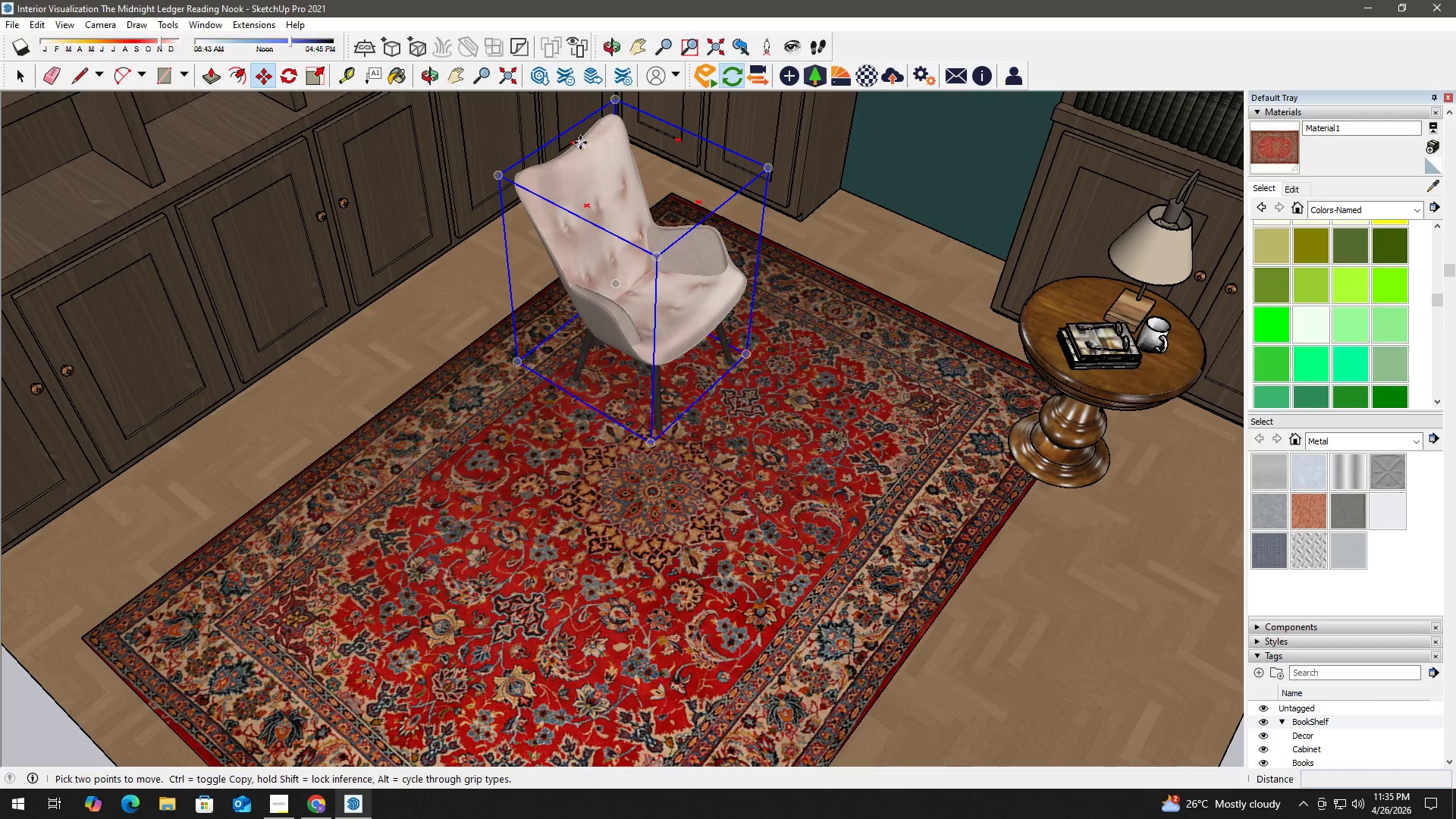 
left_click([576, 143])
 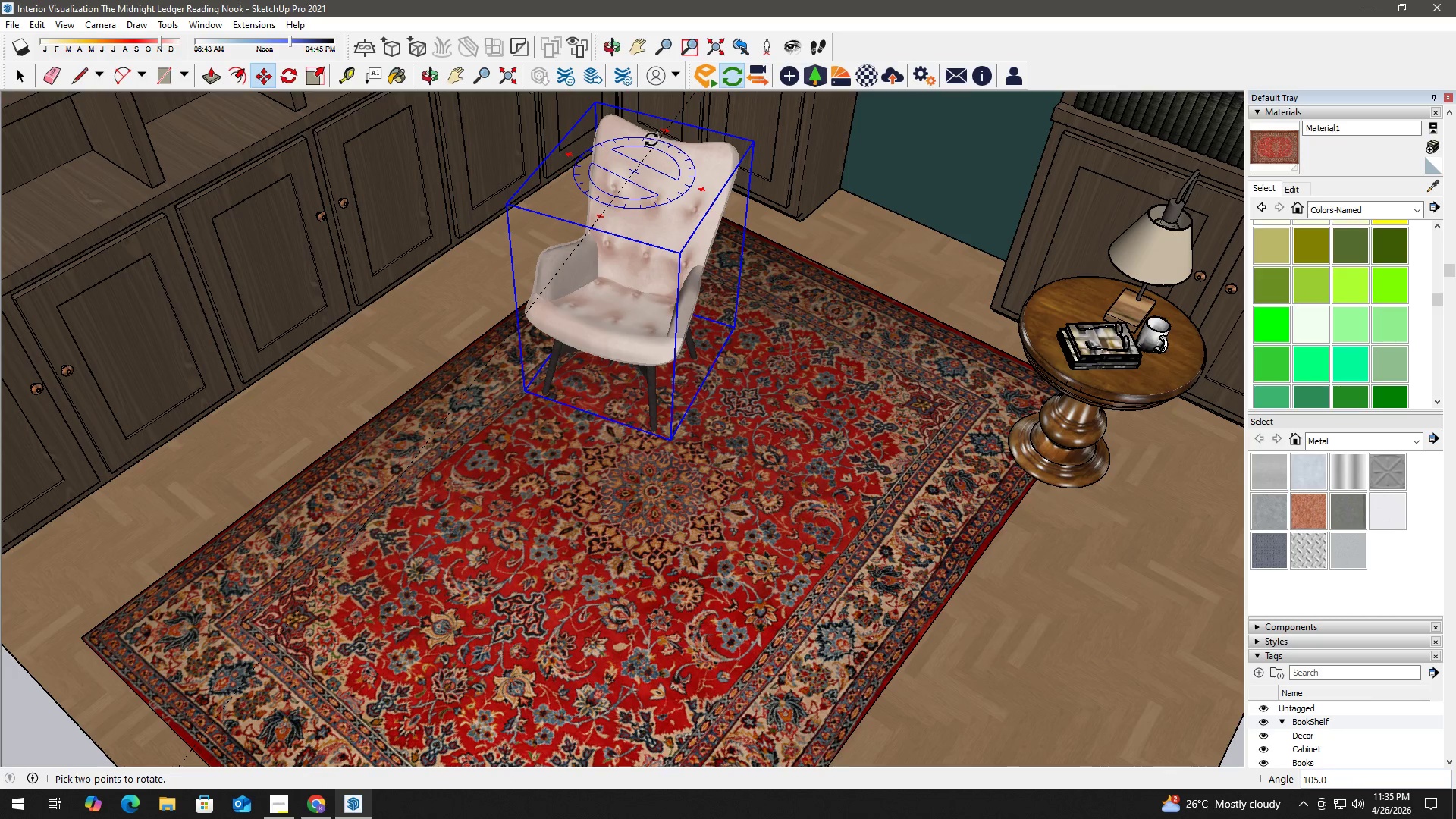 
left_click([648, 139])
 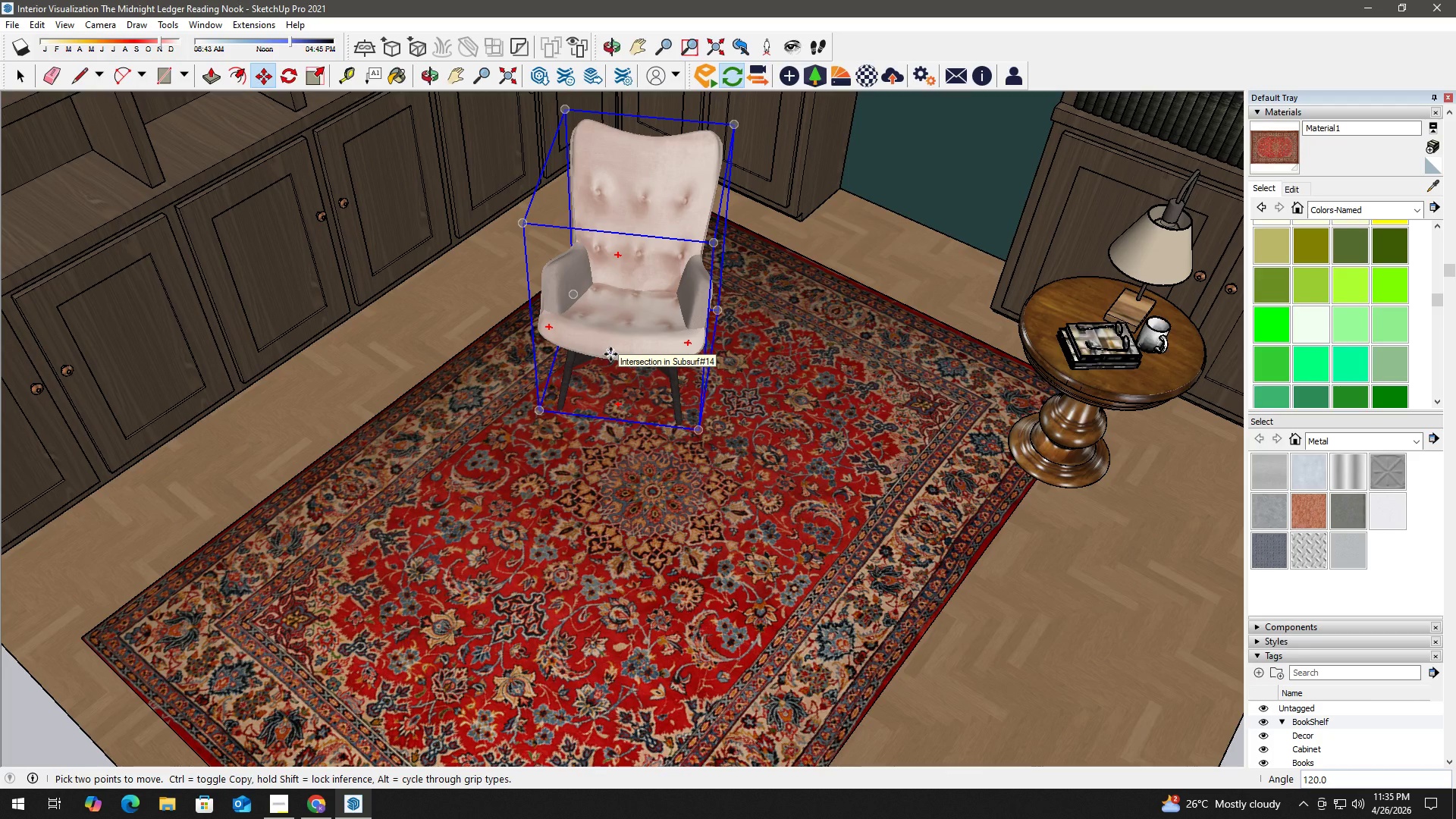 
wait(10.62)
 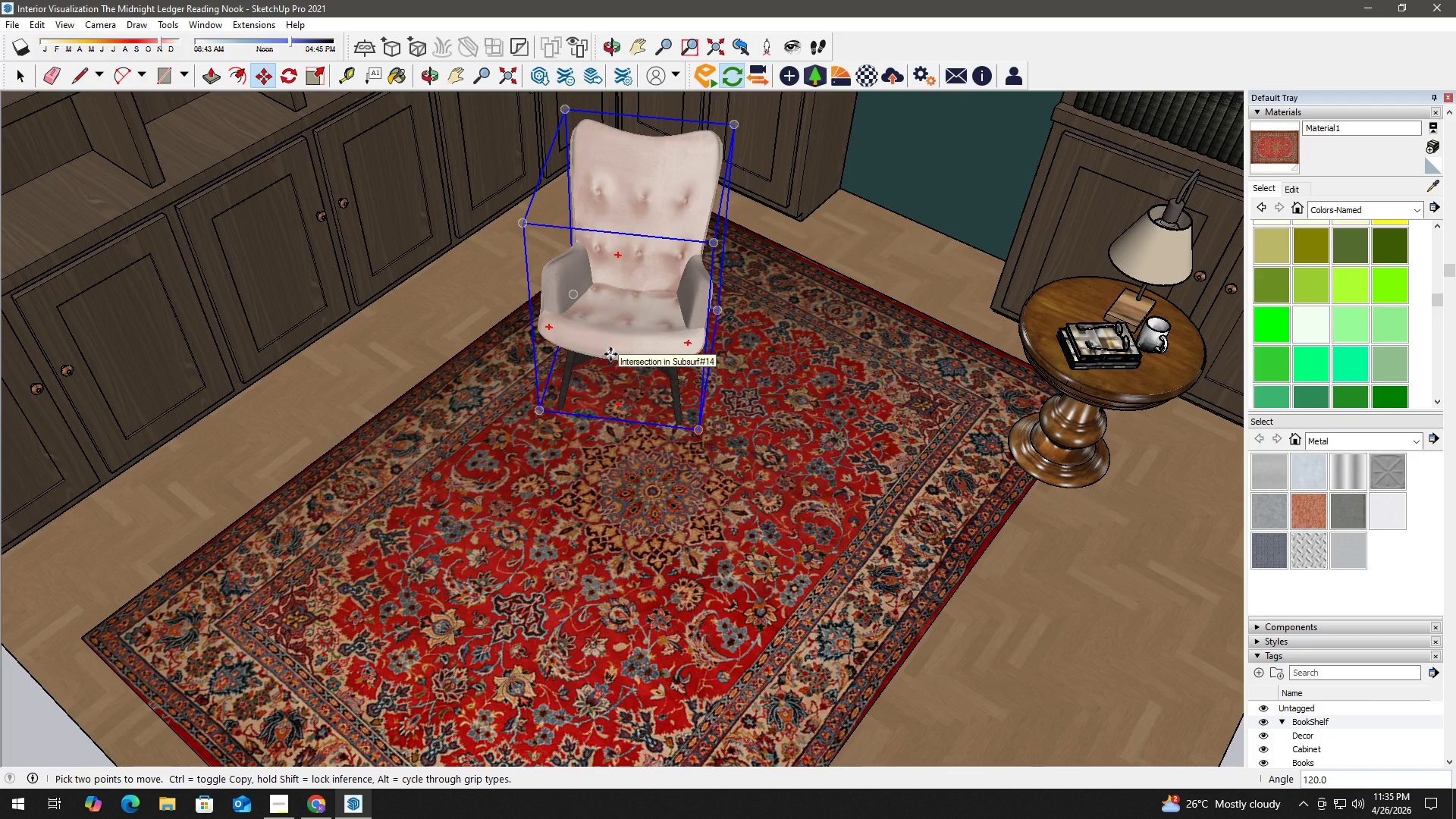 
scroll: coordinate [621, 310], scroll_direction: up, amount: 1.0
 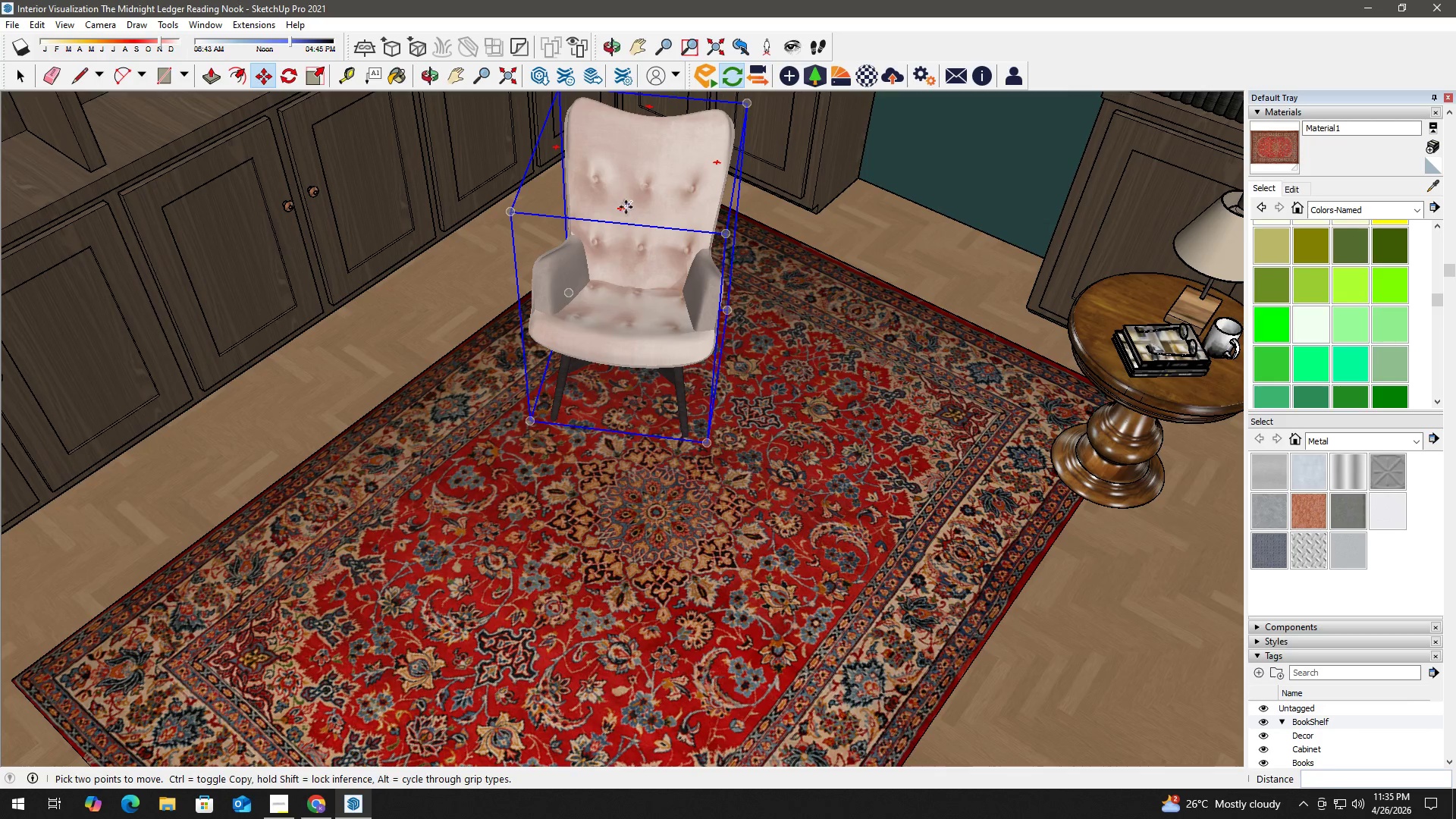 
left_click([621, 208])
 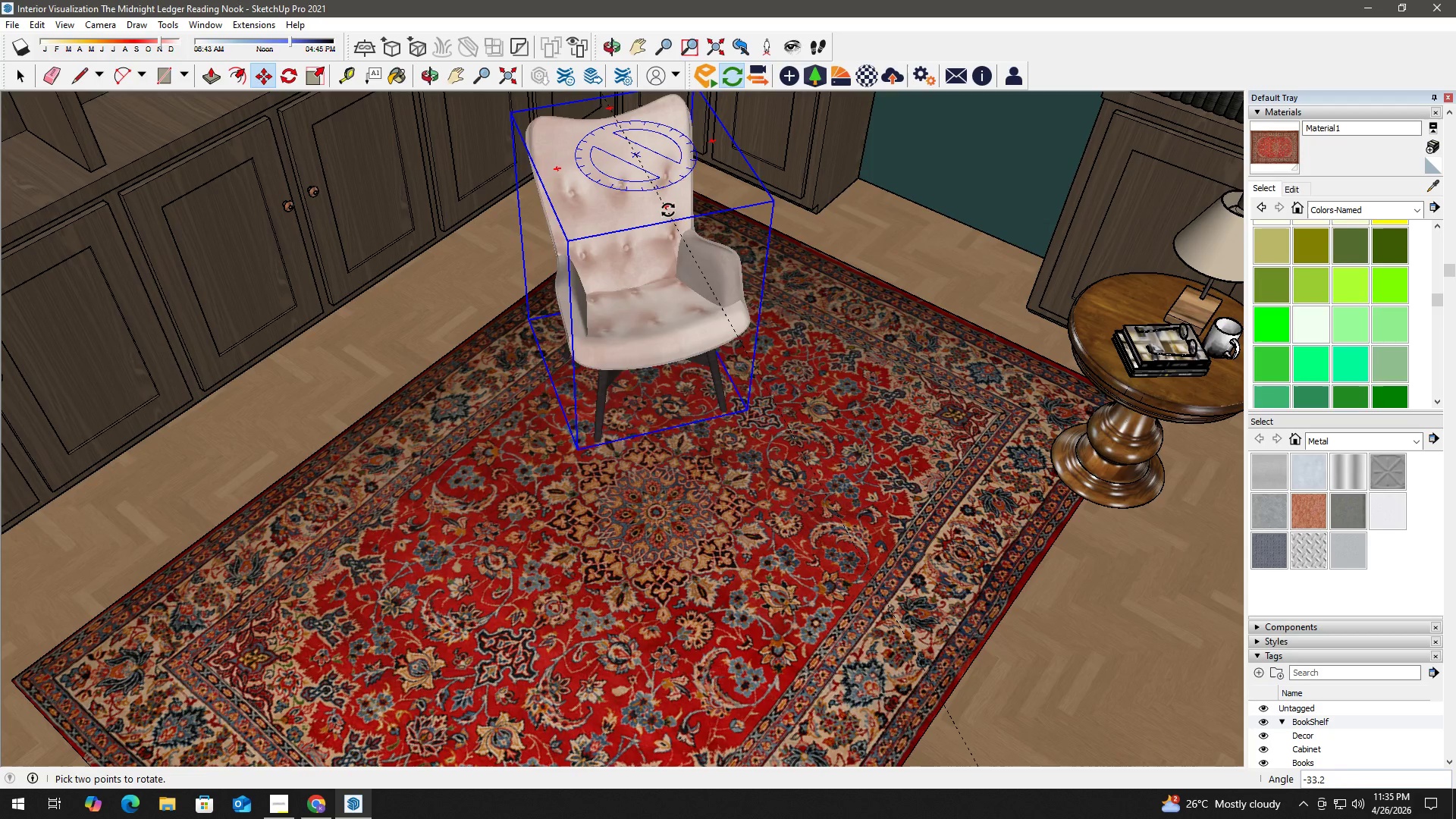 
left_click([672, 209])
 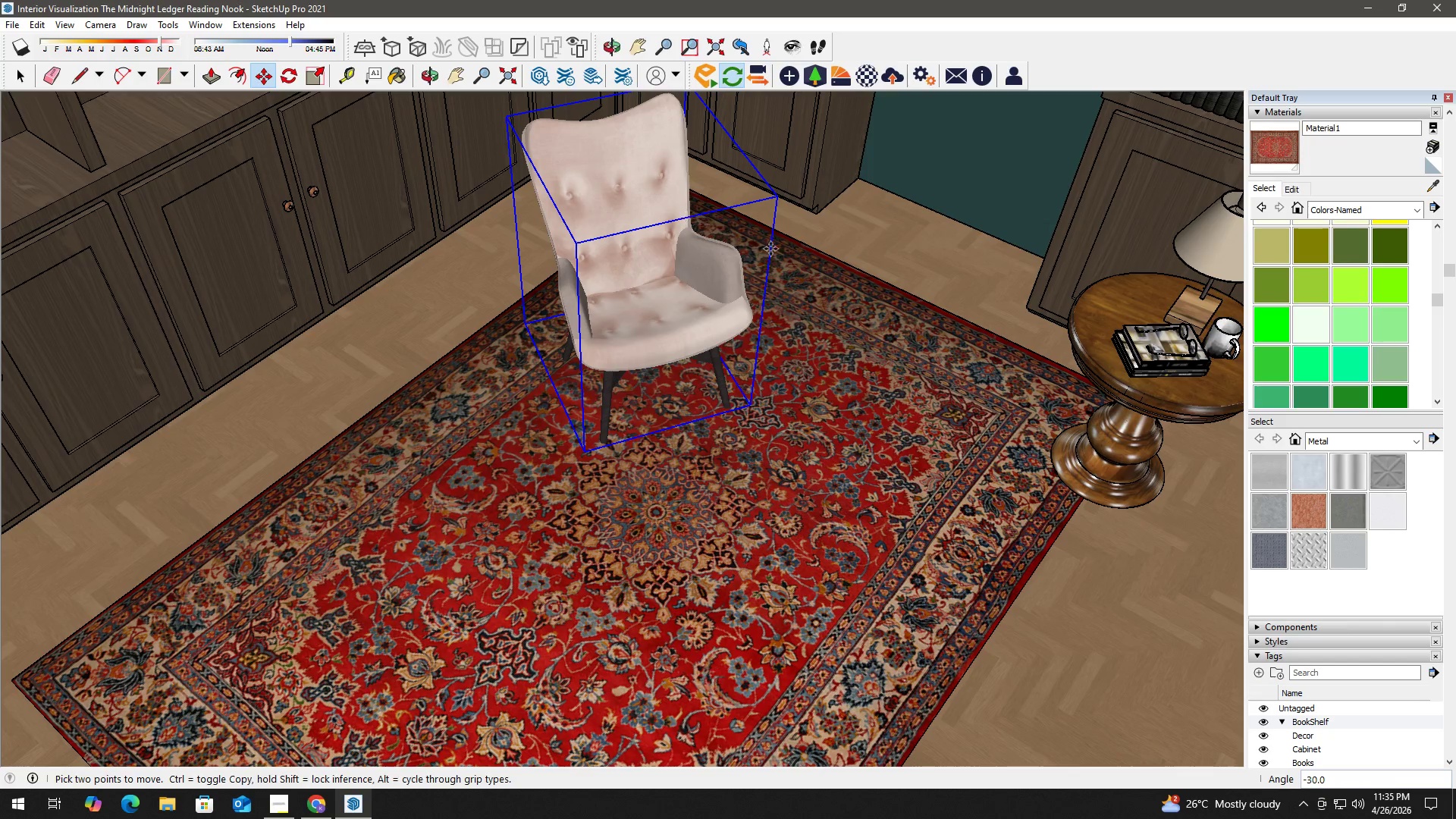 
key(Space)
 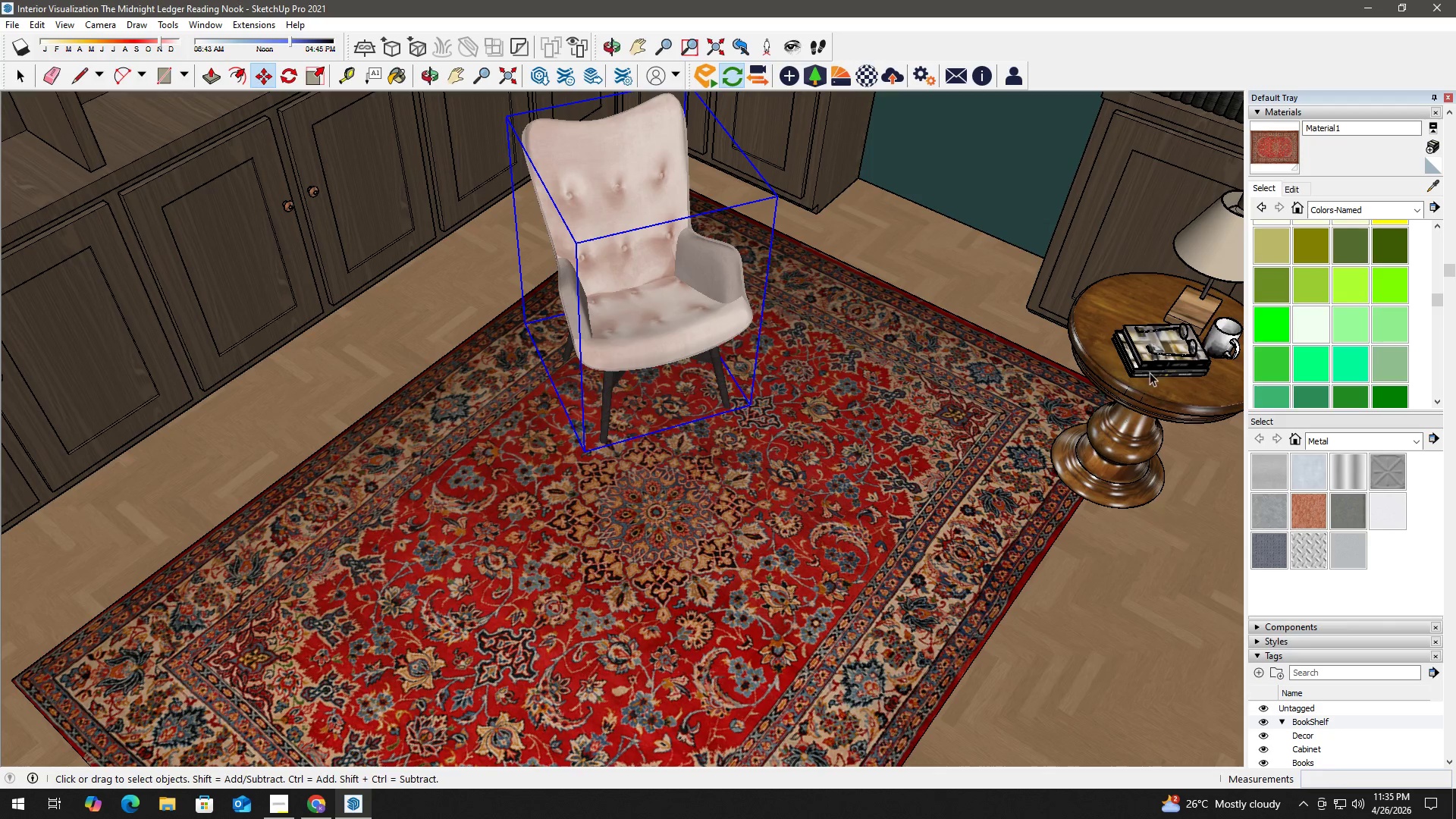 
double_click([1159, 374])
 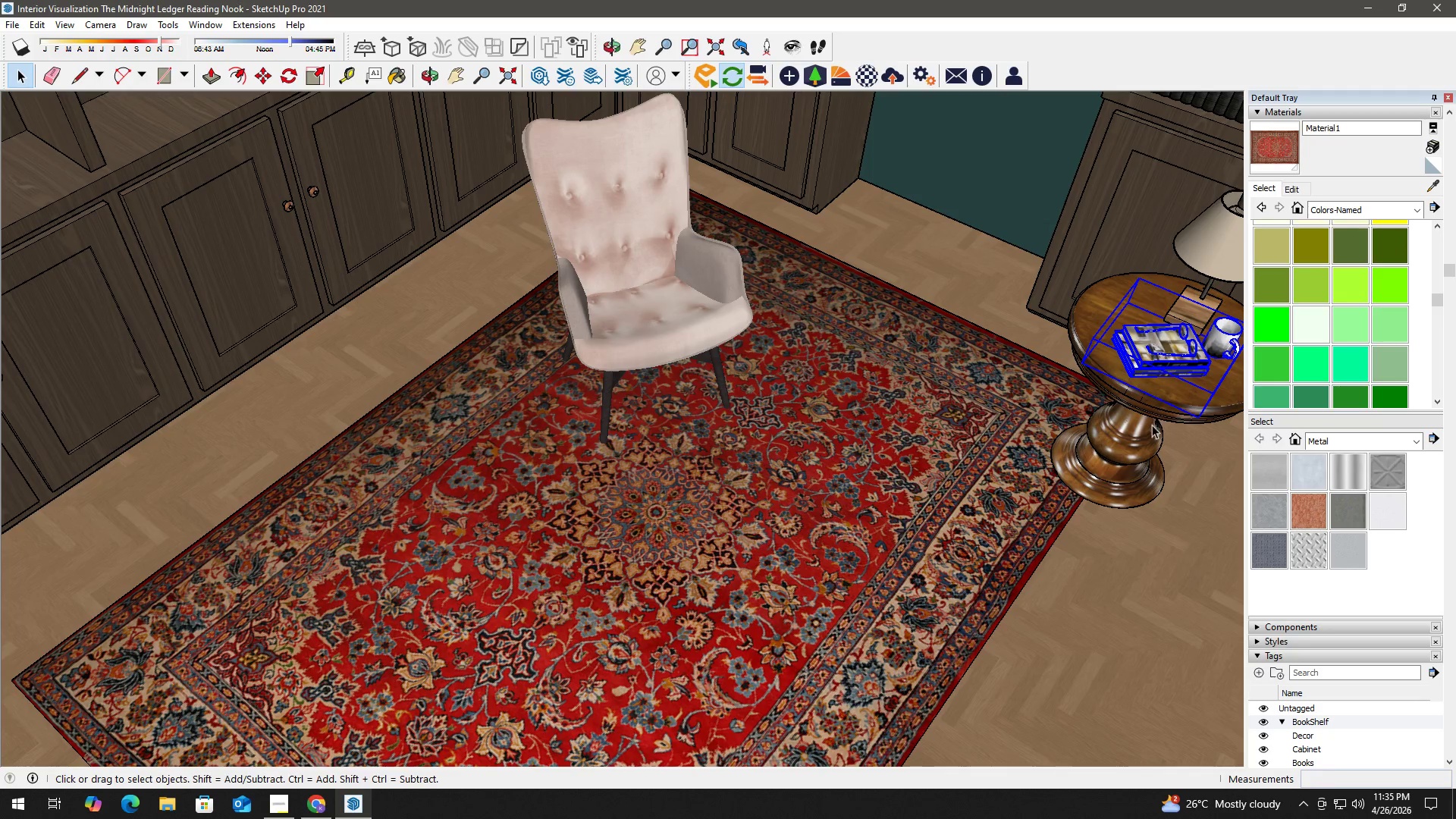 
left_click([1143, 435])
 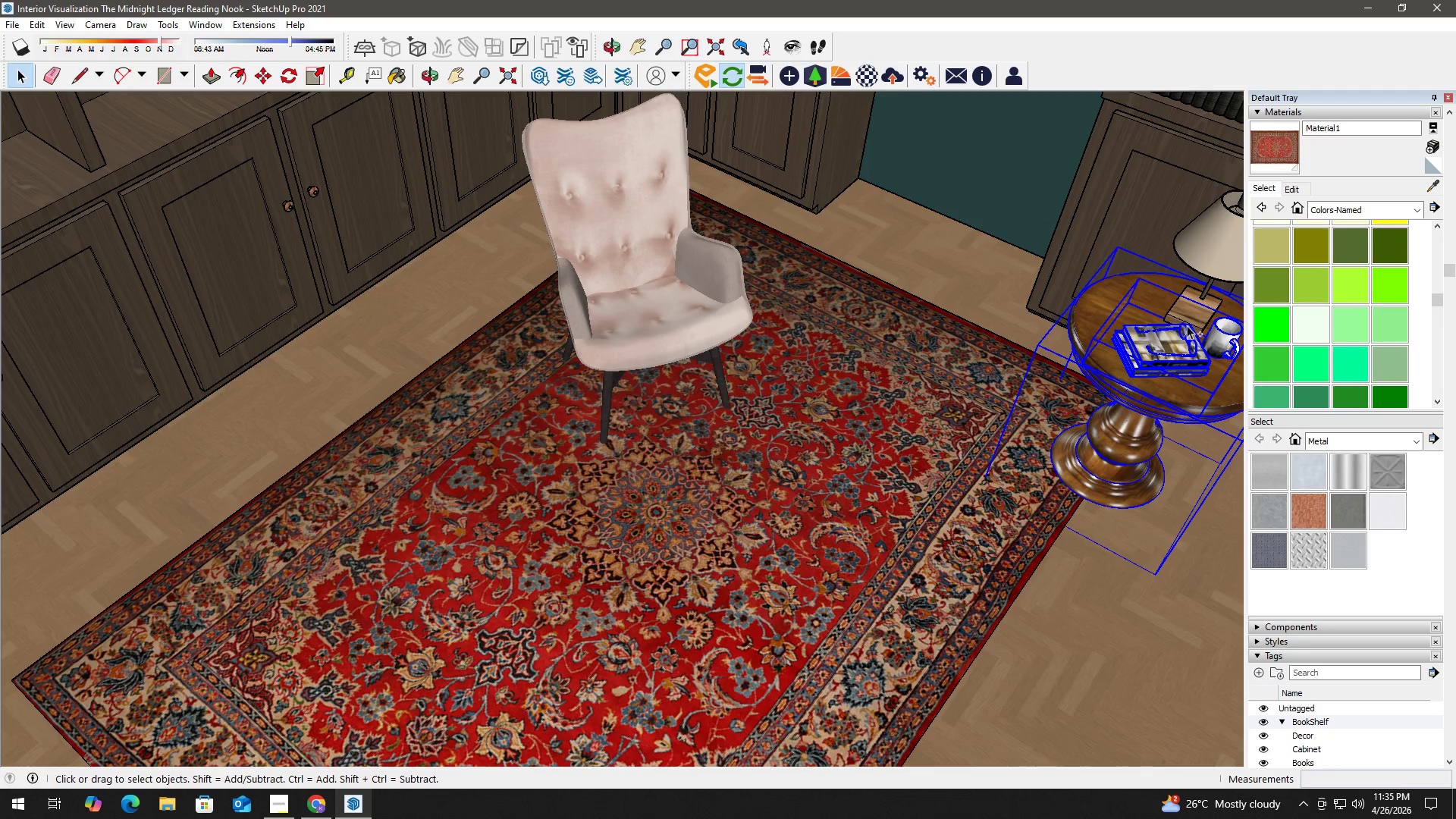 
double_click([1190, 315])
 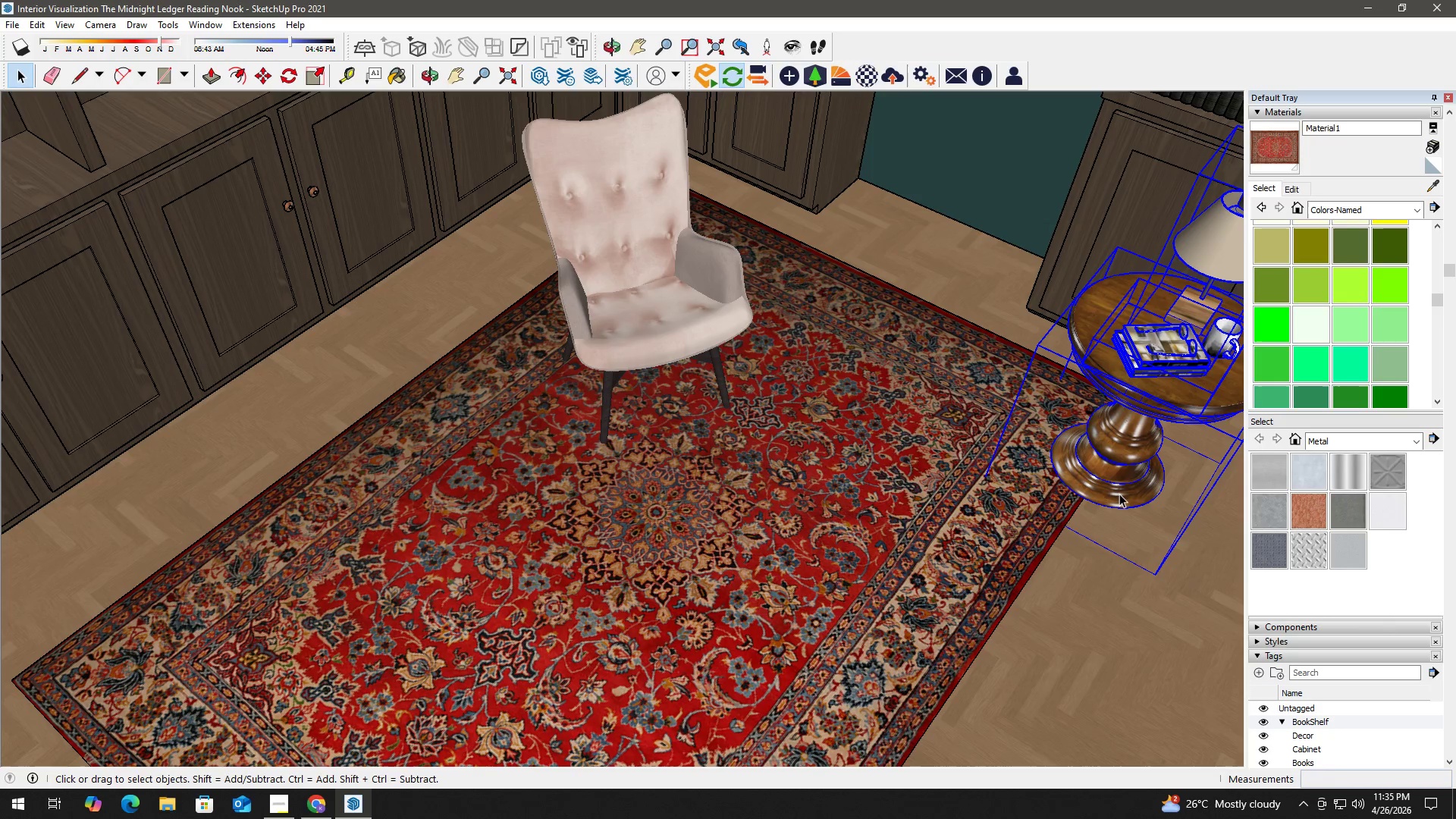 
key(M)
 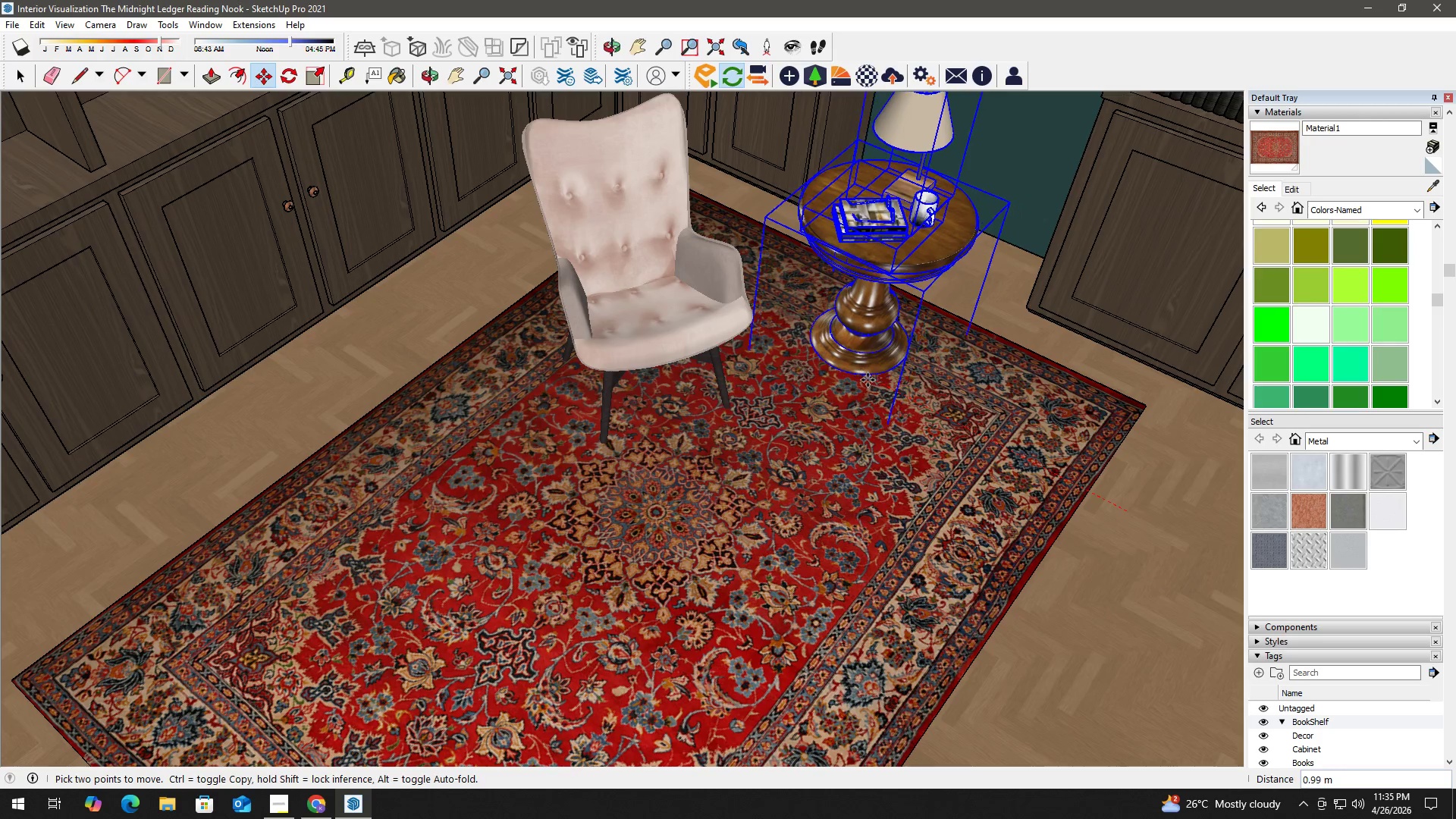 
left_click([865, 389])
 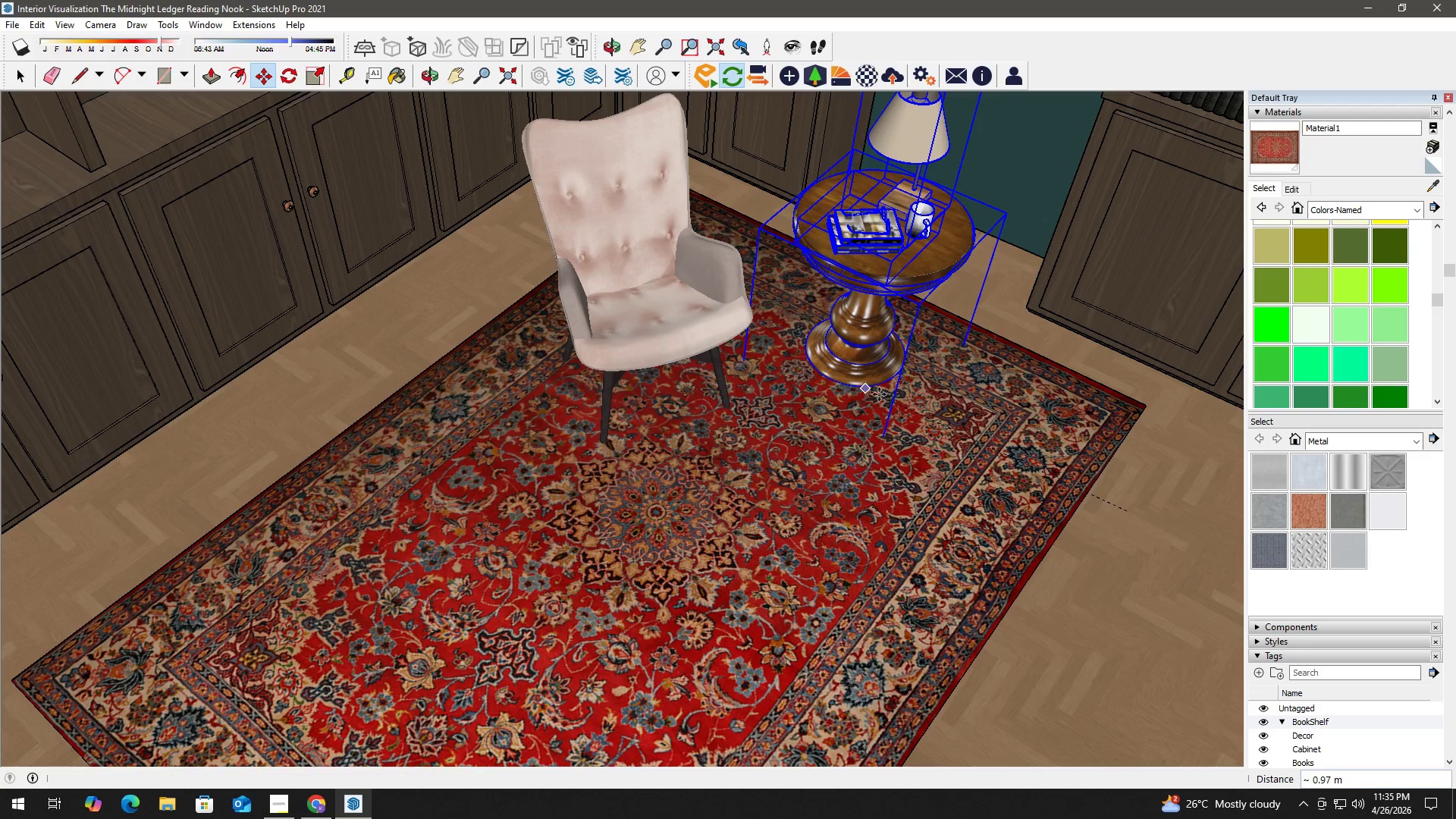 
key(Space)
 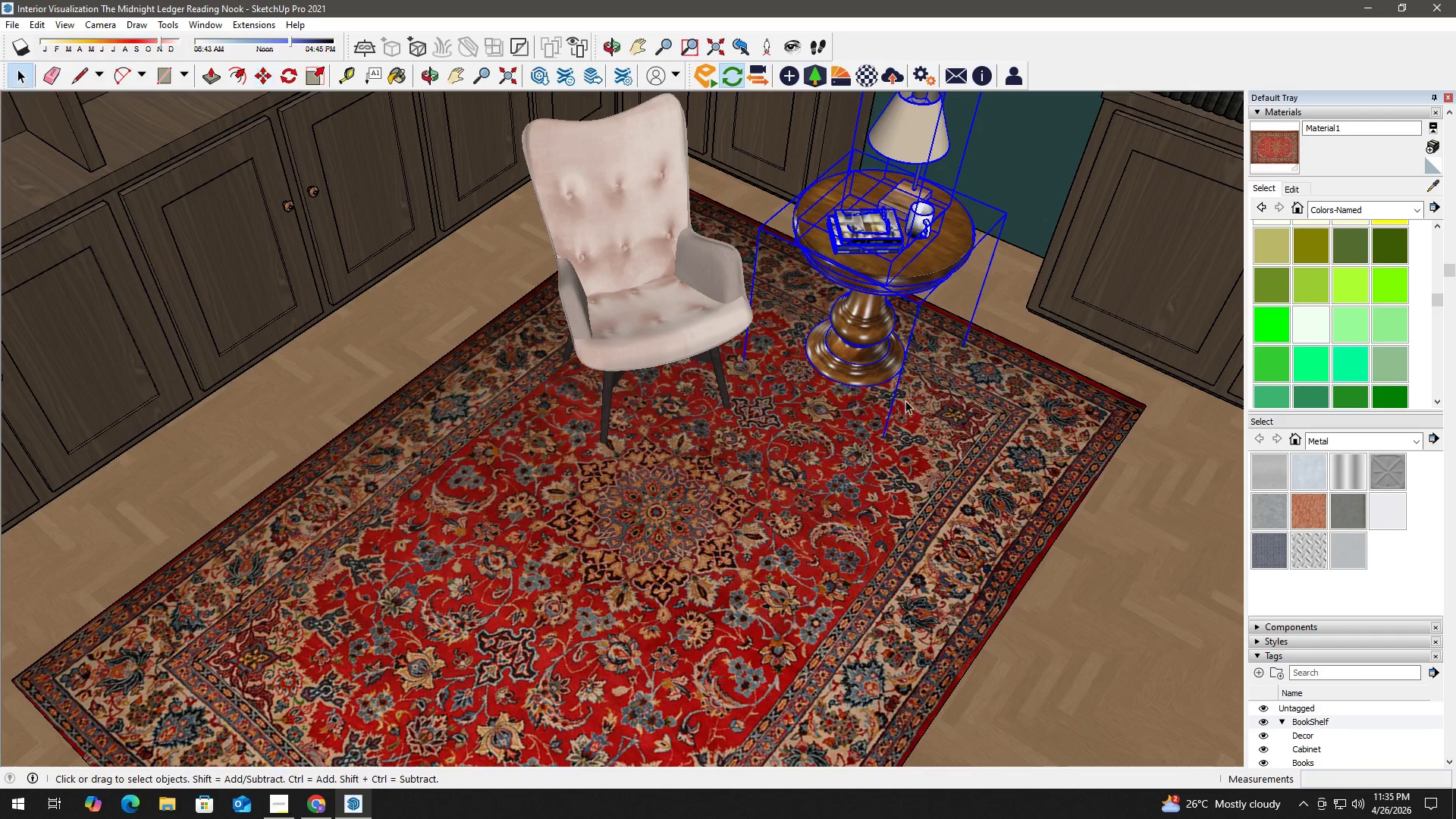 
left_click([858, 357])
 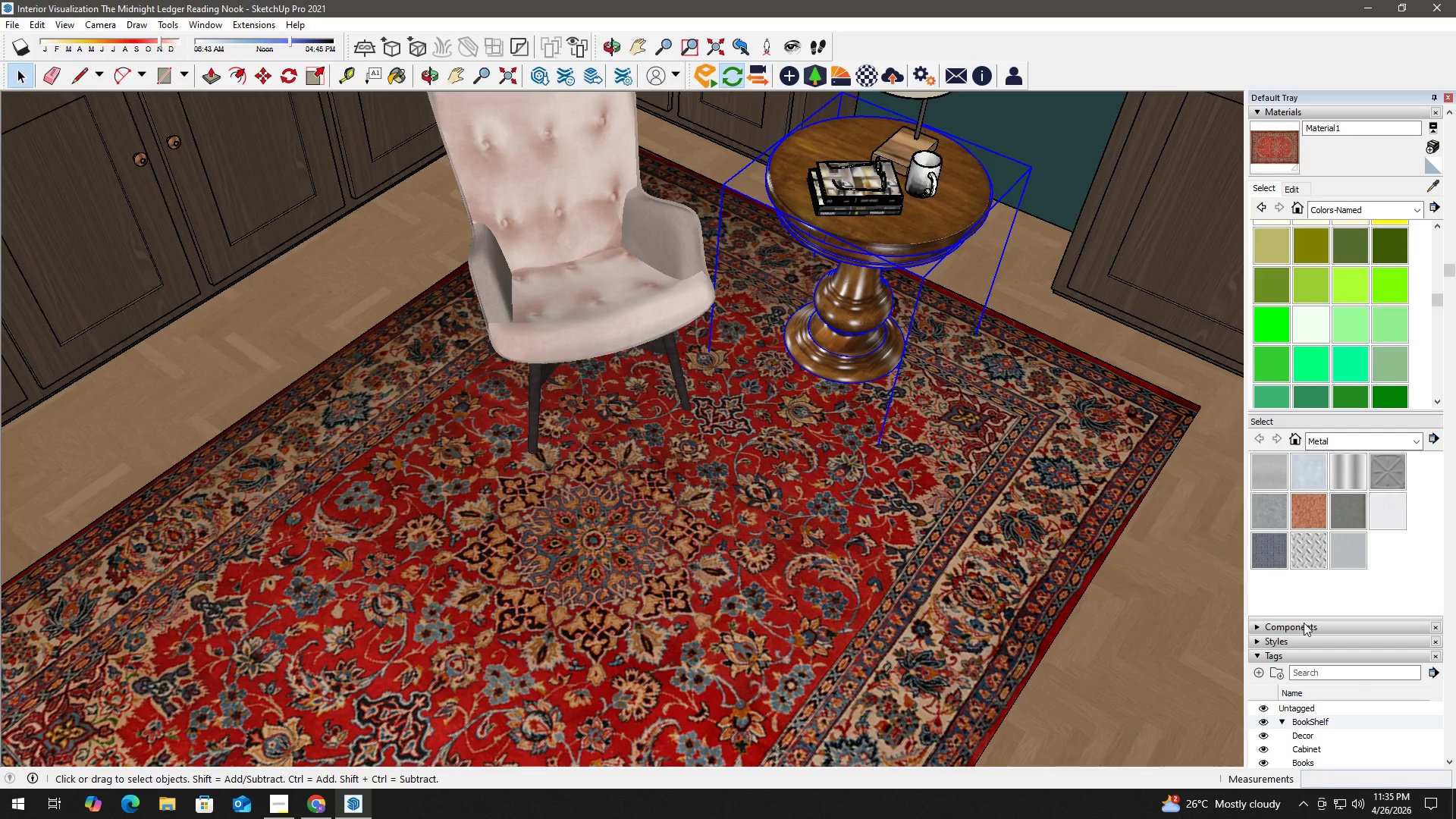 
scroll: coordinate [905, 400], scroll_direction: up, amount: 2.0
 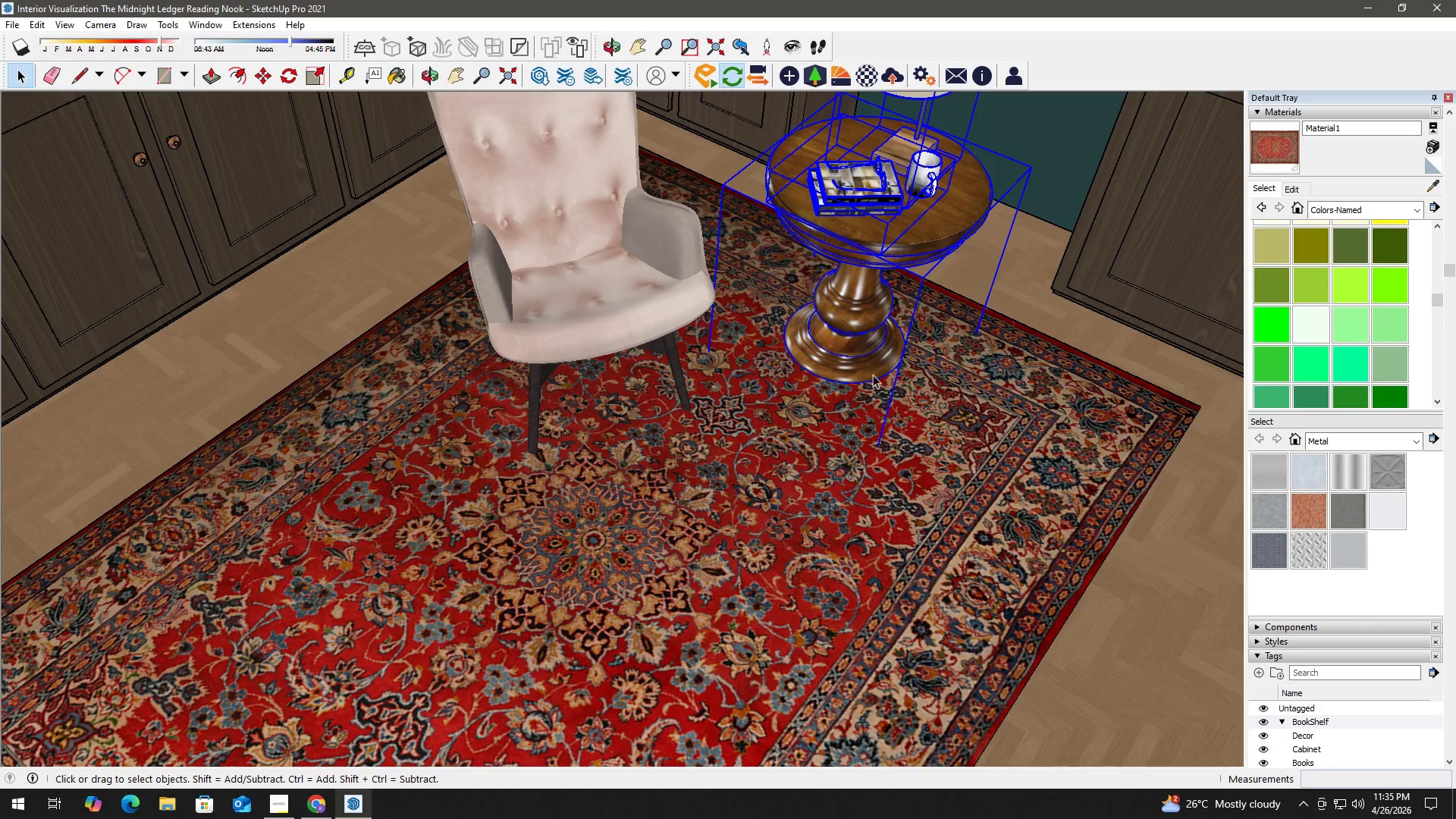 
left_click([1260, 670])
 